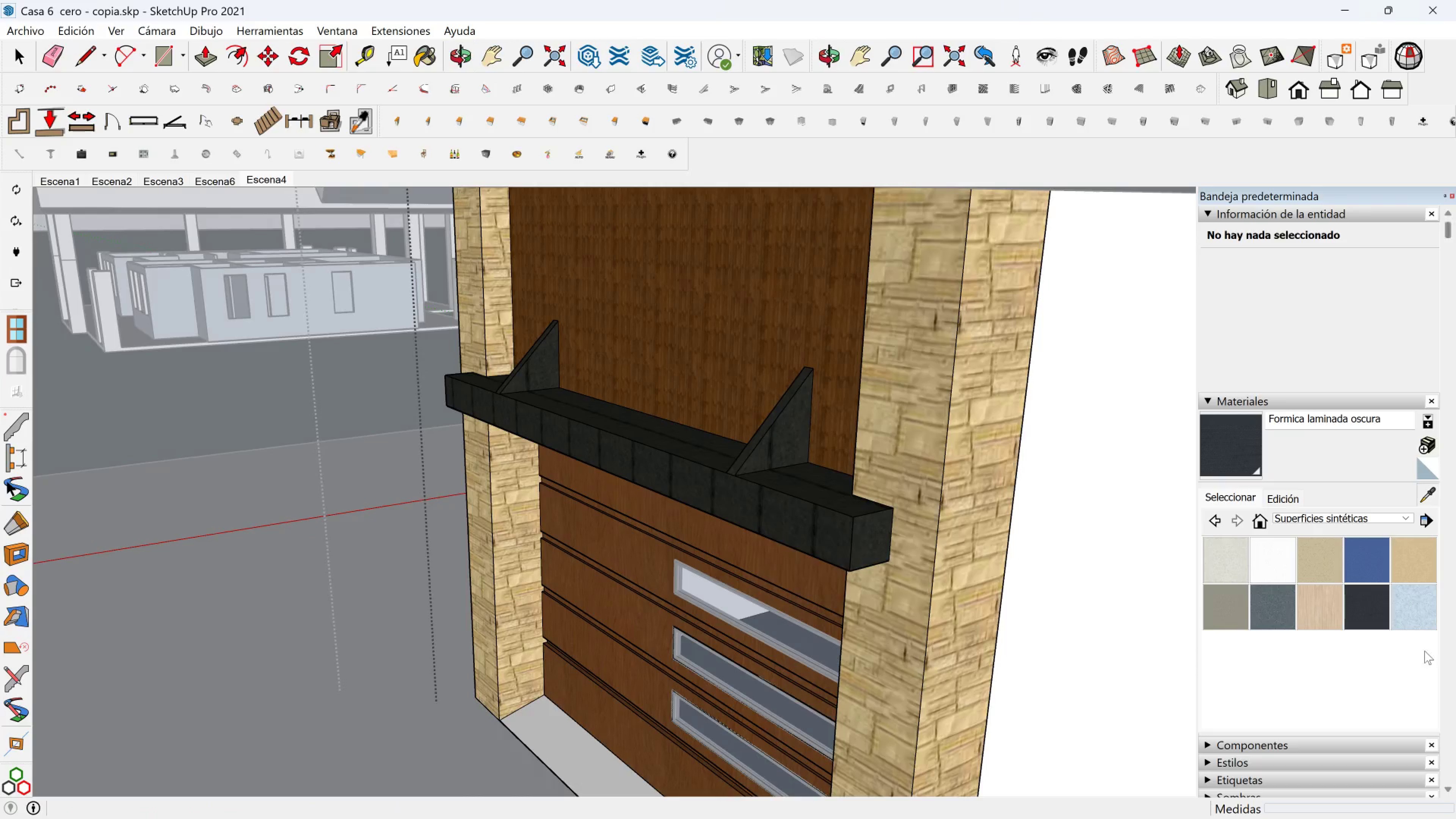 
left_click_drag(start_coordinate=[986, 577], to_coordinate=[979, 572])
 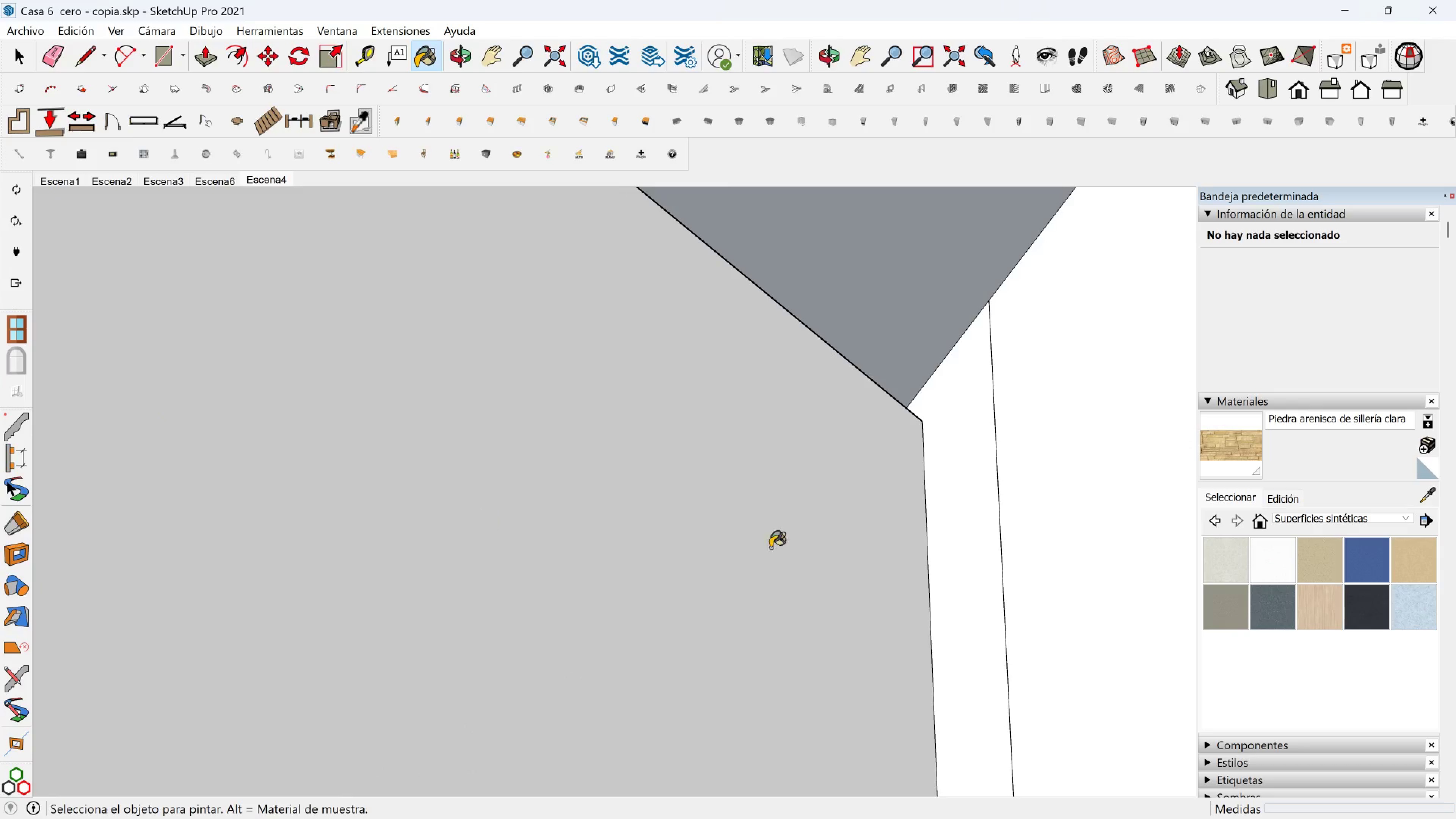 
hold_key(key=ShiftLeft, duration=0.67)
 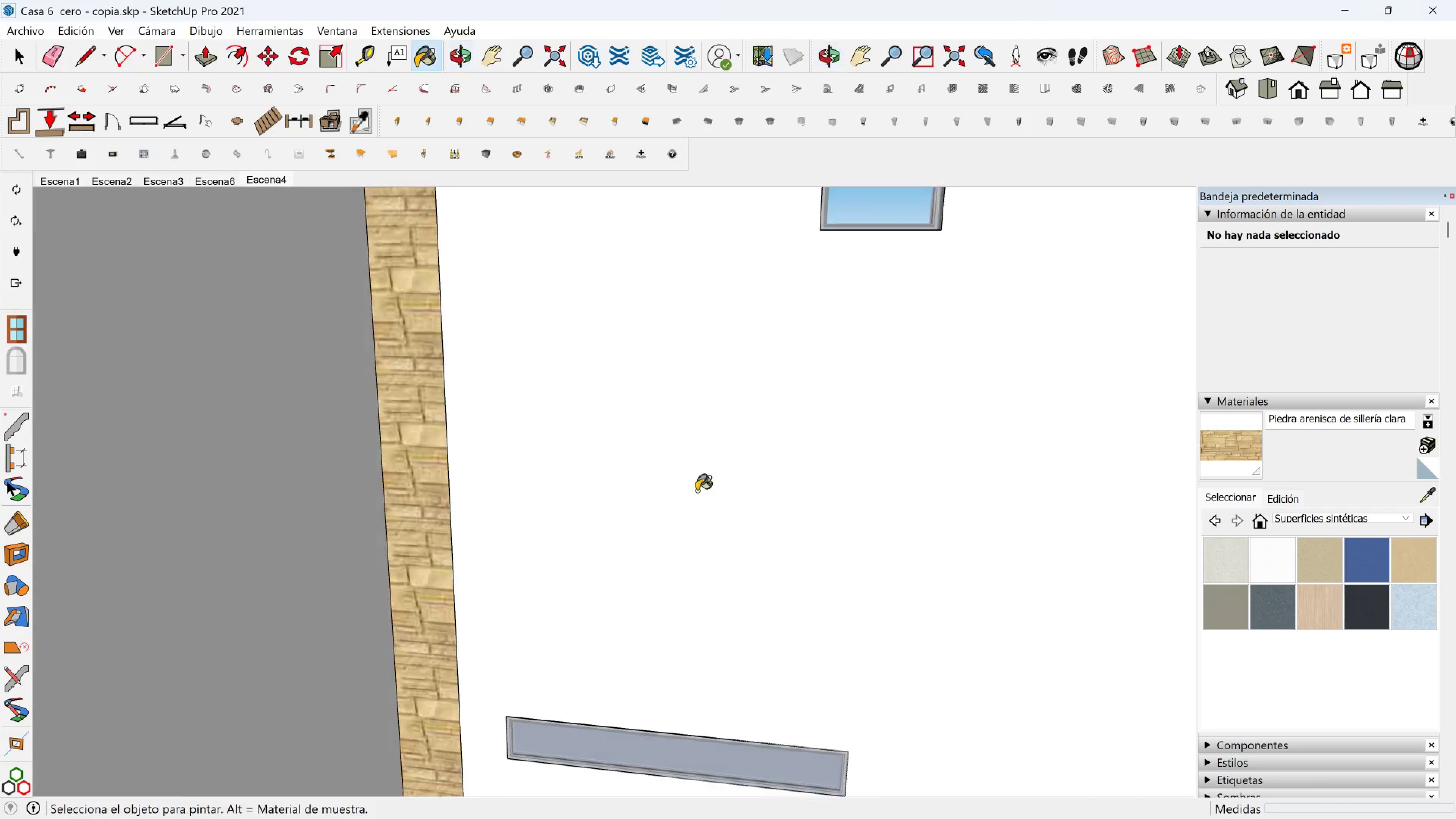 
hold_key(key=ShiftLeft, duration=0.67)
 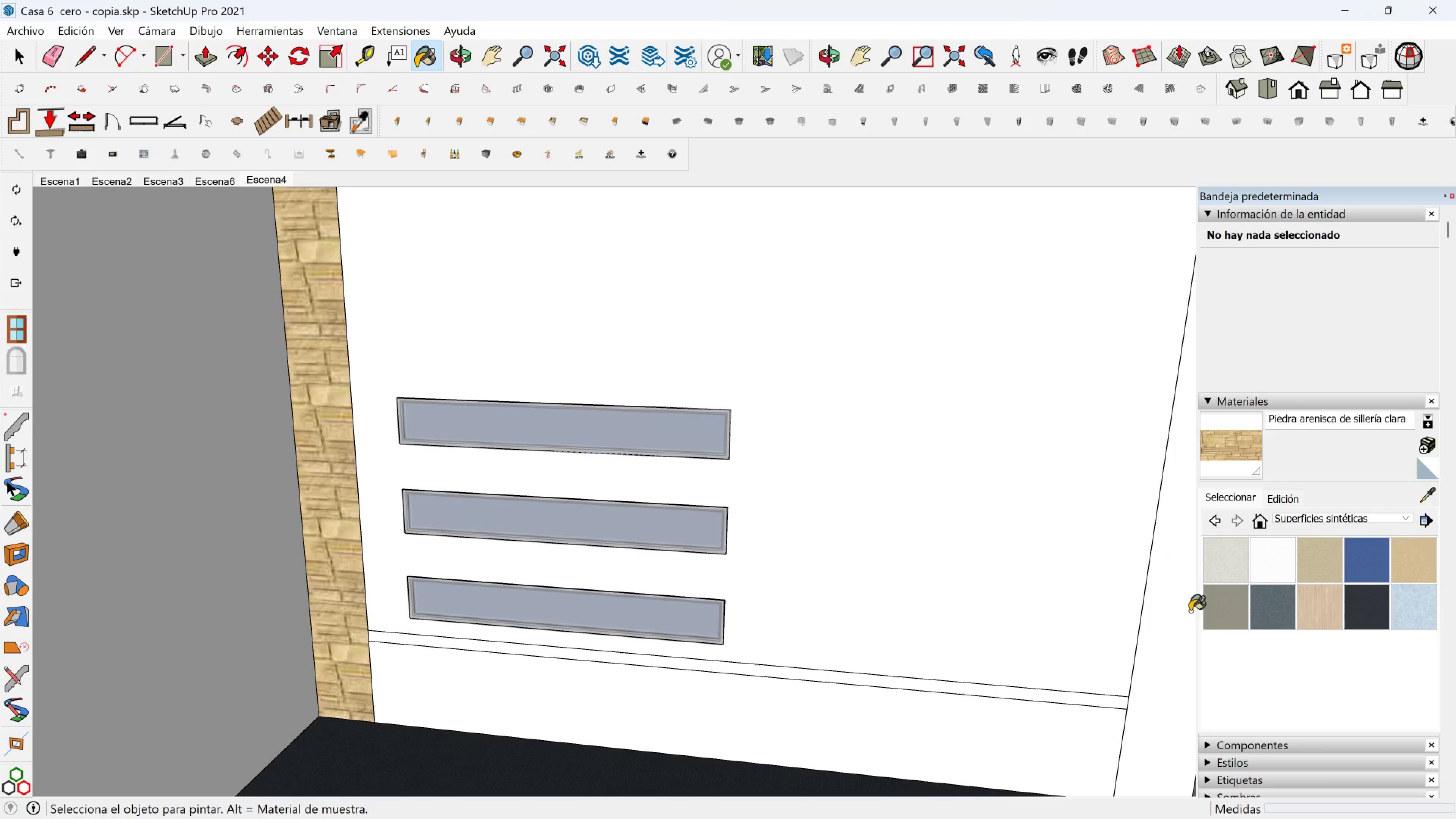 
hold_key(key=ShiftLeft, duration=0.33)
 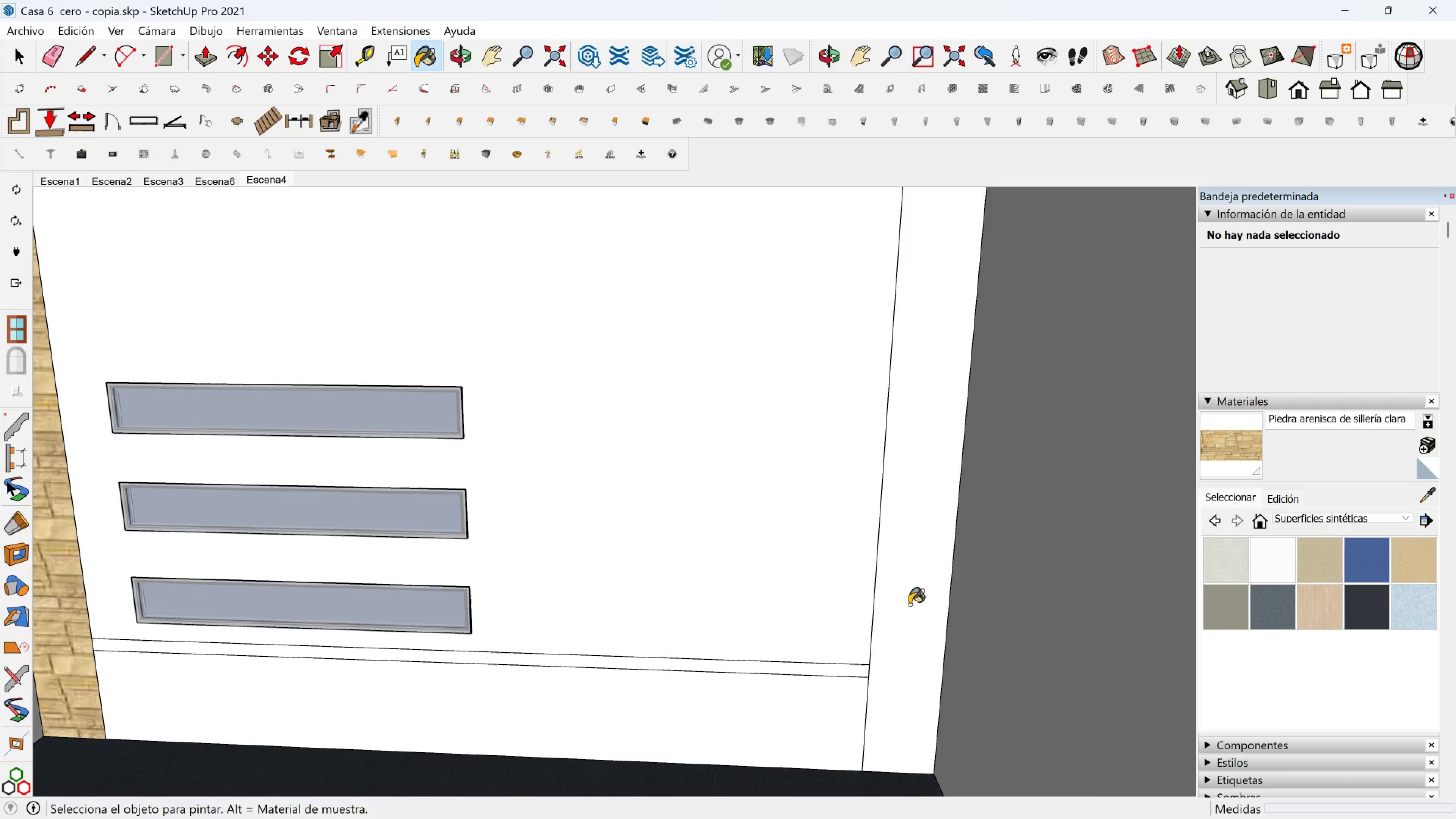 
hold_key(key=ShiftLeft, duration=0.66)
scroll: coordinate [747, 451], scroll_direction: down, amount: 2.0
 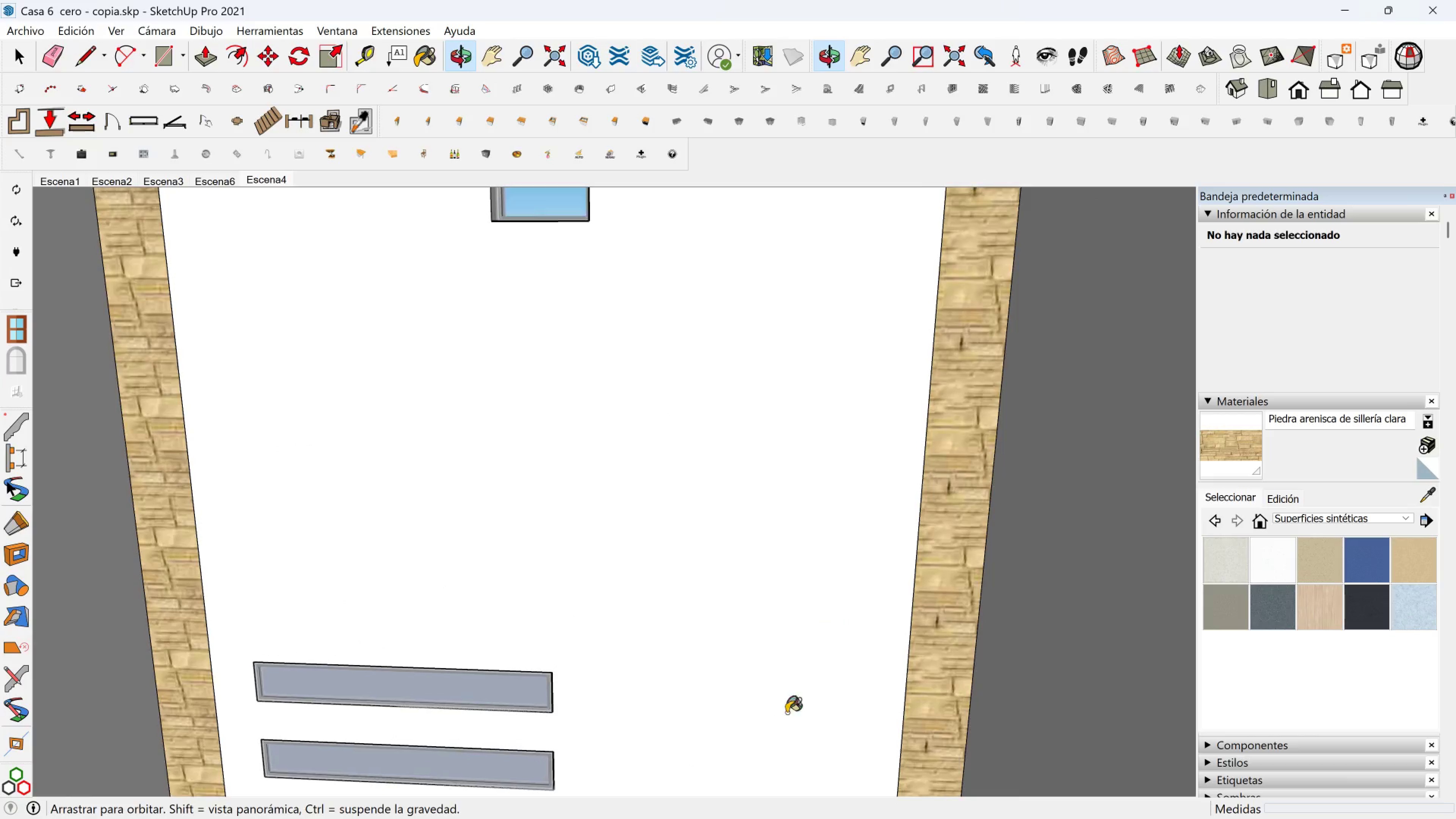 
hold_key(key=ShiftLeft, duration=0.31)
 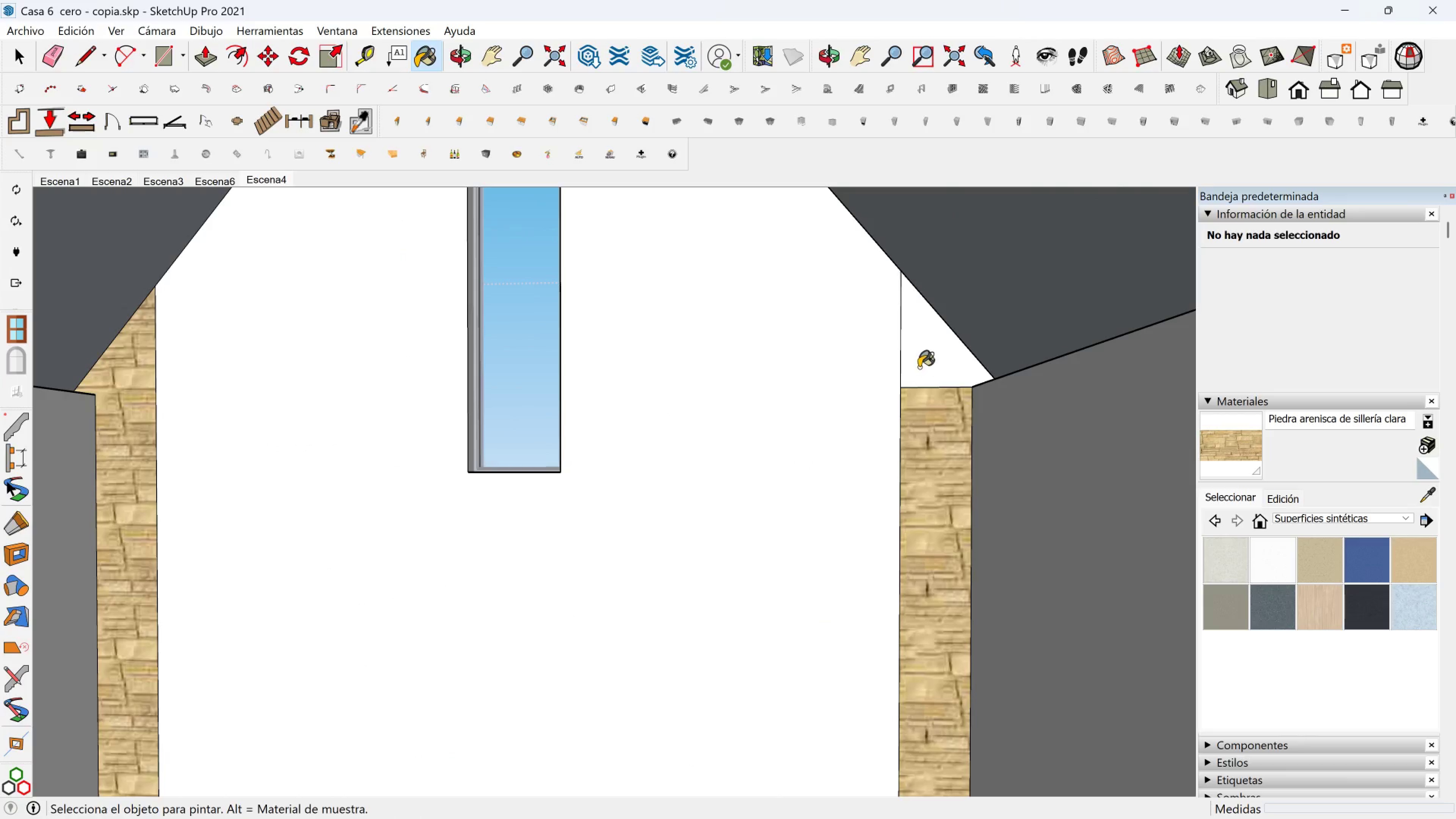 
left_click([931, 363])
 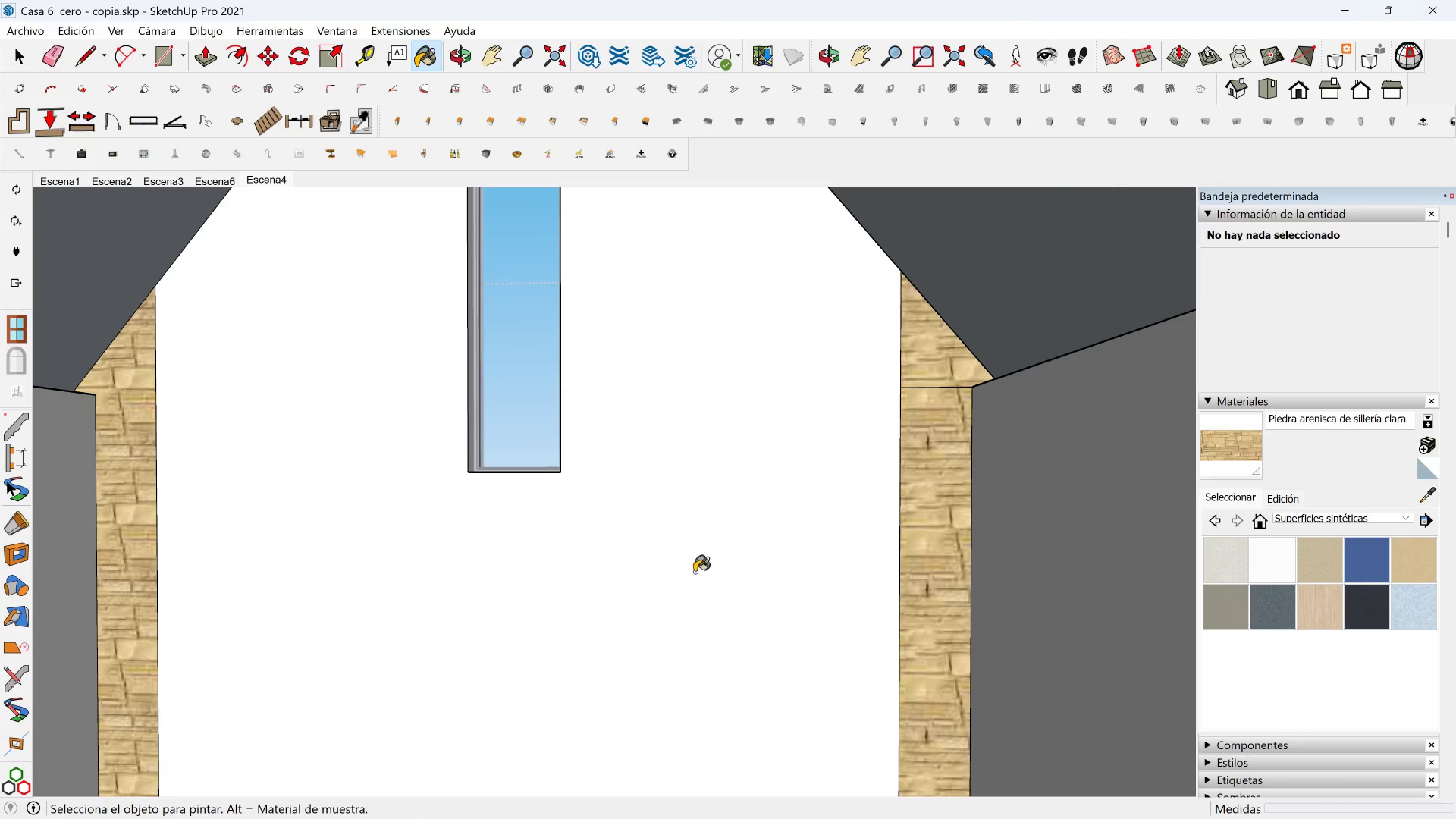 
hold_key(key=ShiftLeft, duration=0.5)
 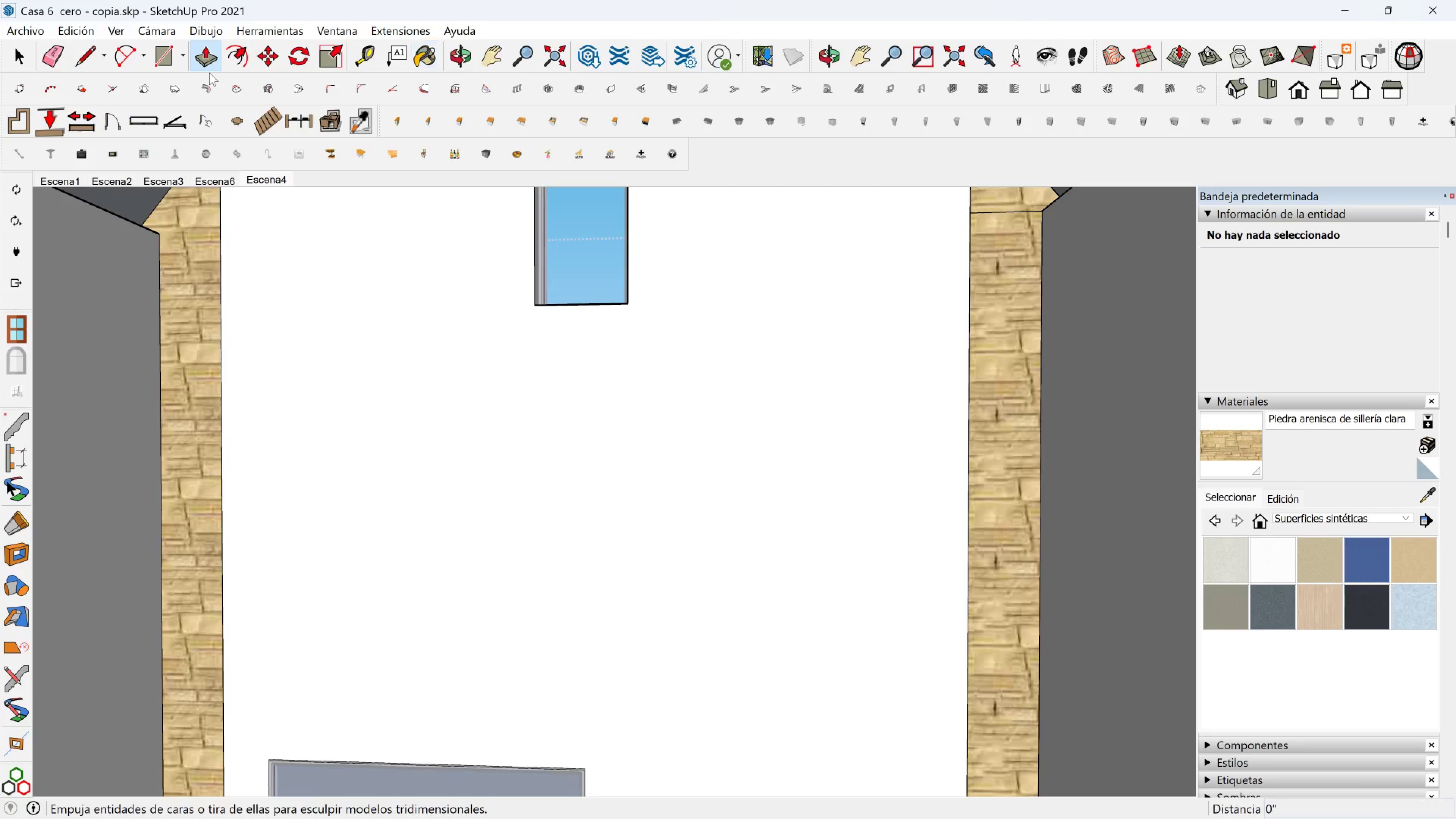 
double_click([203, 315])
 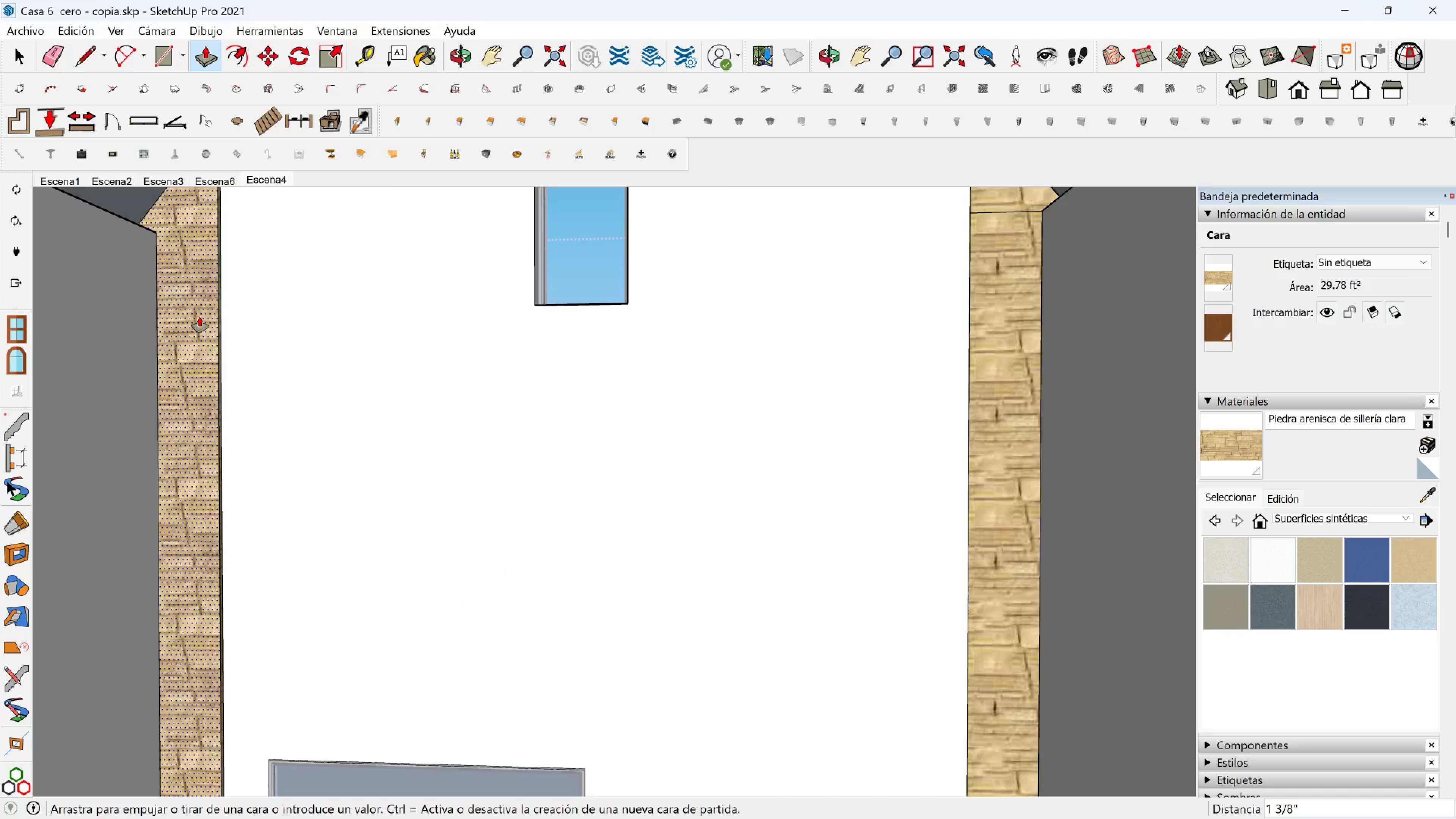 
key(2)
 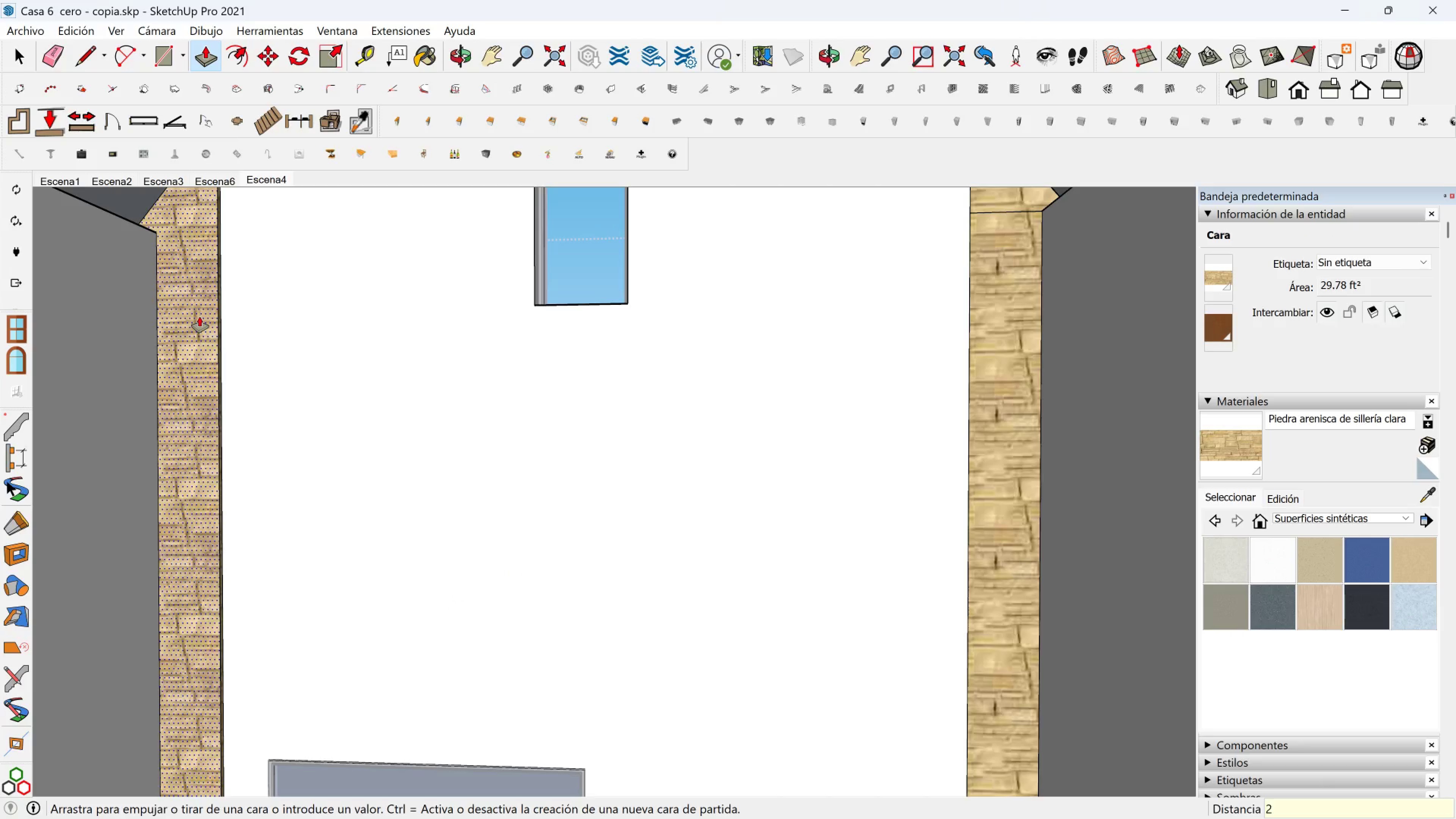 
key(Enter)
 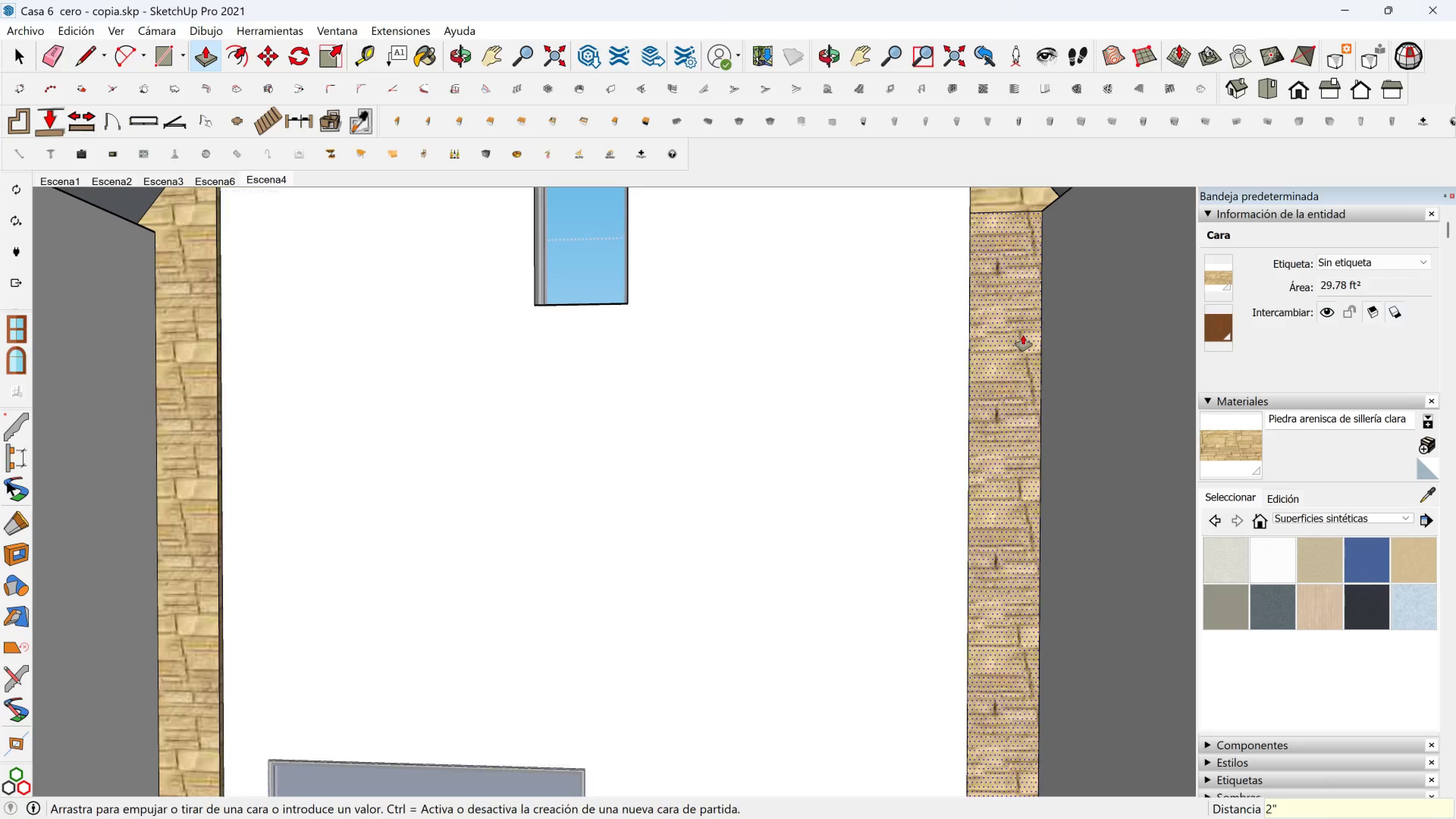 
left_click([1023, 335])
 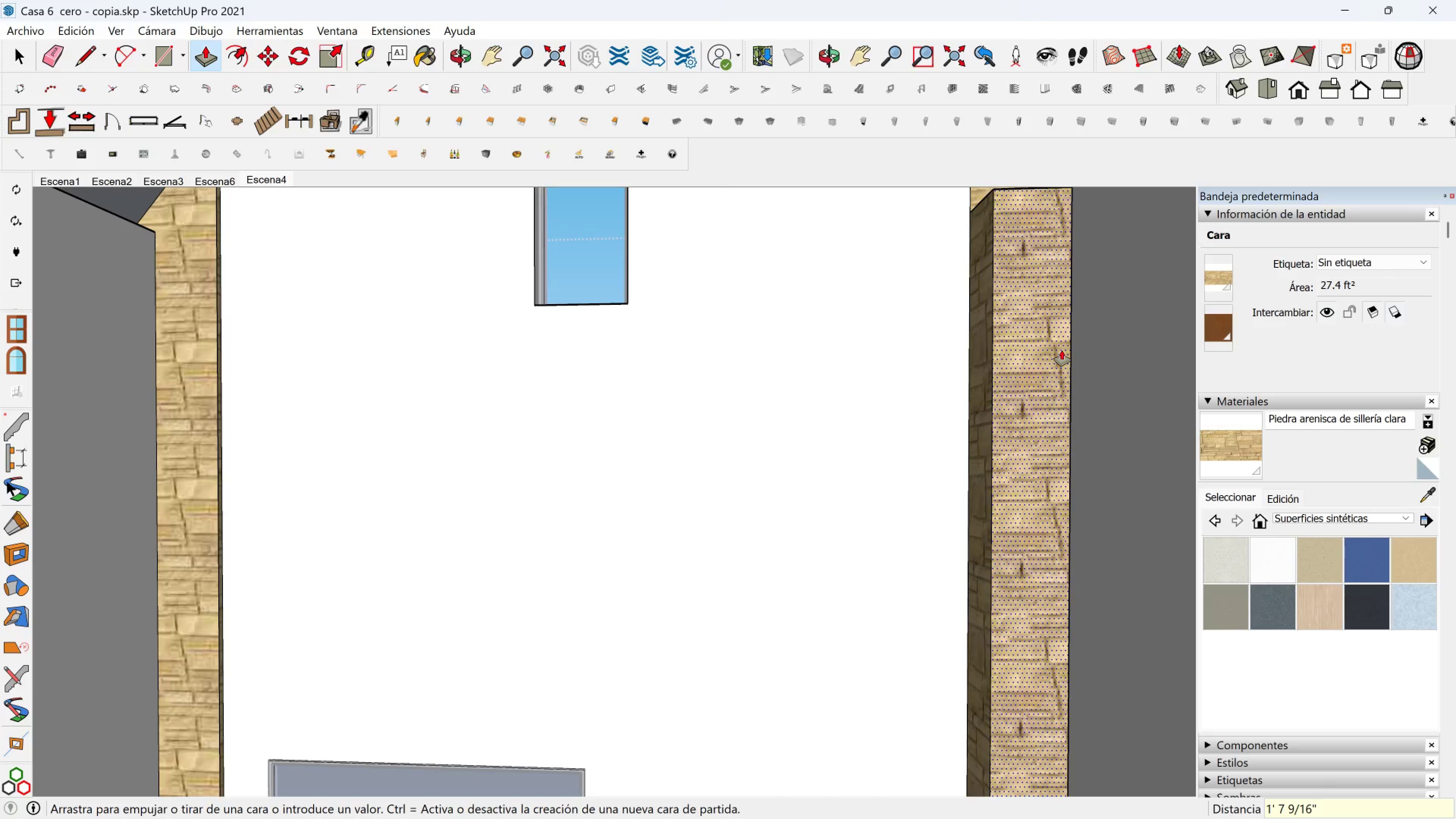 
key(2)
 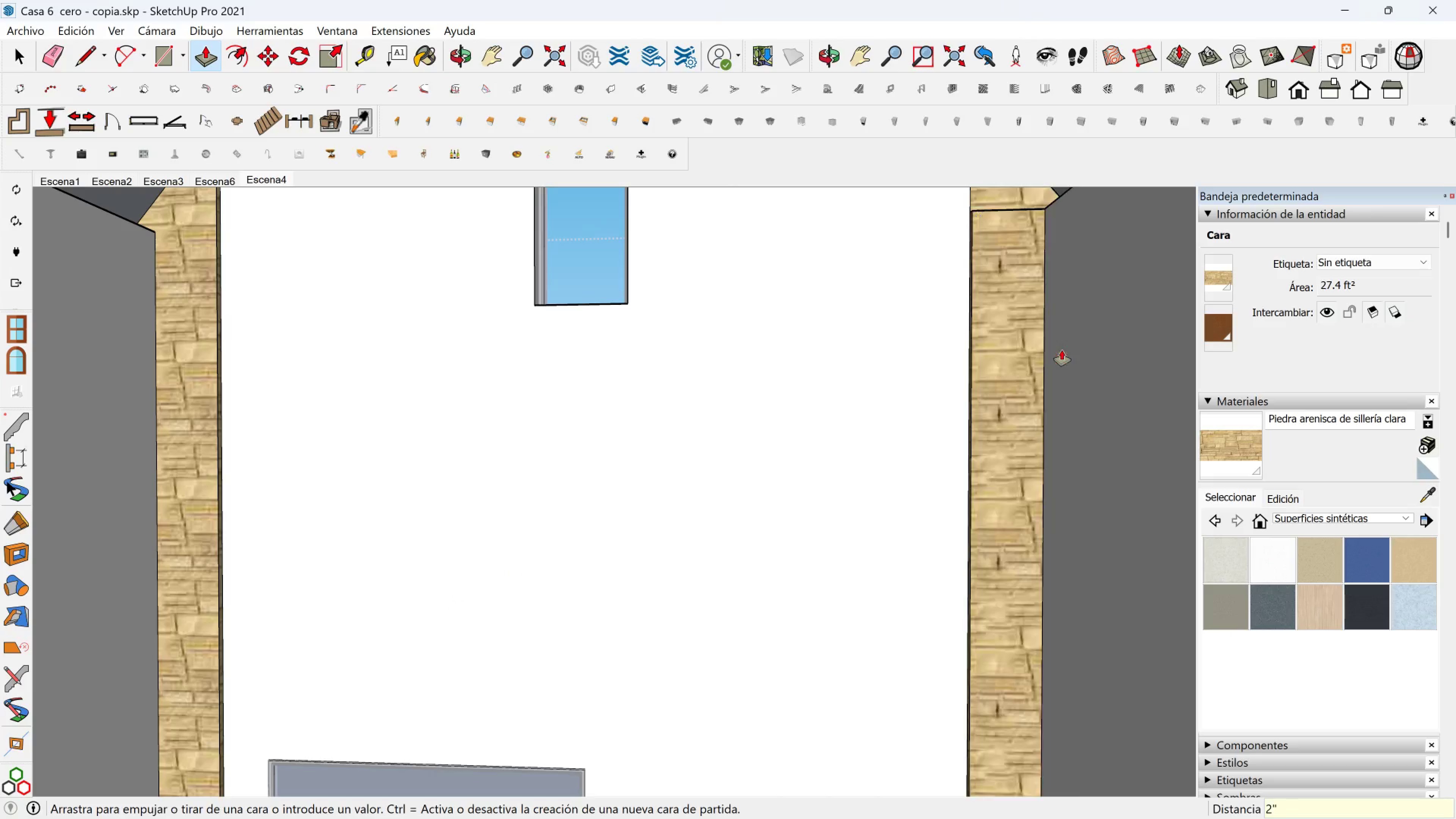 
key(Enter)
 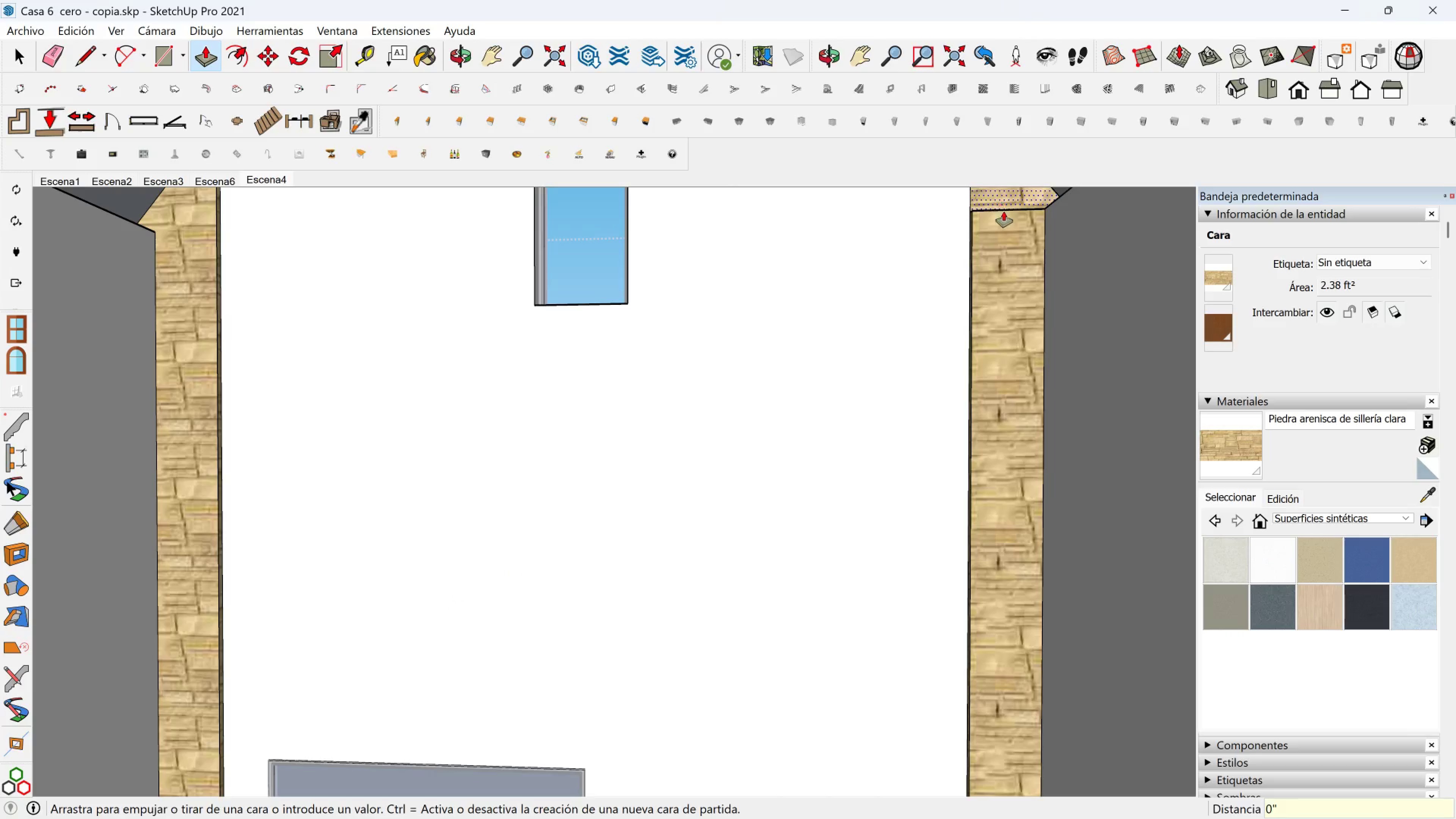 
double_click([1006, 242])
 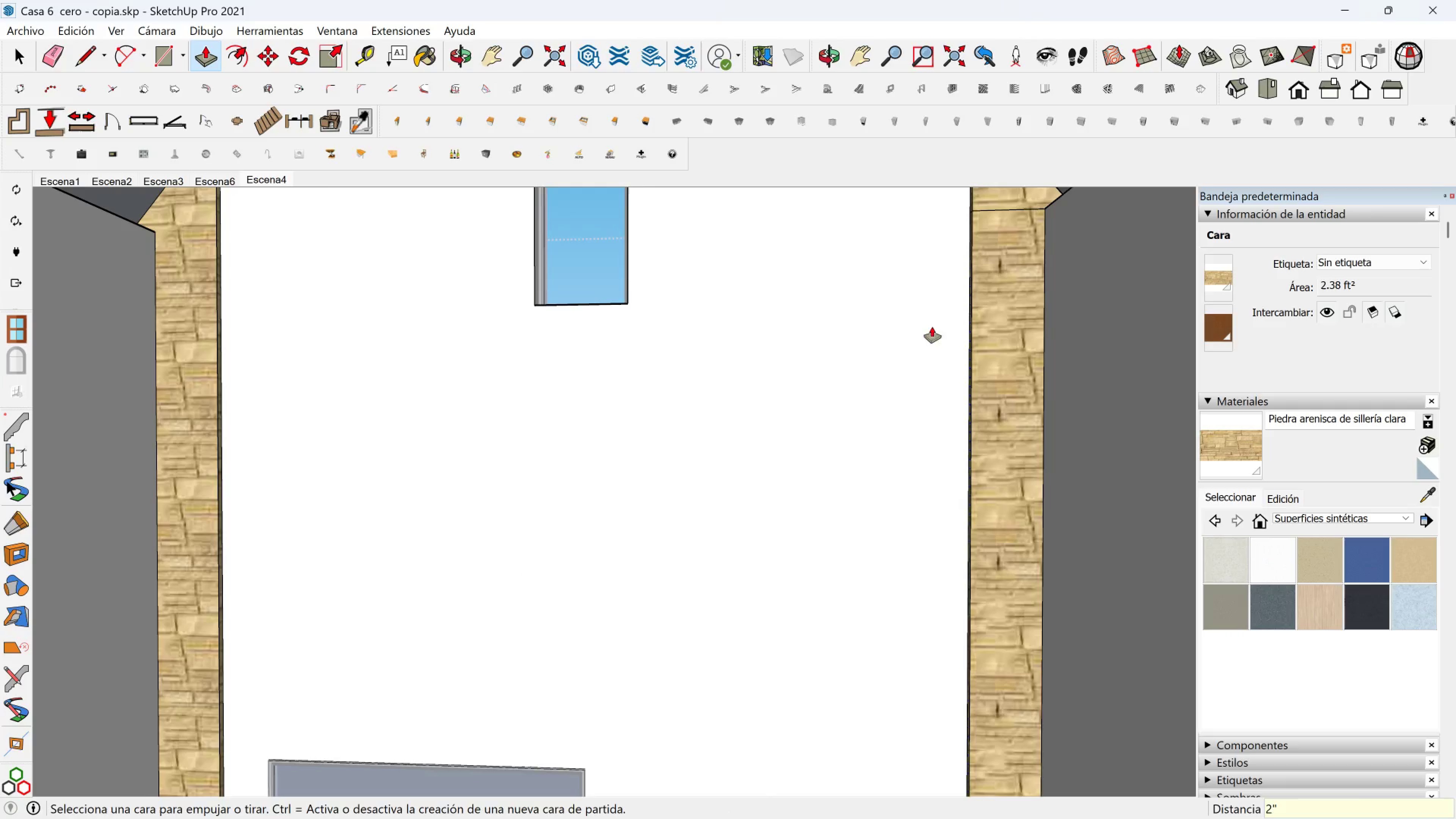 
hold_key(key=ShiftLeft, duration=0.4)
 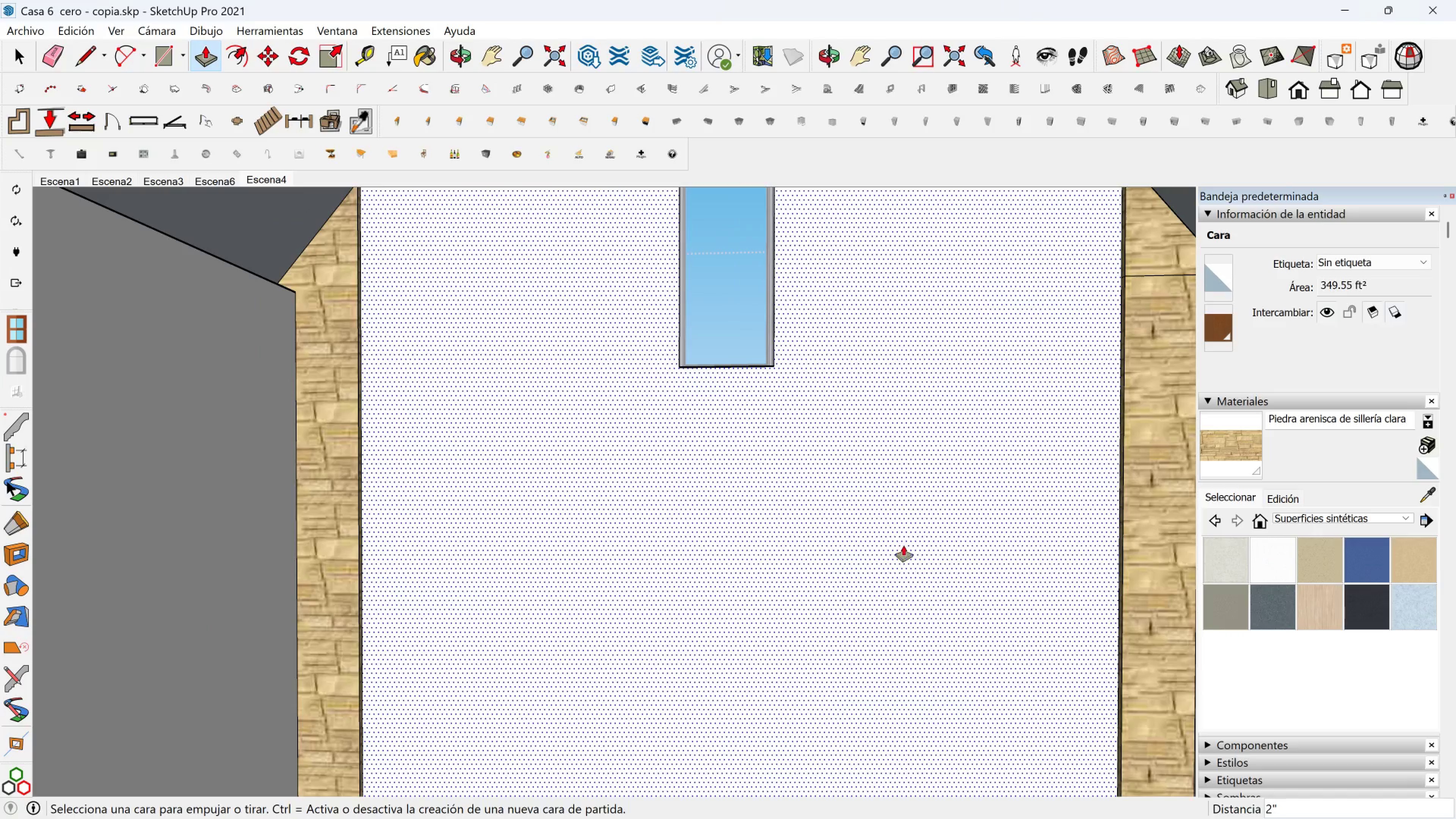 
scroll: coordinate [893, 589], scroll_direction: down, amount: 1.0
 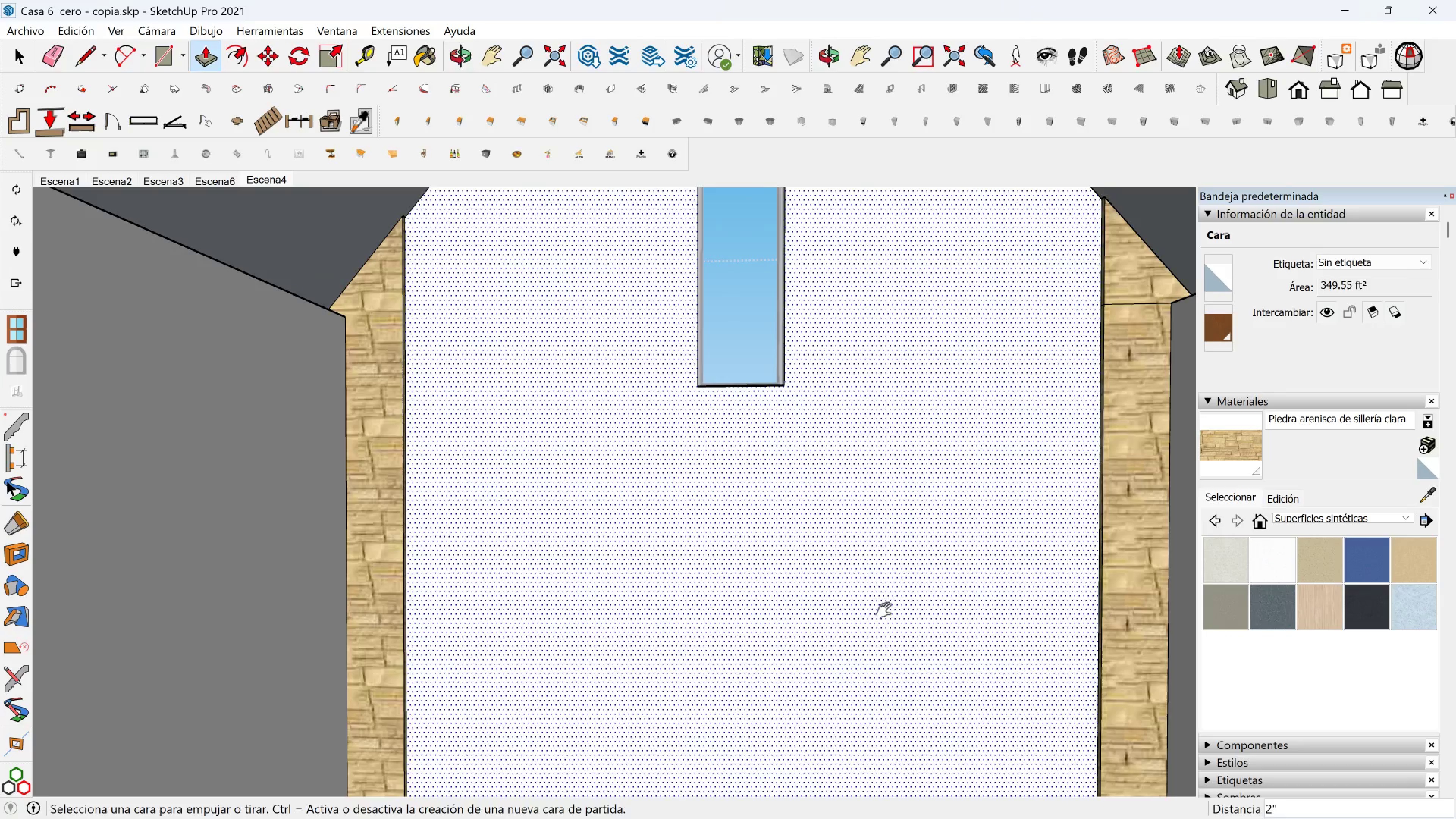 
hold_key(key=ShiftLeft, duration=1.02)
 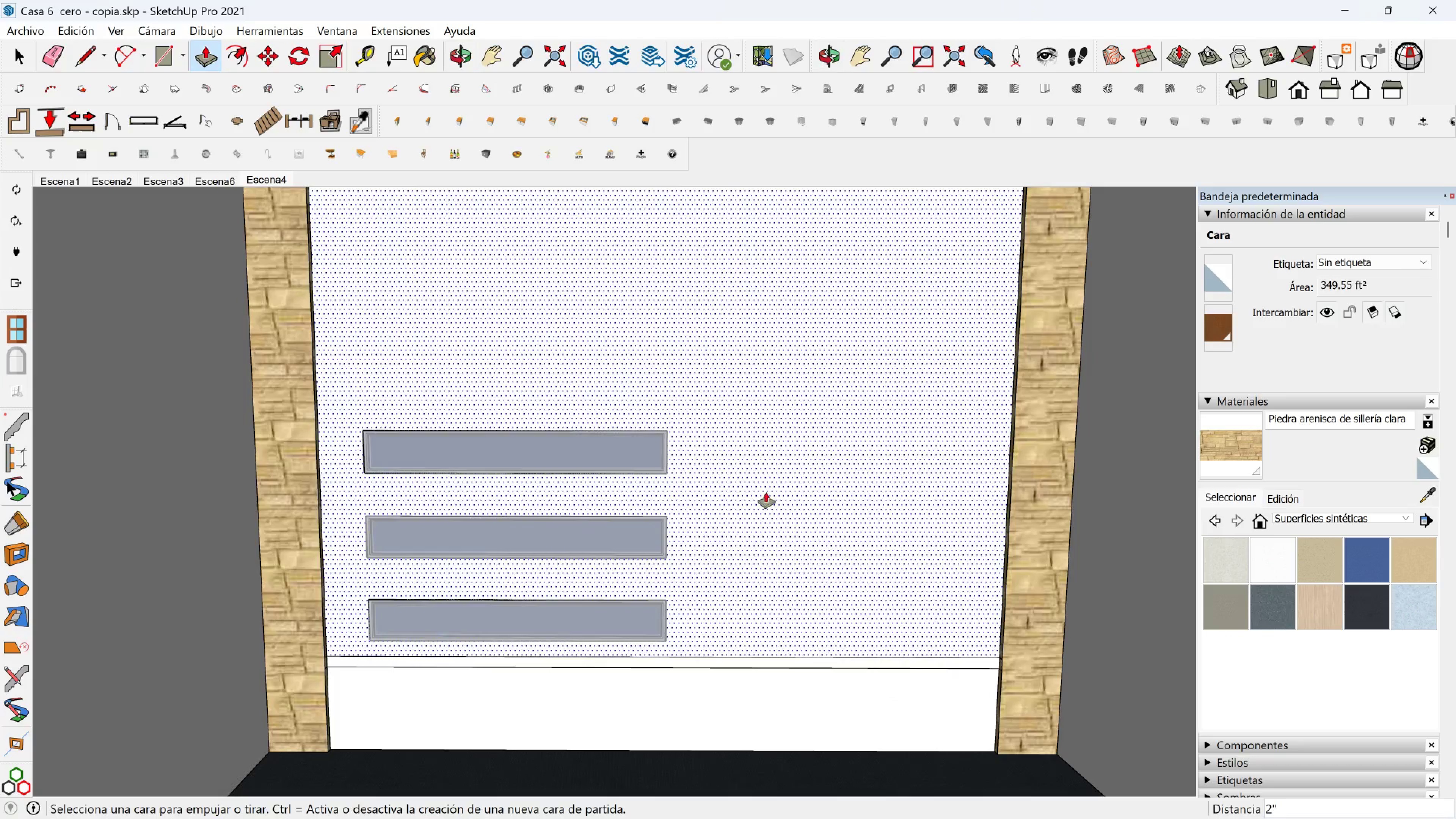 
hold_key(key=ShiftLeft, duration=0.42)
 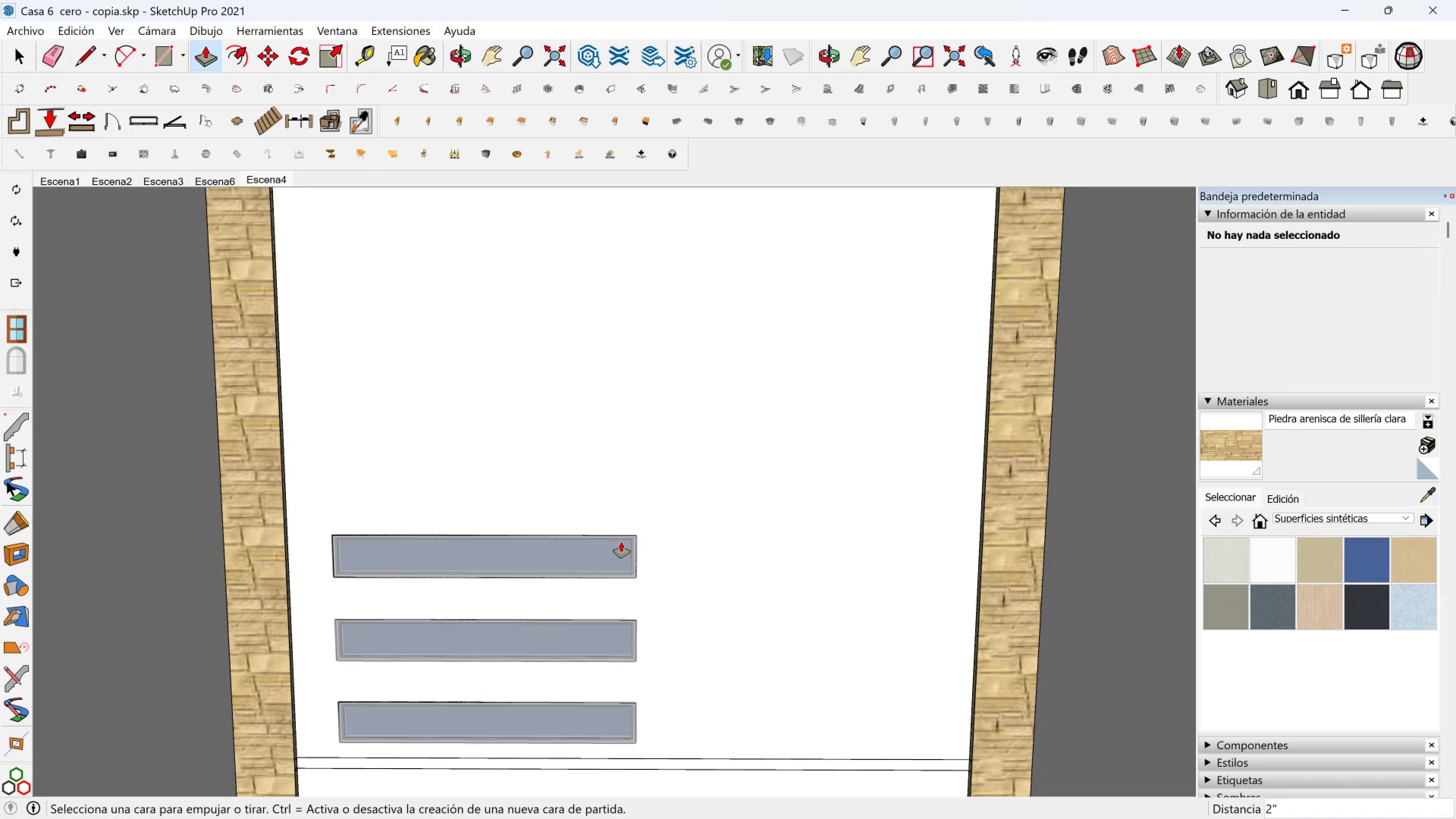 
key(Space)
 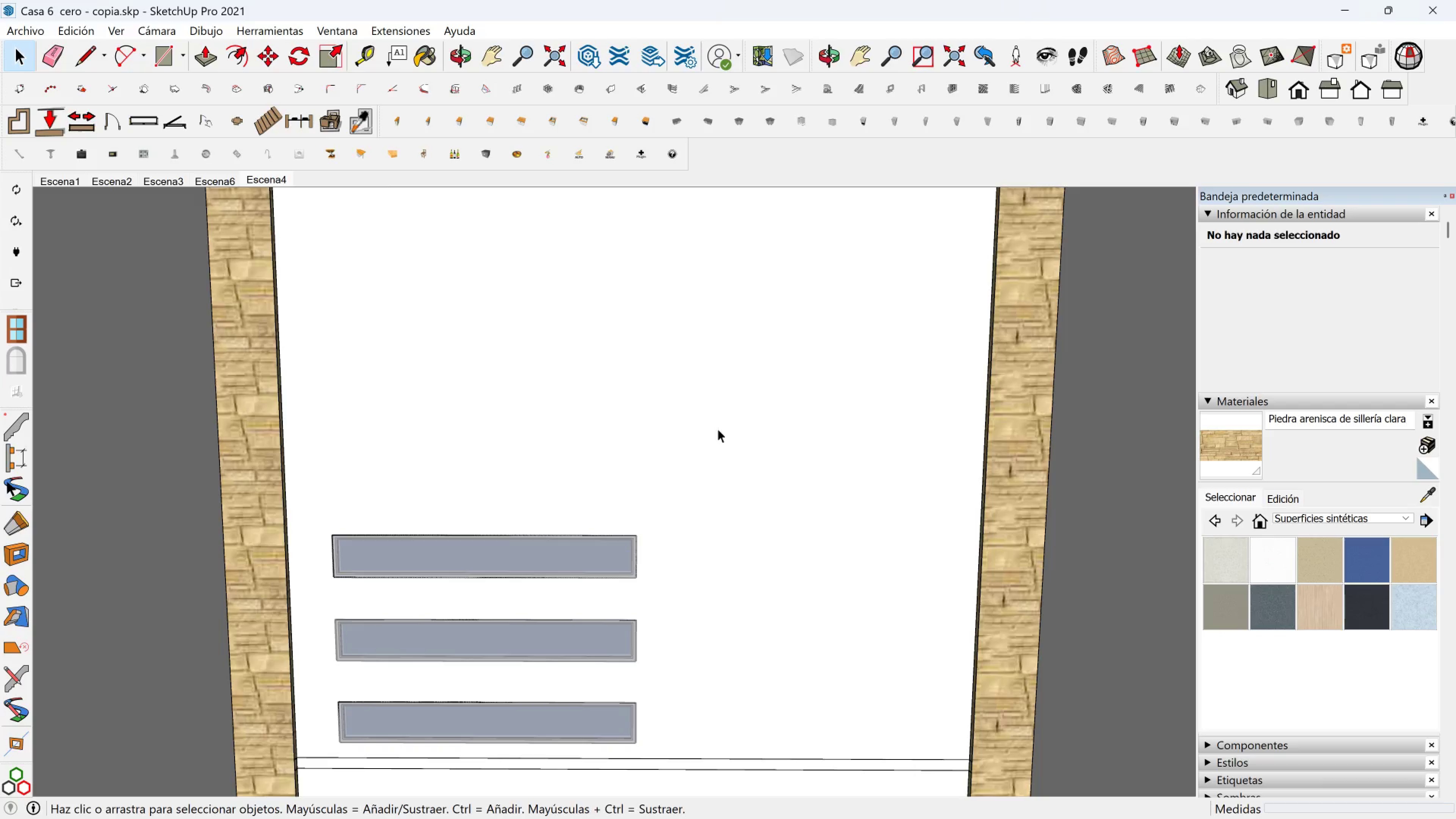 
key(Shift+ShiftLeft)
 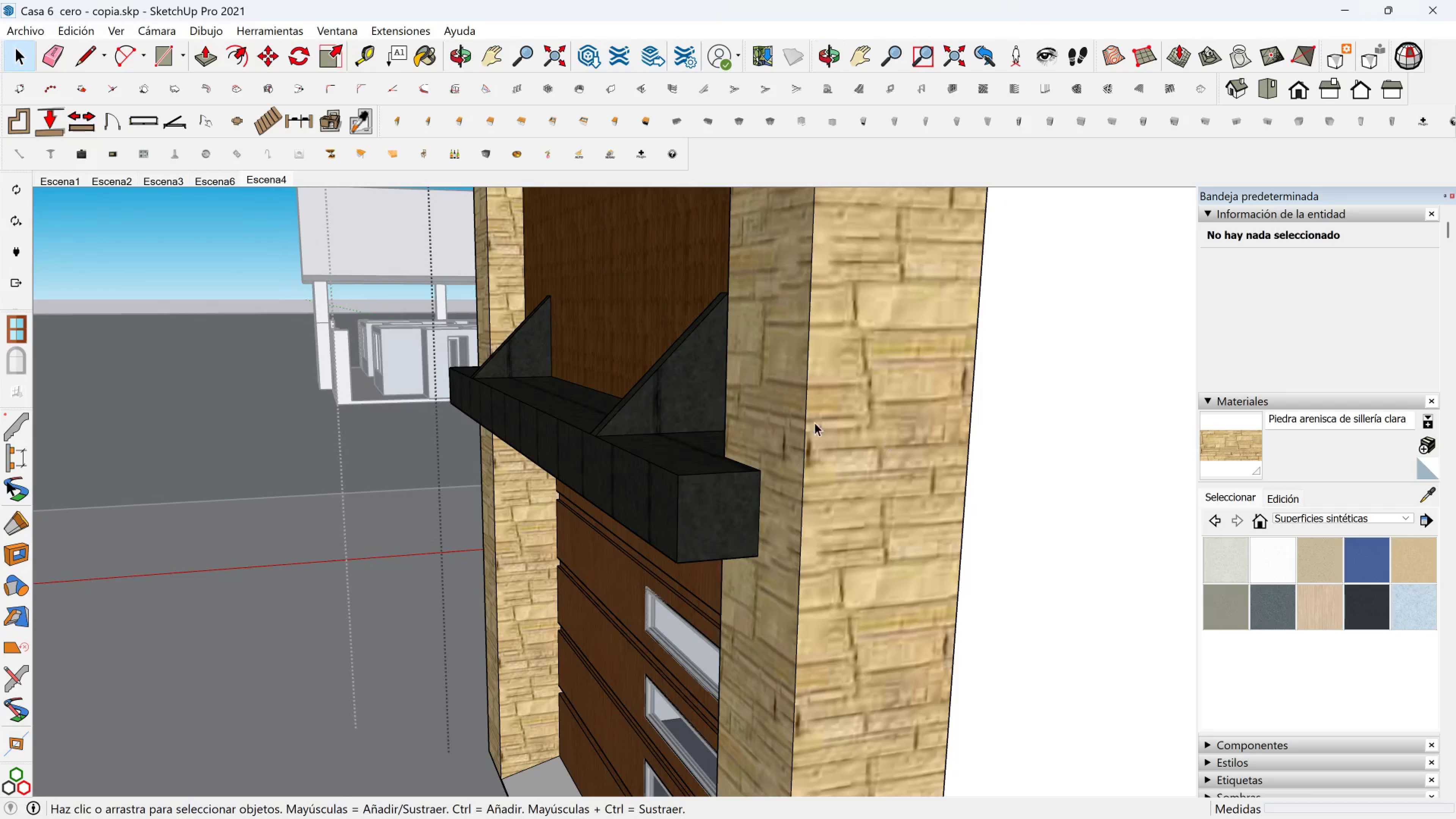 
left_click([661, 476])
 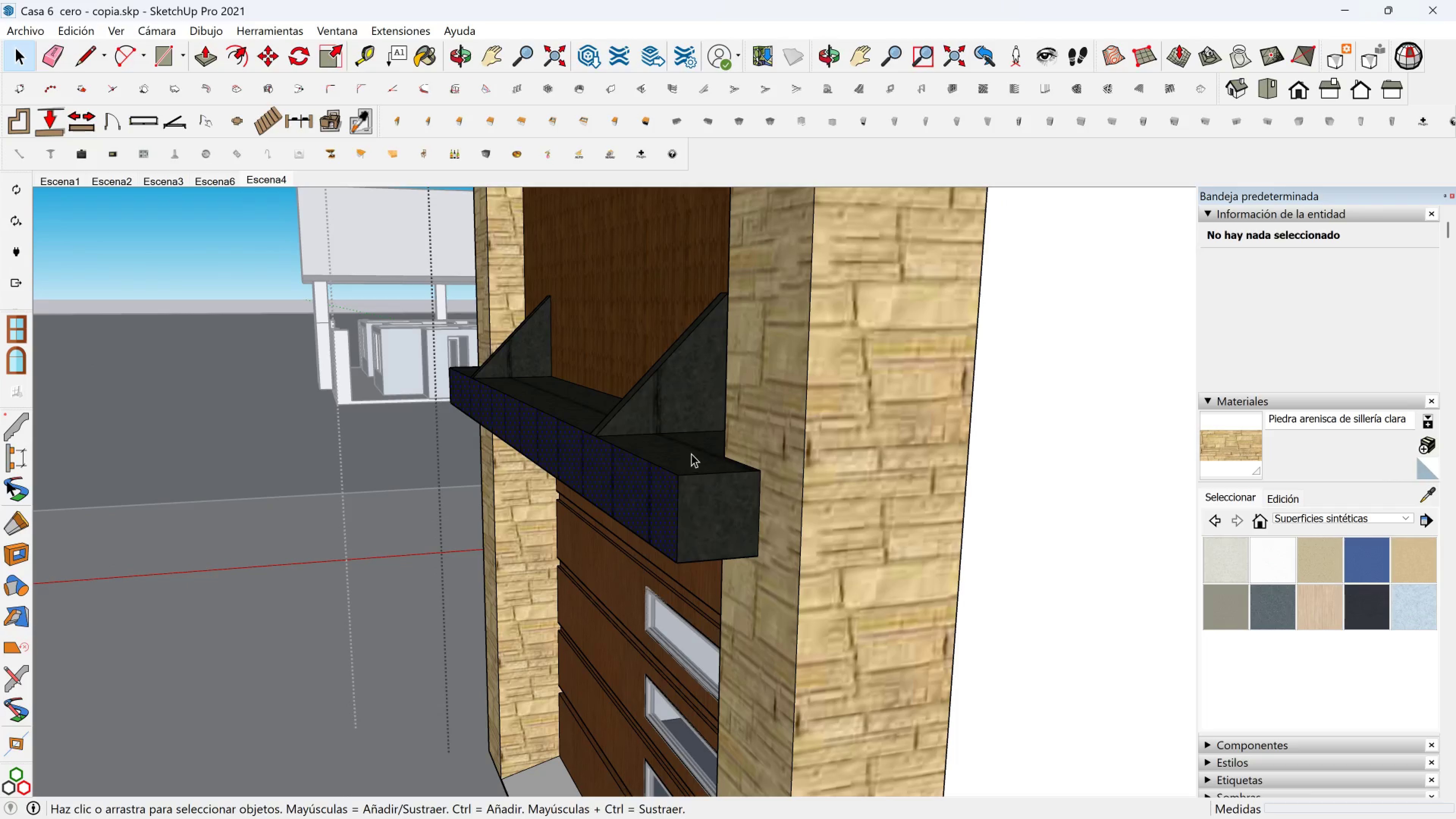 
double_click([691, 453])
 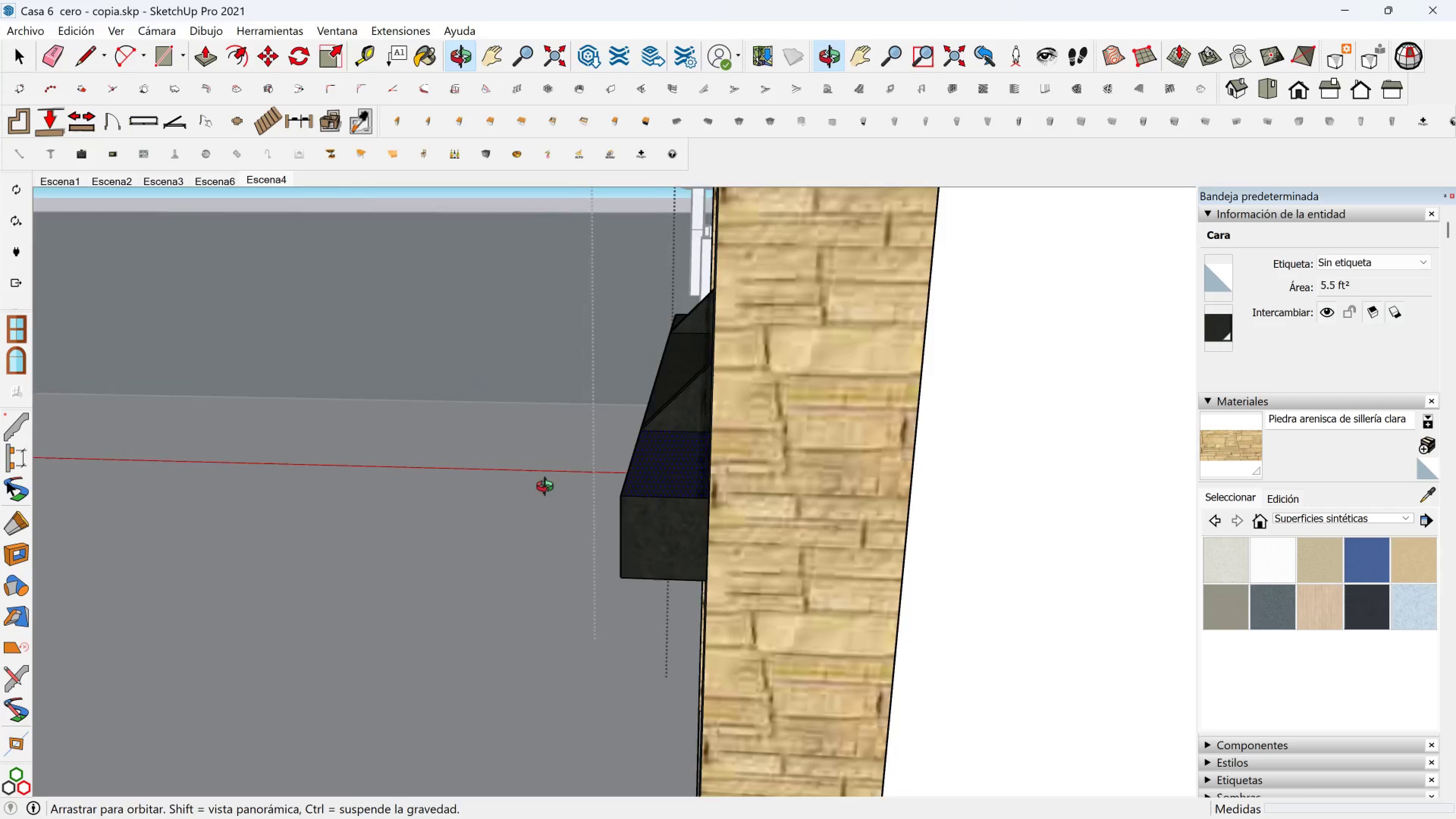 
scroll: coordinate [618, 294], scroll_direction: up, amount: 4.0
 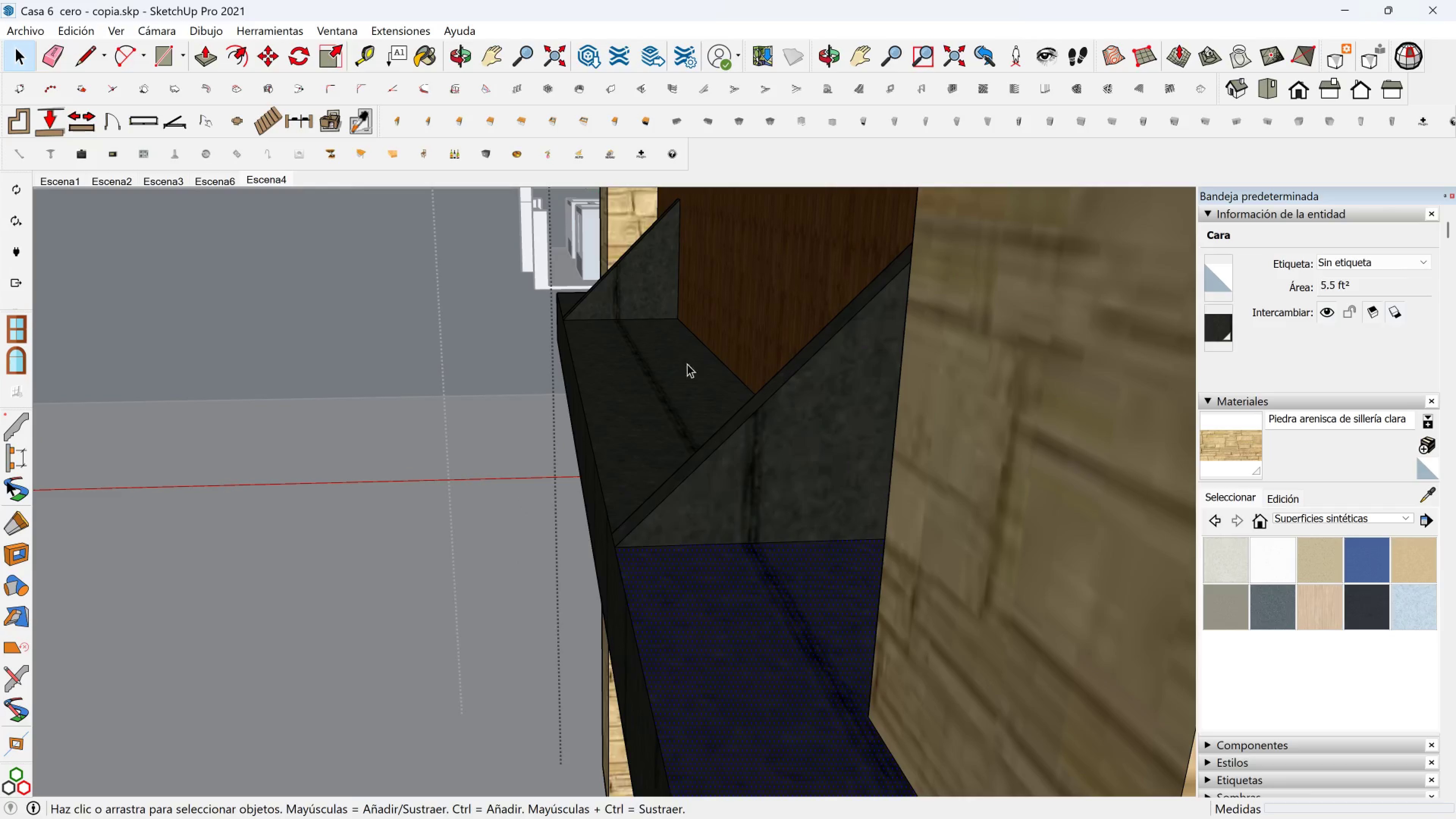 
hold_key(key=ShiftLeft, duration=0.35)
 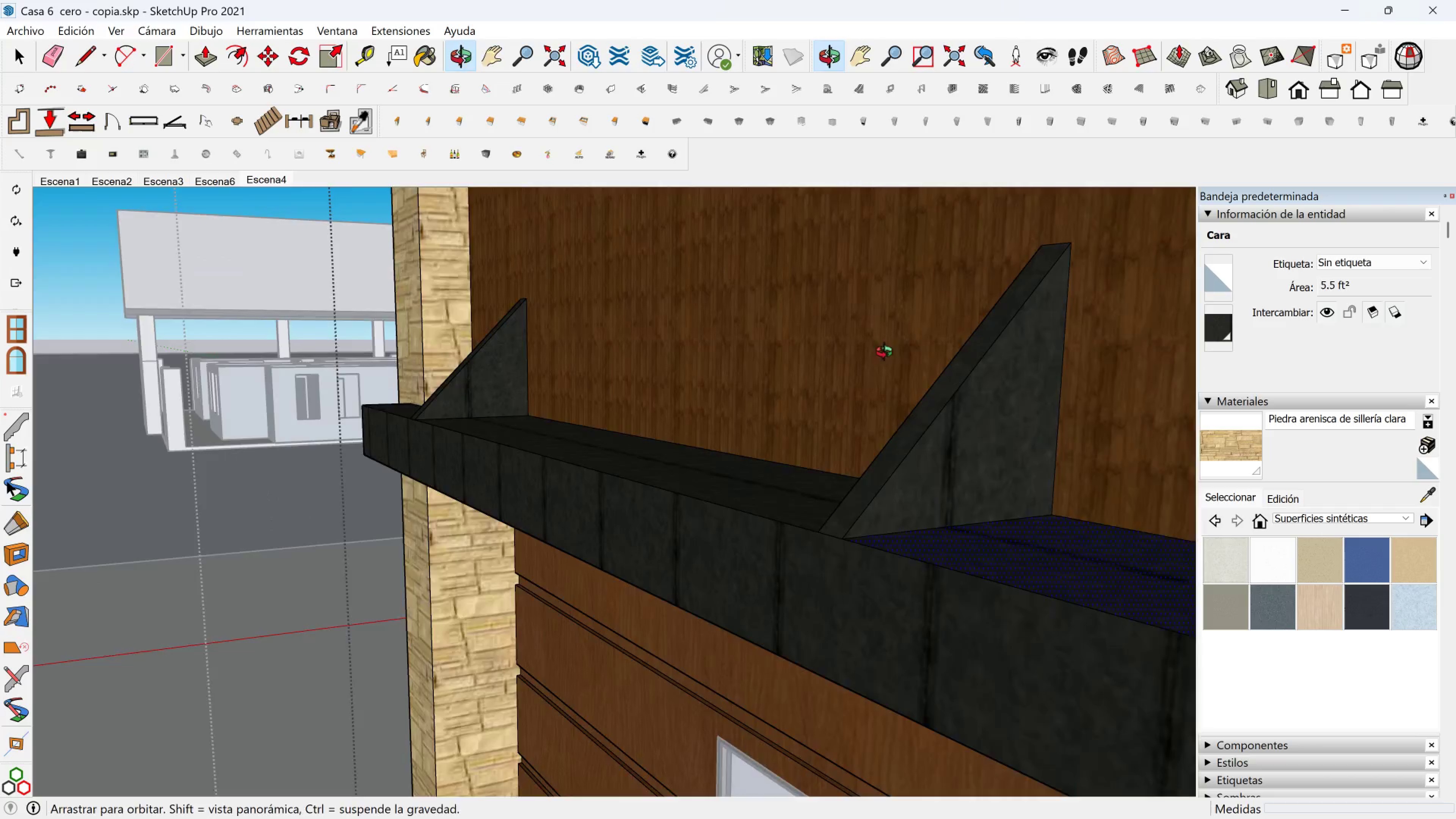 
hold_key(key=ShiftLeft, duration=0.36)
 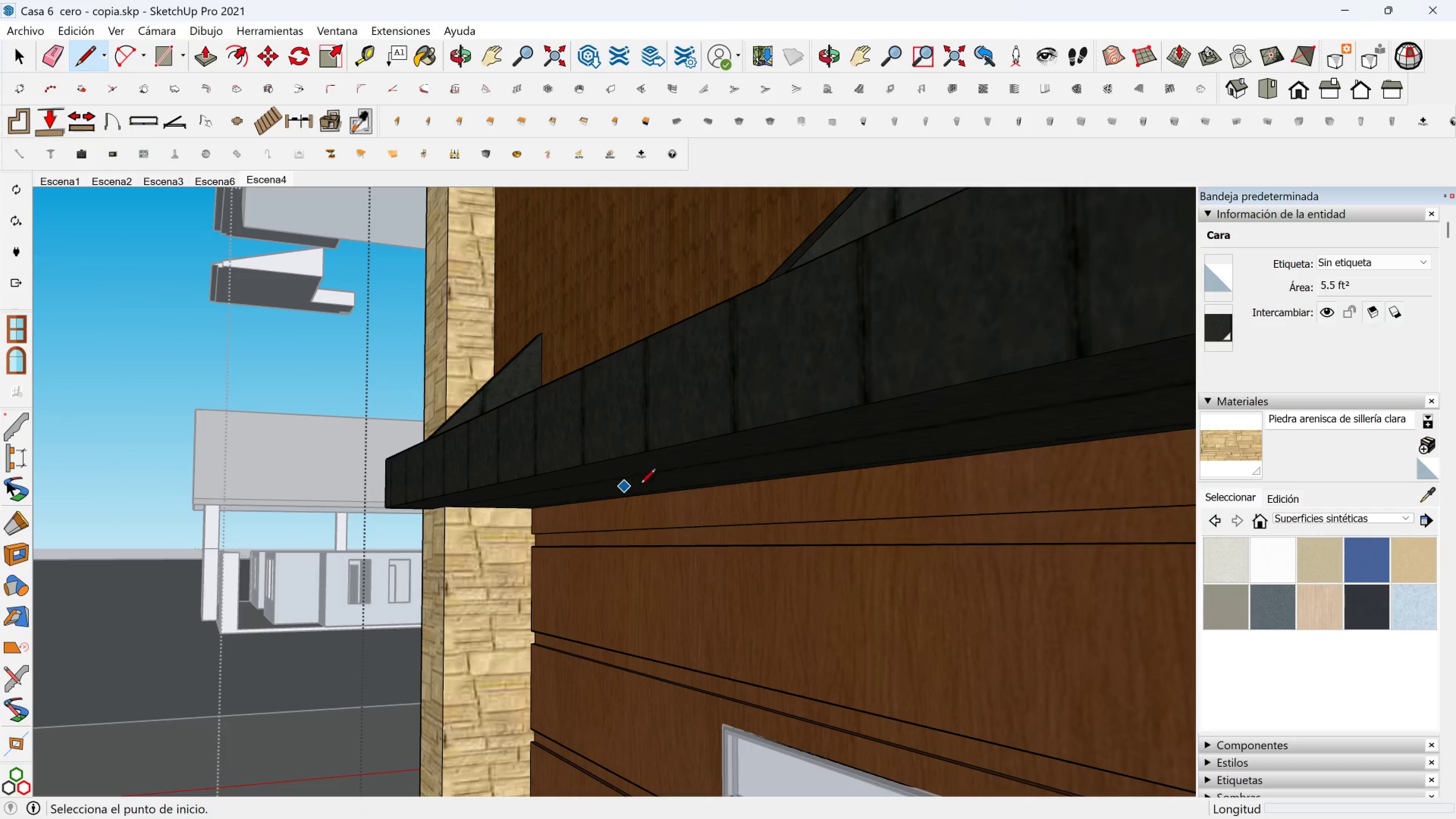 
left_click([670, 486])
 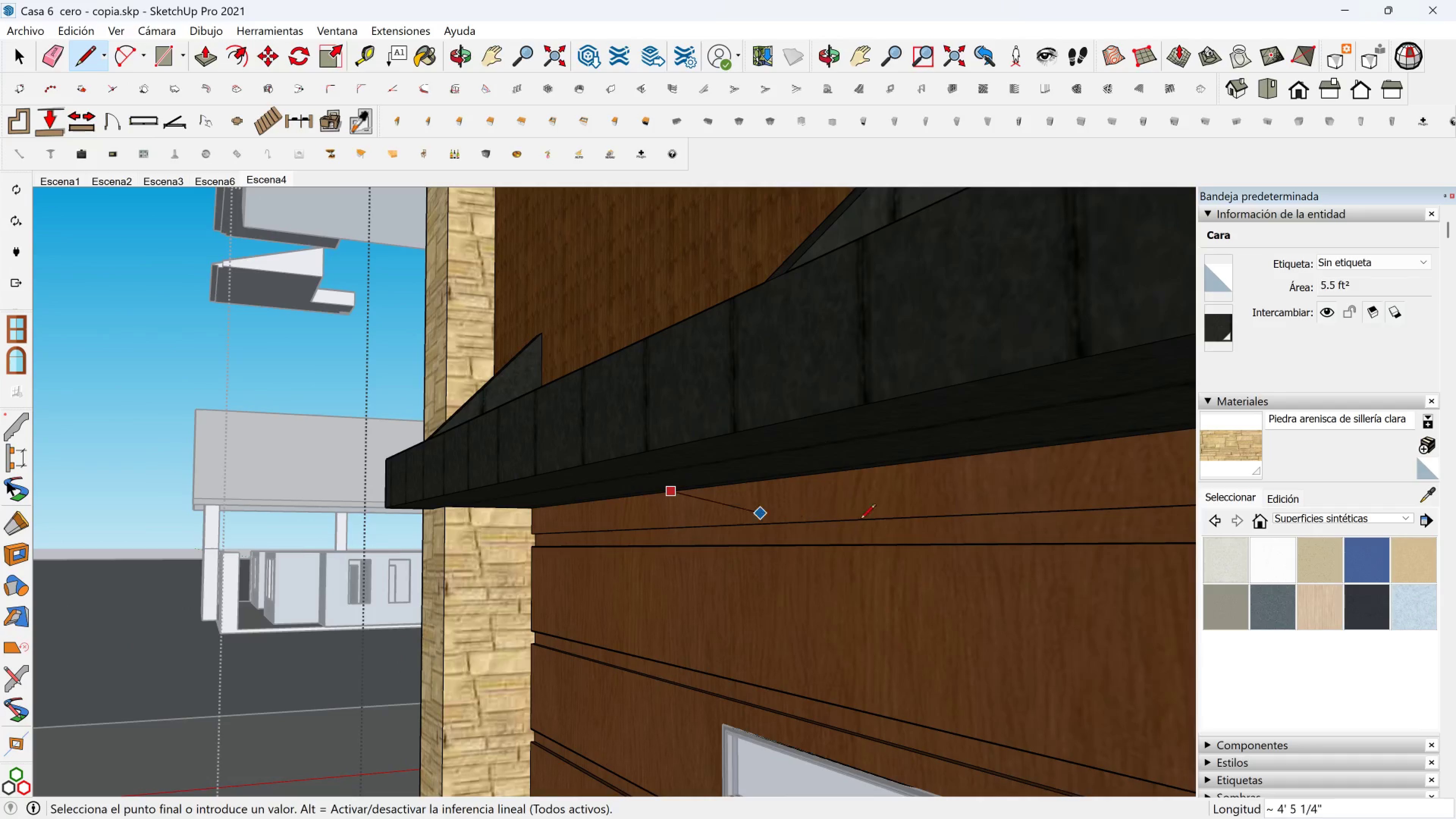 
key(Shift+ShiftLeft)
 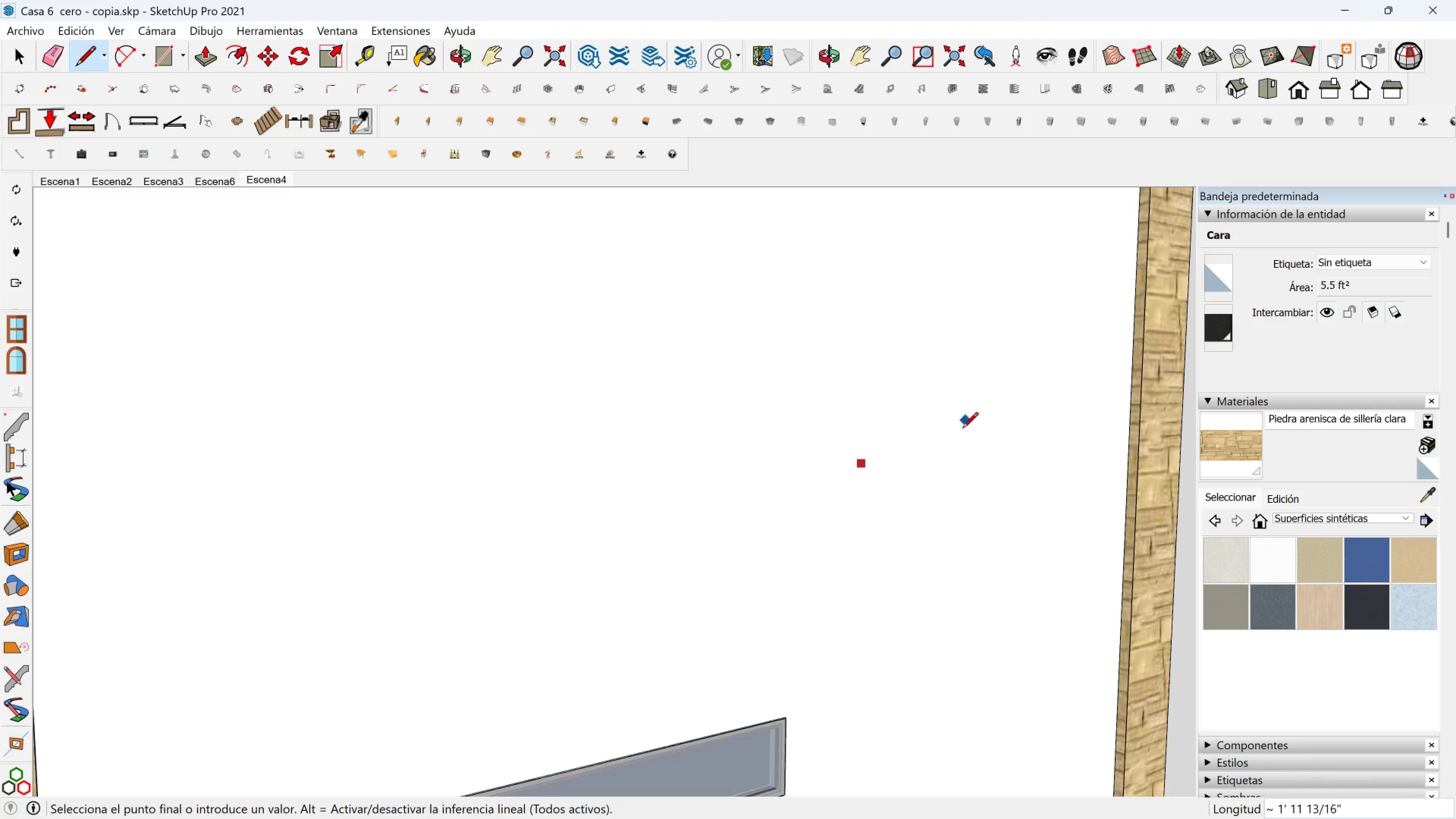 
left_click([967, 470])
 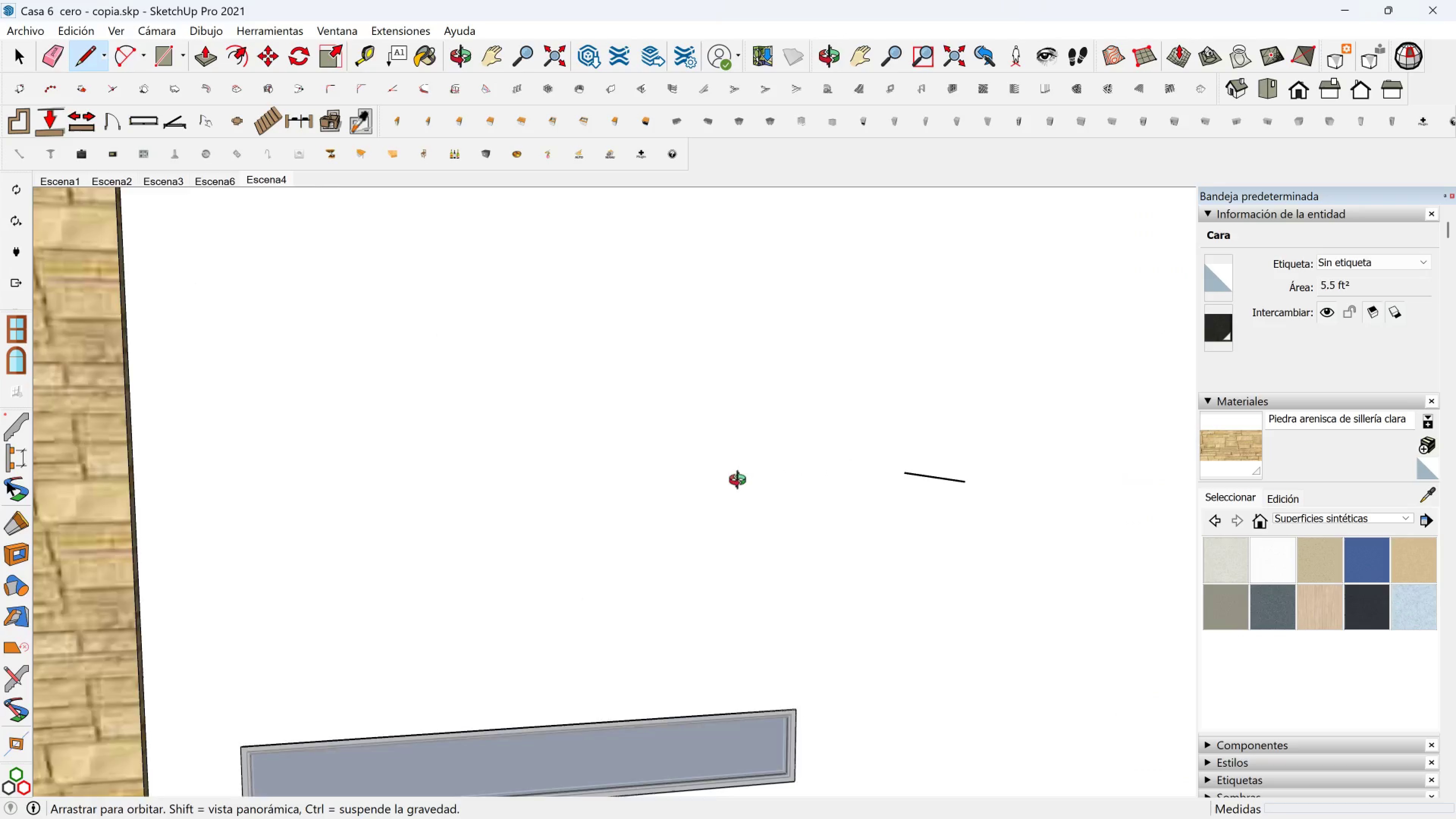 
key(Shift+ShiftLeft)
 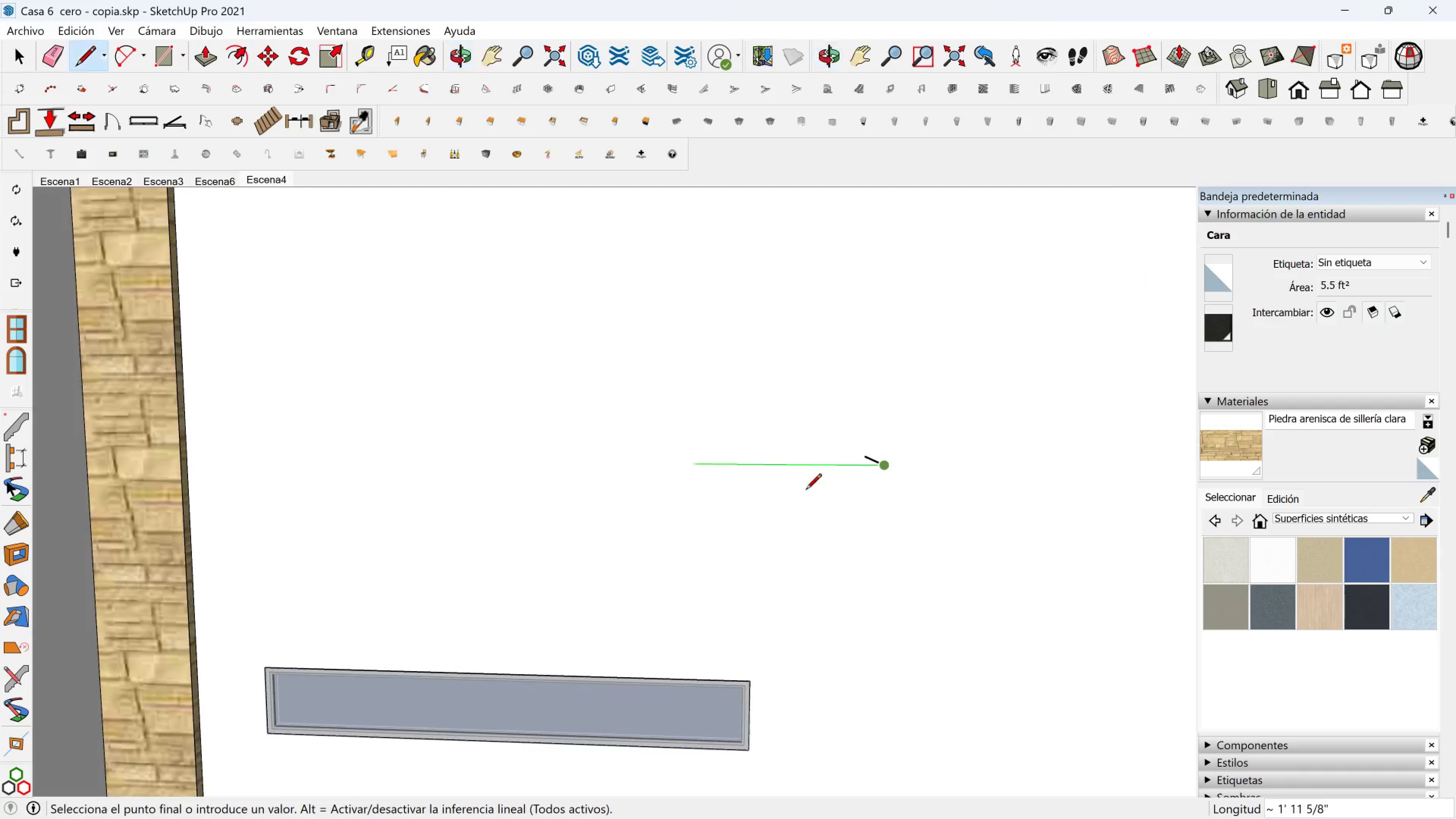 
key(Escape)
 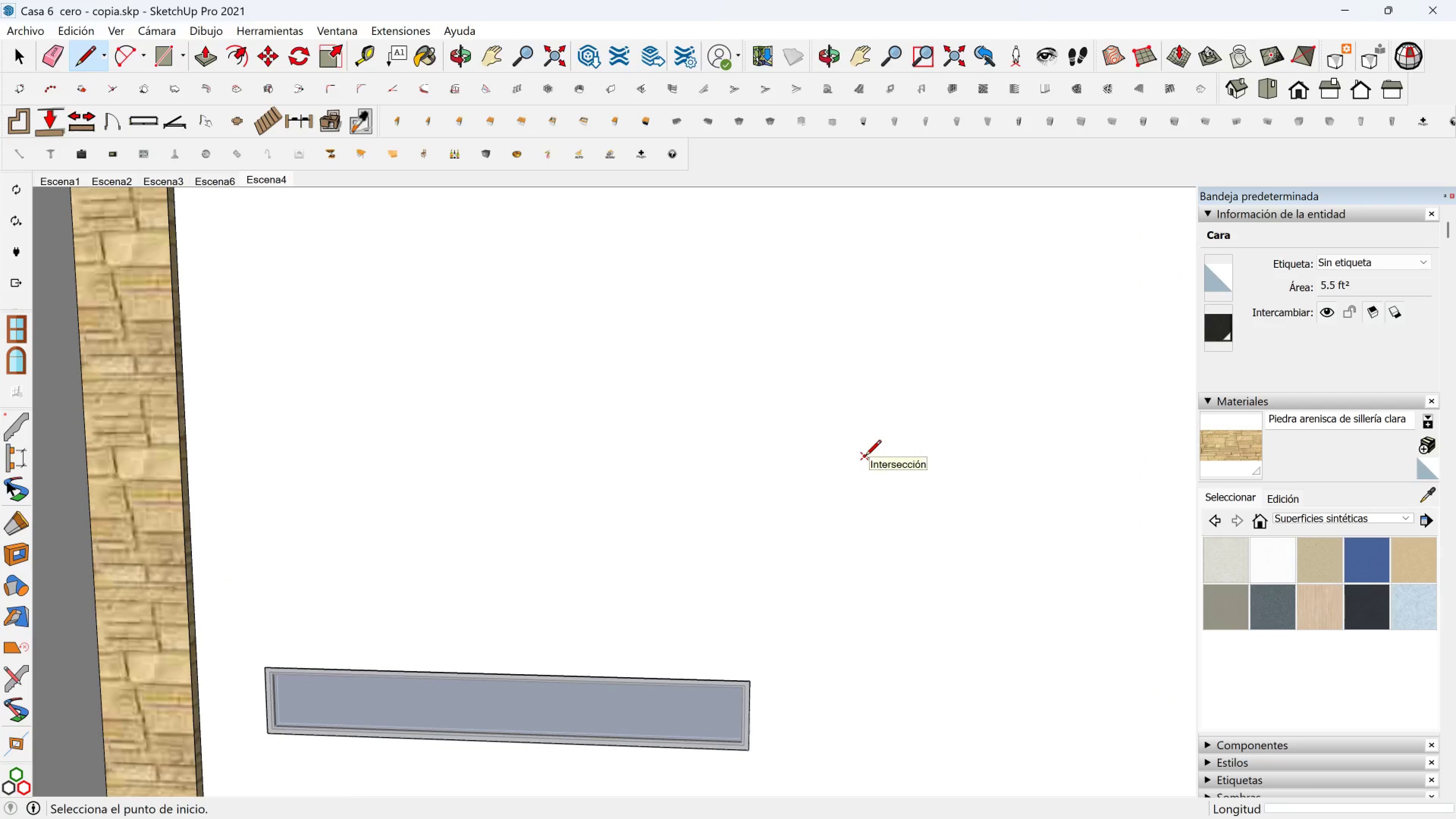 
left_click([865, 457])
 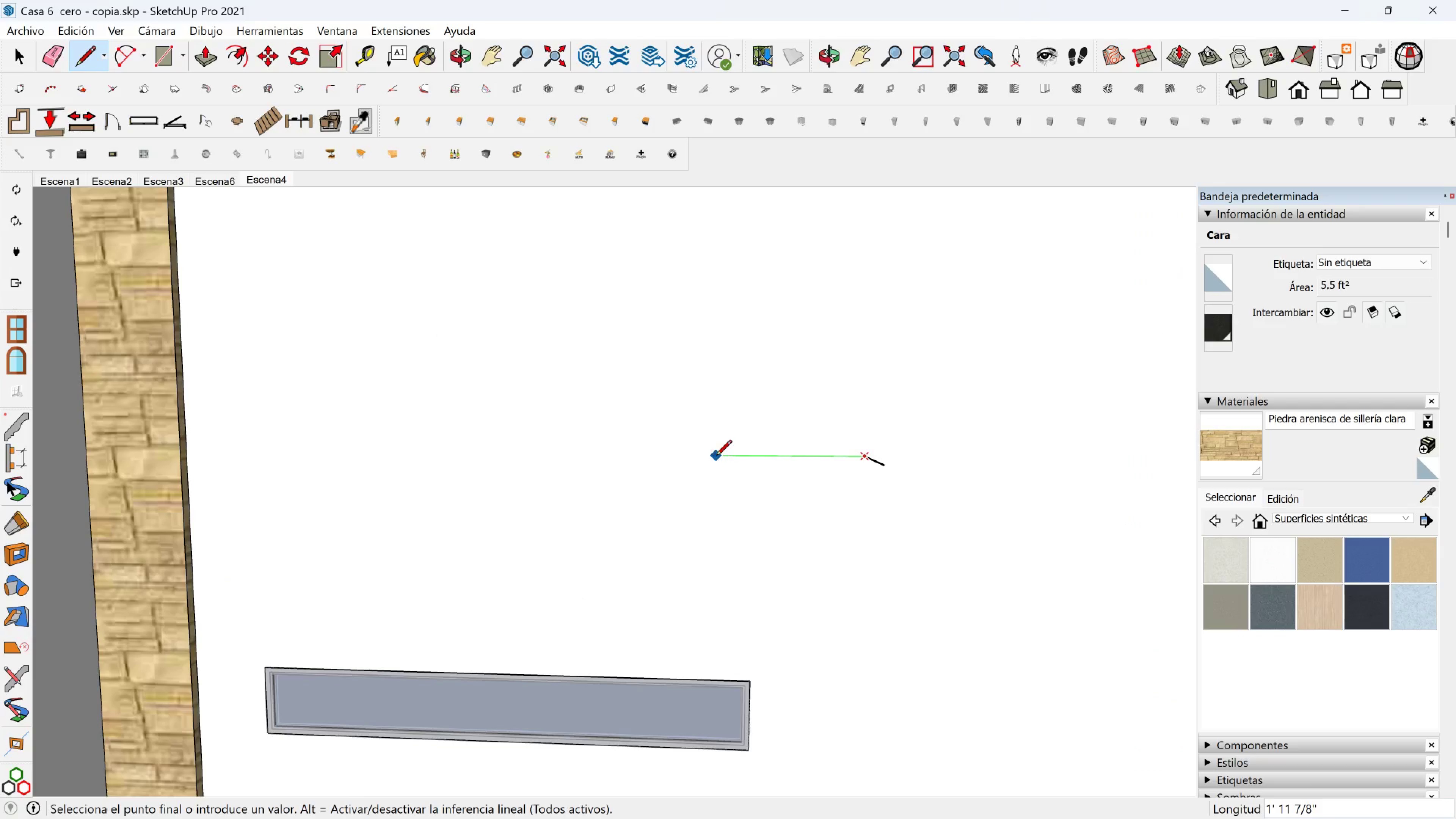 
hold_key(key=ShiftLeft, duration=1.51)
 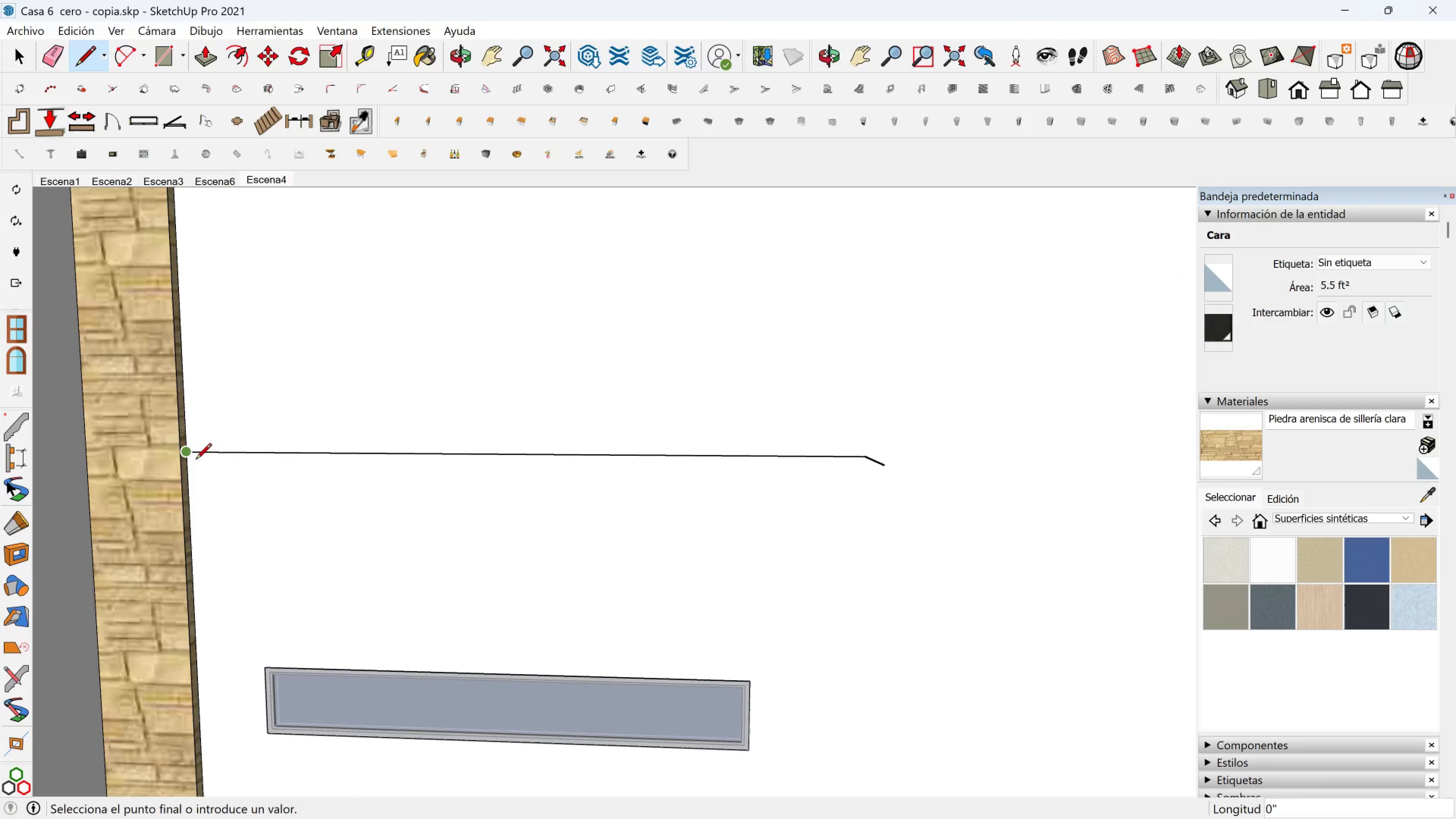 
key(Shift+ShiftLeft)
 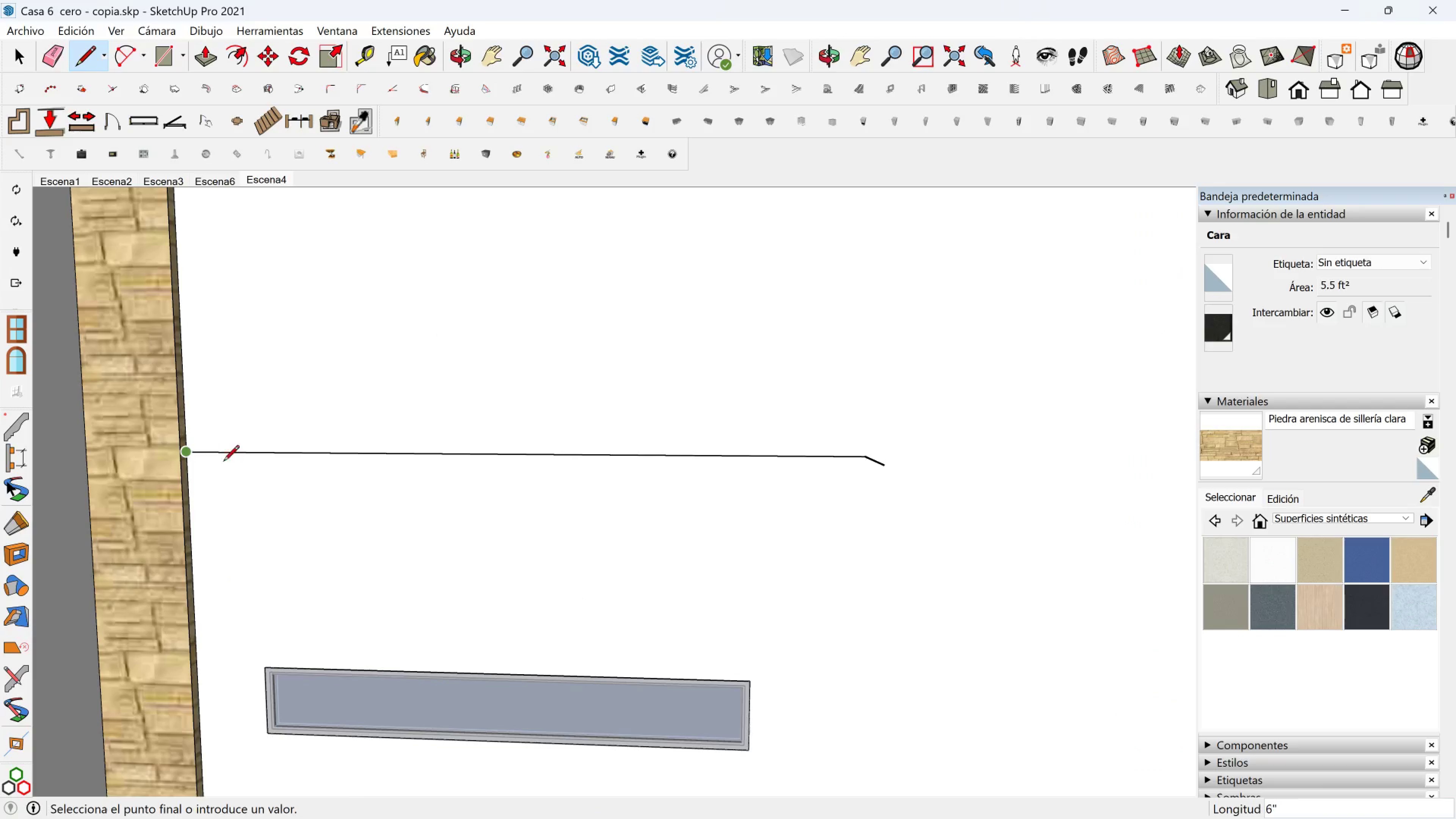 
key(Shift+ShiftLeft)
 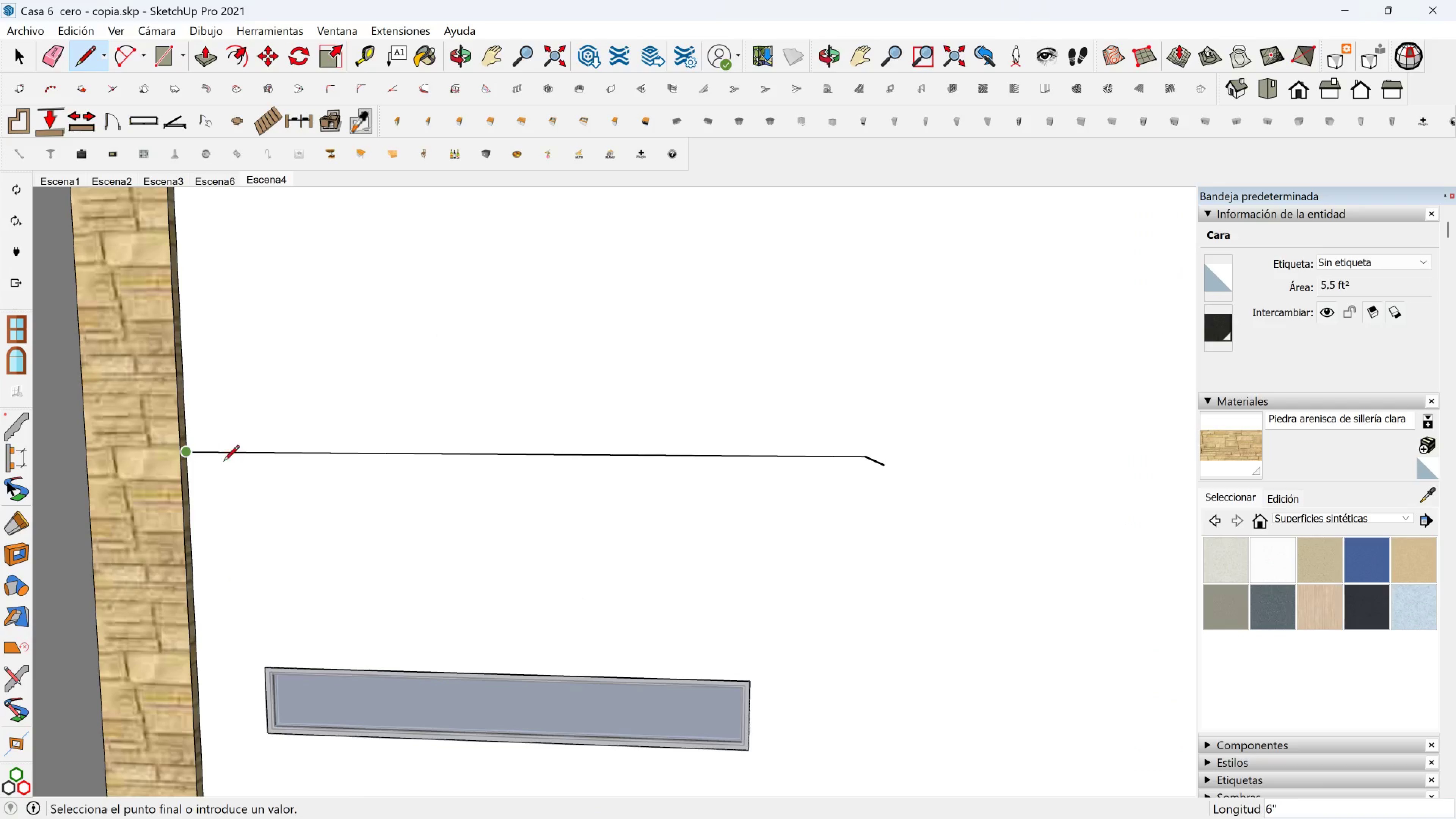 
key(Shift+ShiftLeft)
 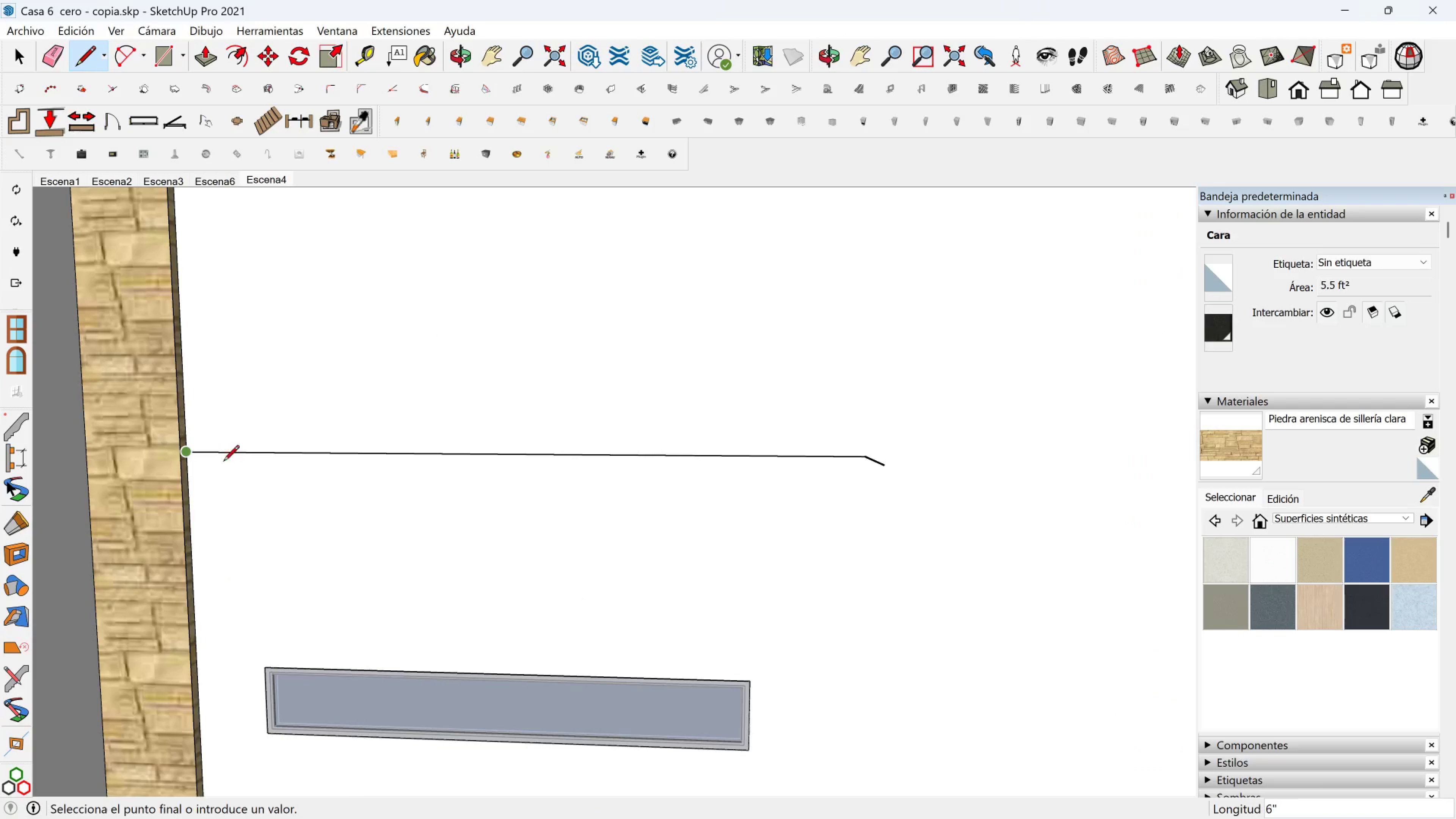 
key(Shift+ShiftLeft)
 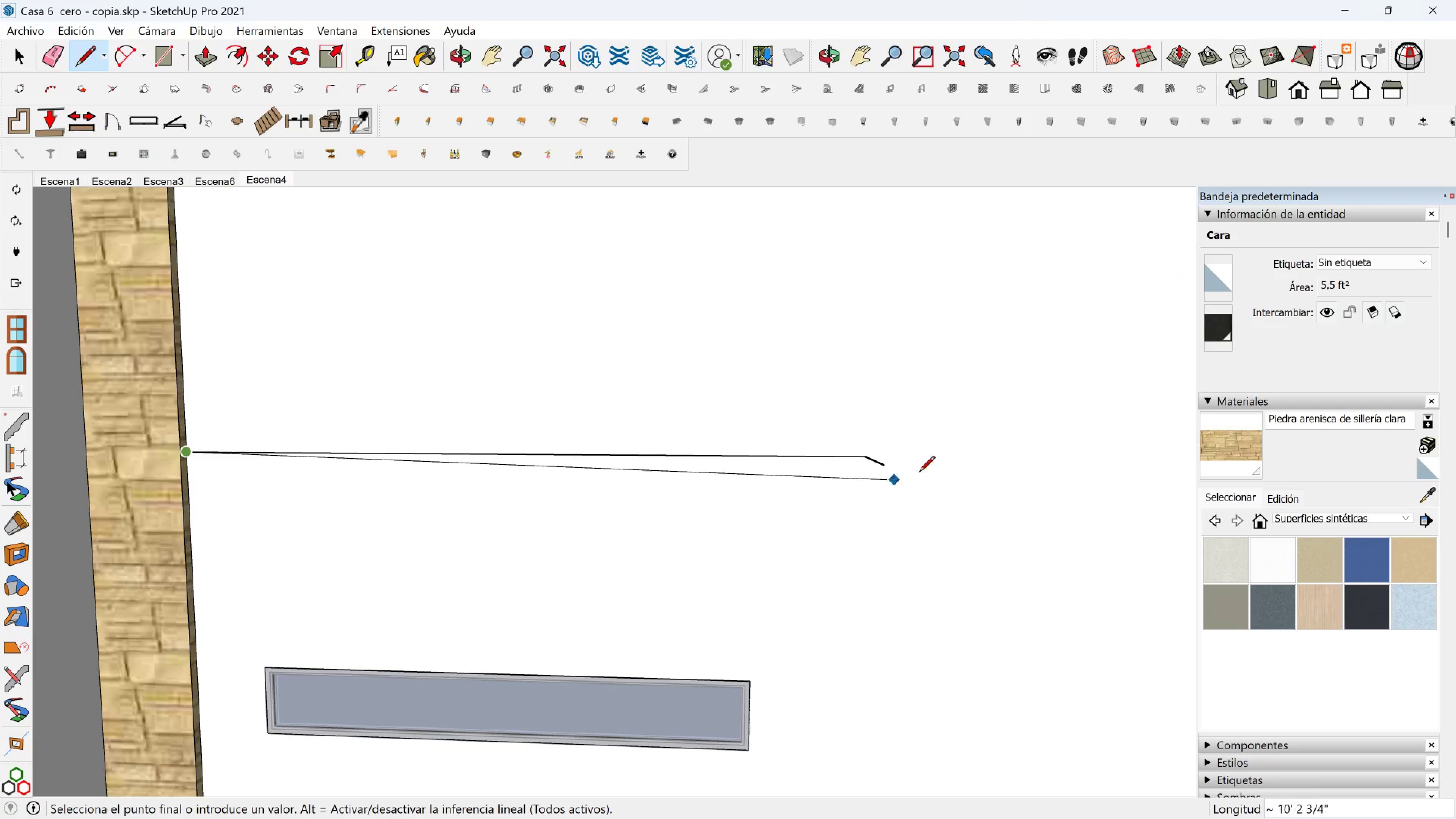 
hold_key(key=ShiftLeft, duration=0.47)
 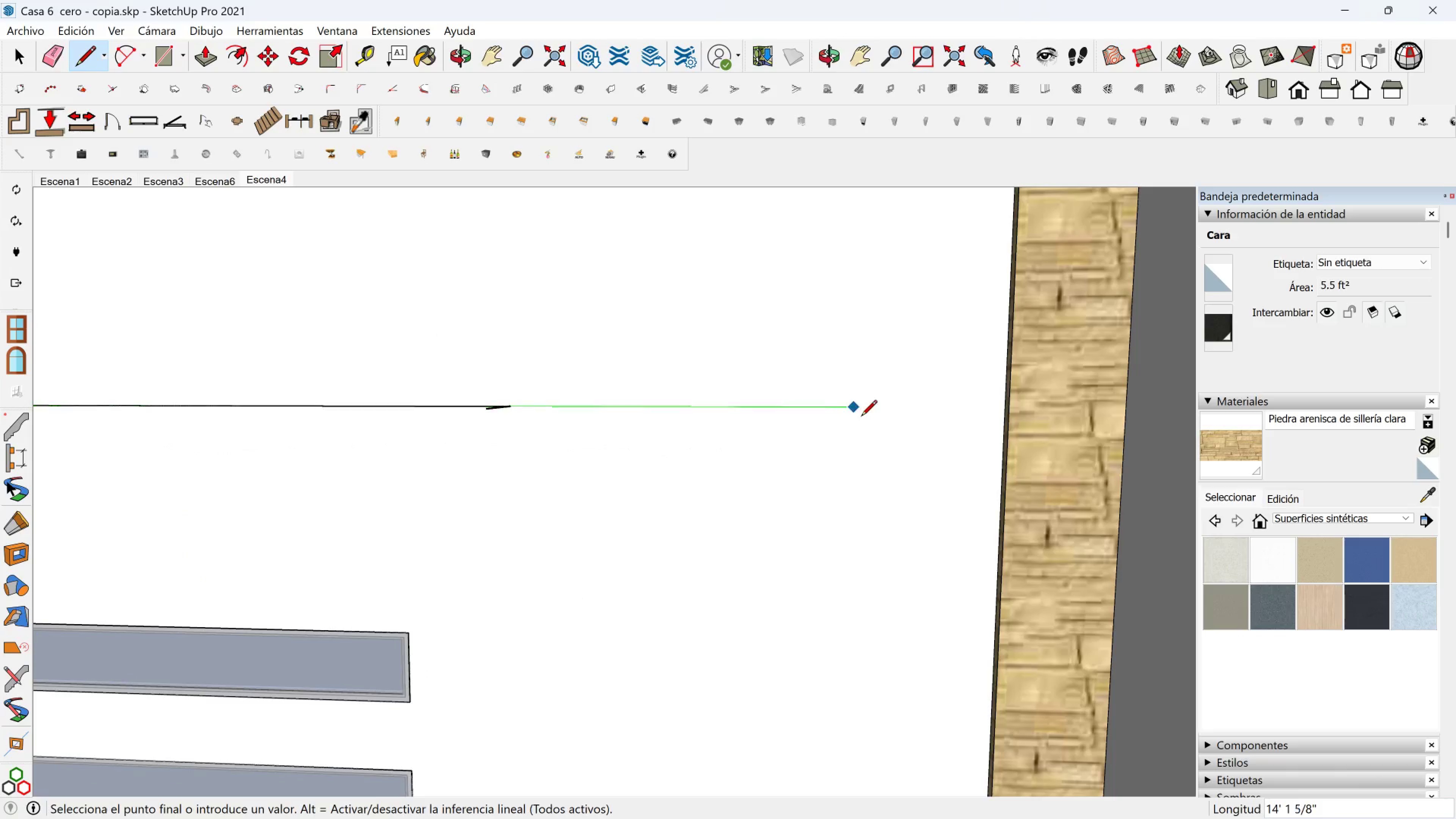 
hold_key(key=ShiftLeft, duration=1.48)
left_click([1004, 403])
 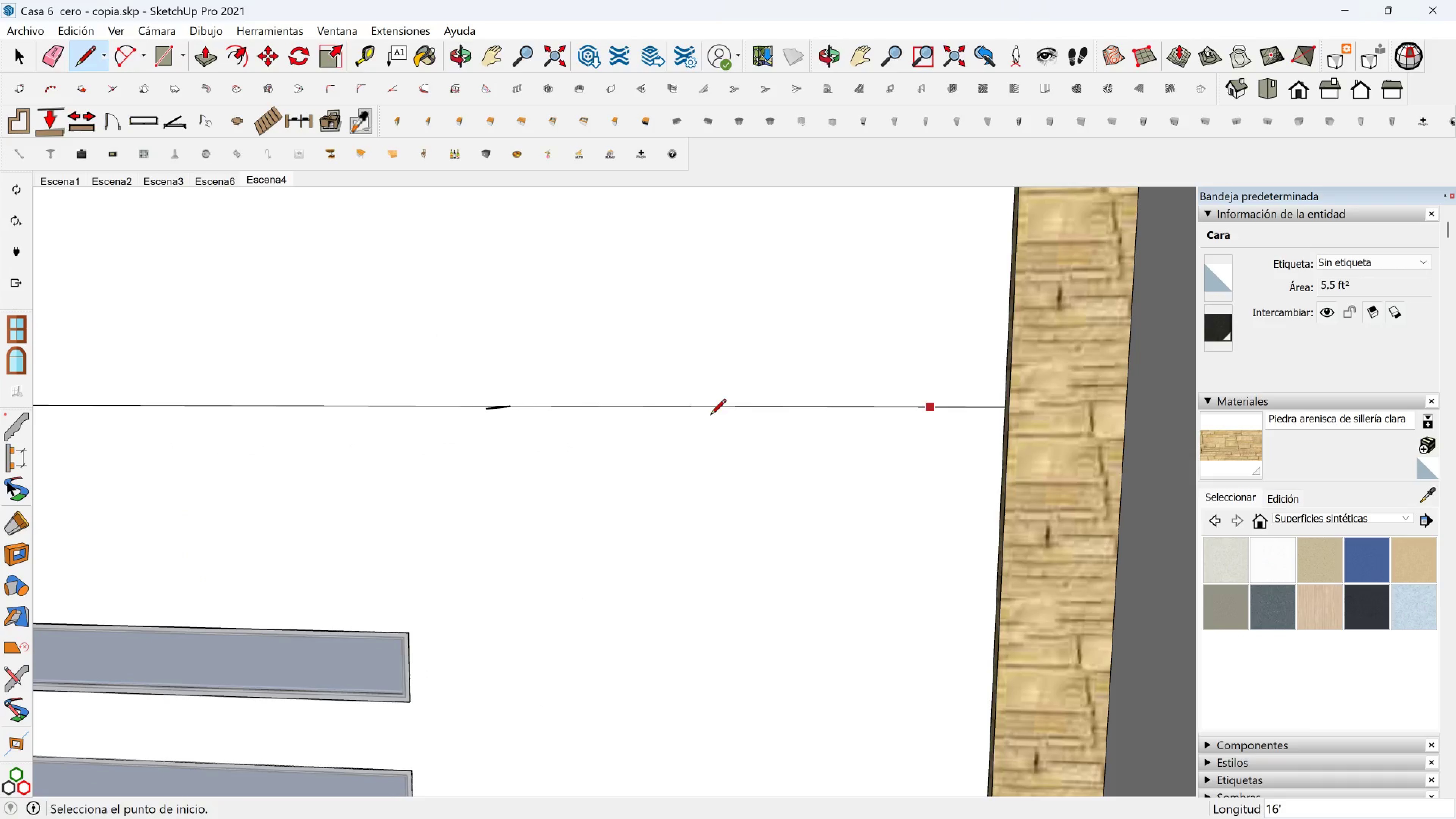 
key(Shift+ShiftLeft)
 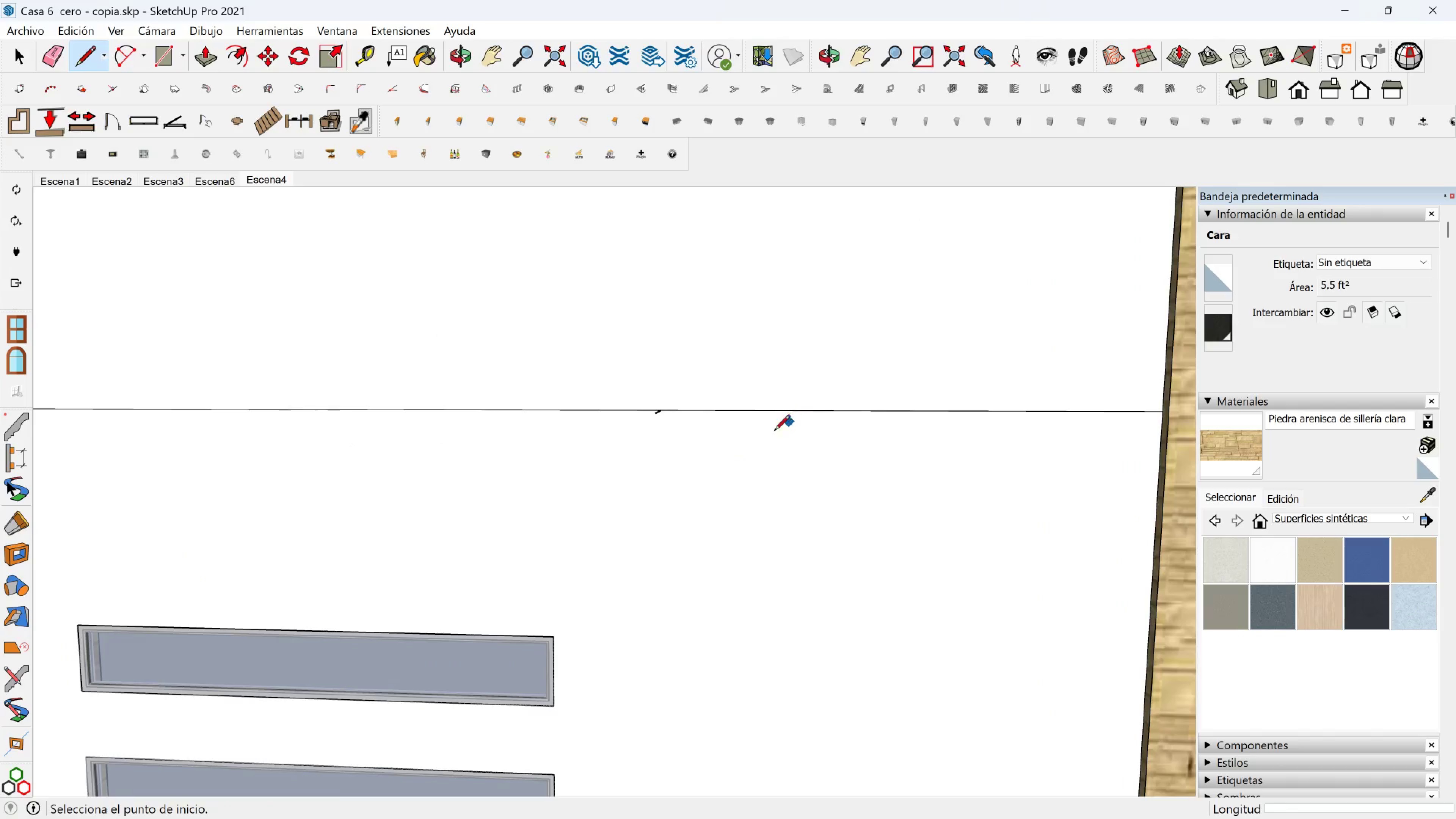 
key(Space)
 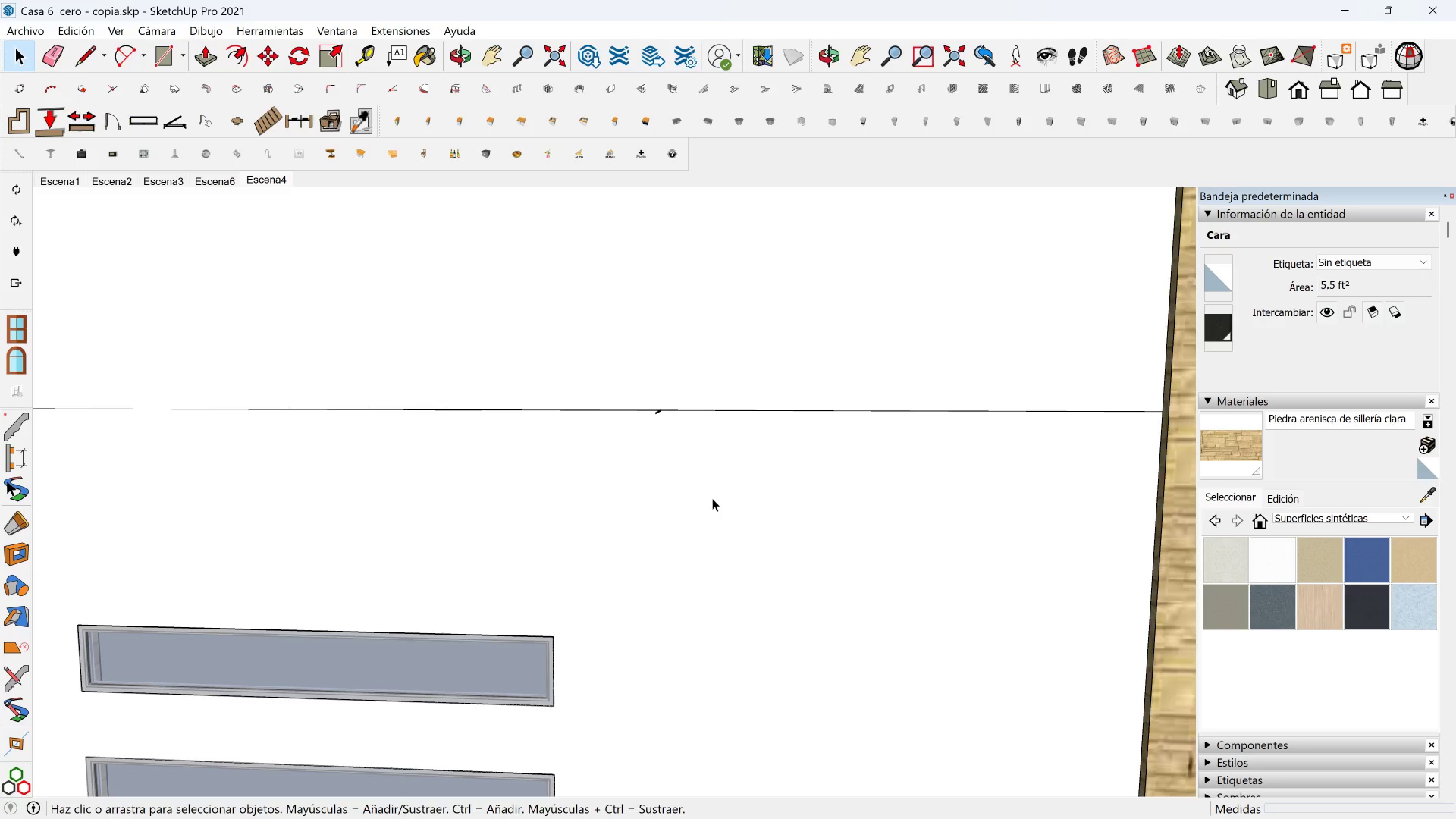 
left_click([712, 498])
 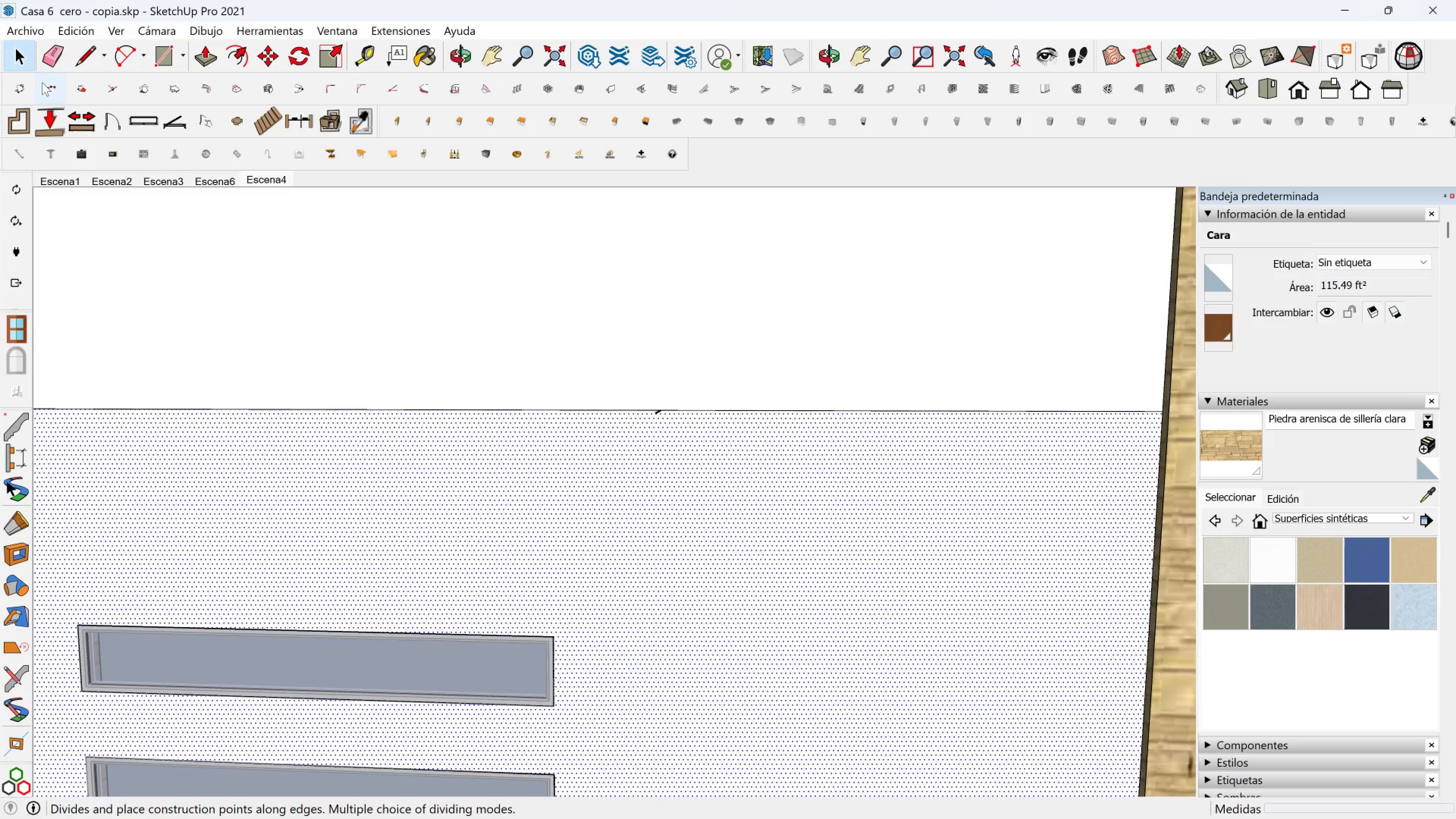 
left_click([51, 55])
 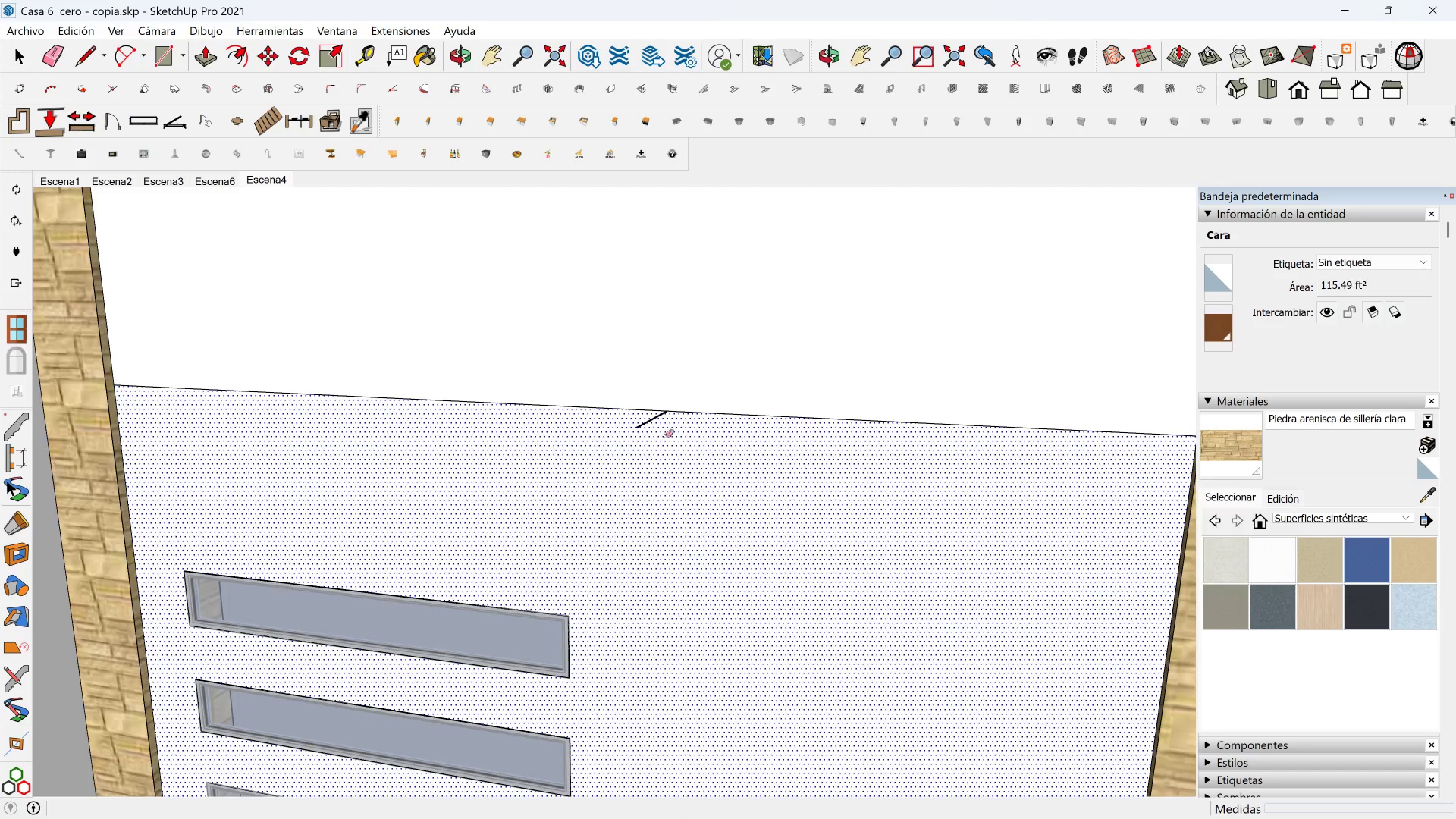 
left_click_drag(start_coordinate=[645, 422], to_coordinate=[643, 419])
 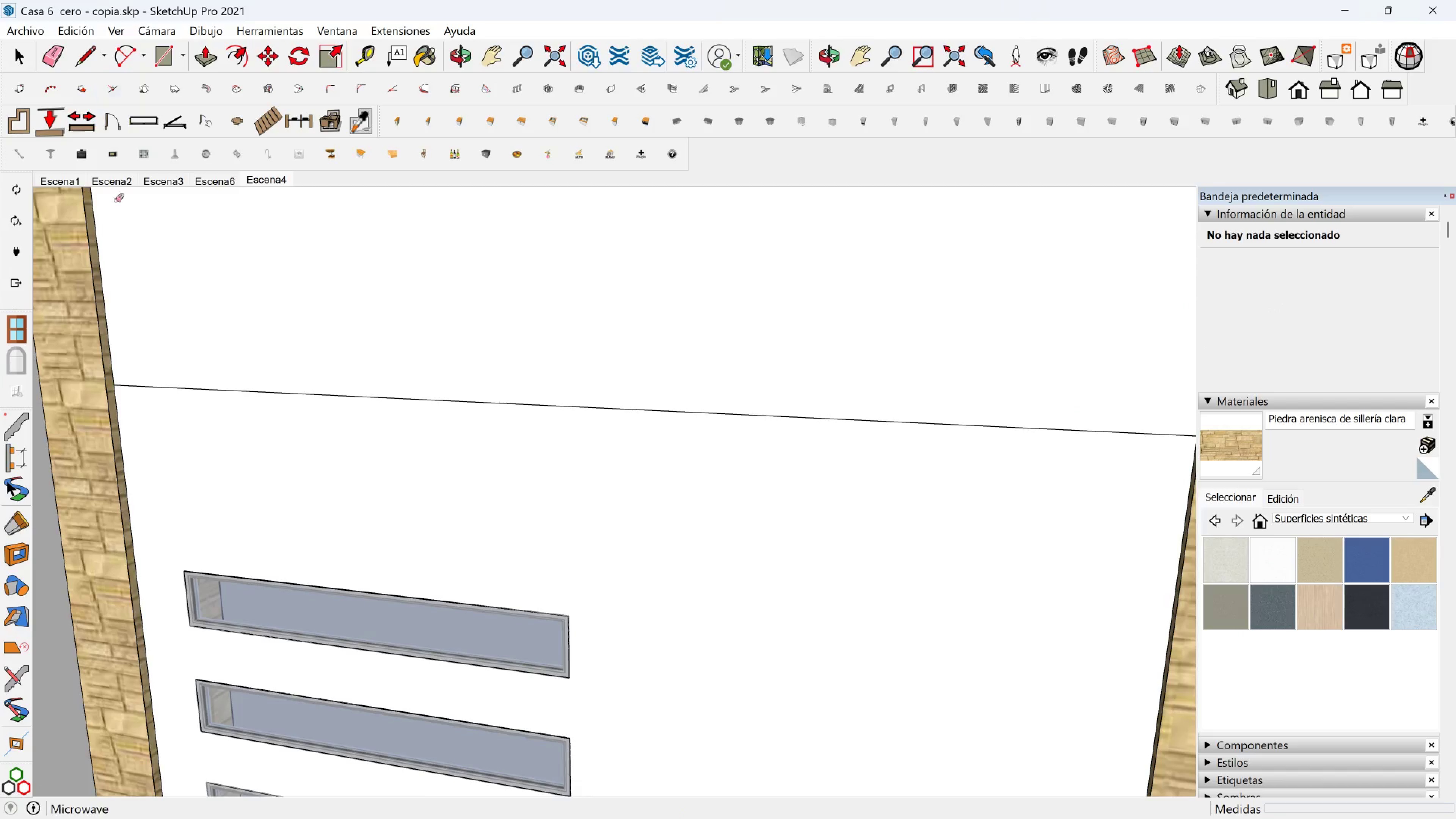 
key(Space)
 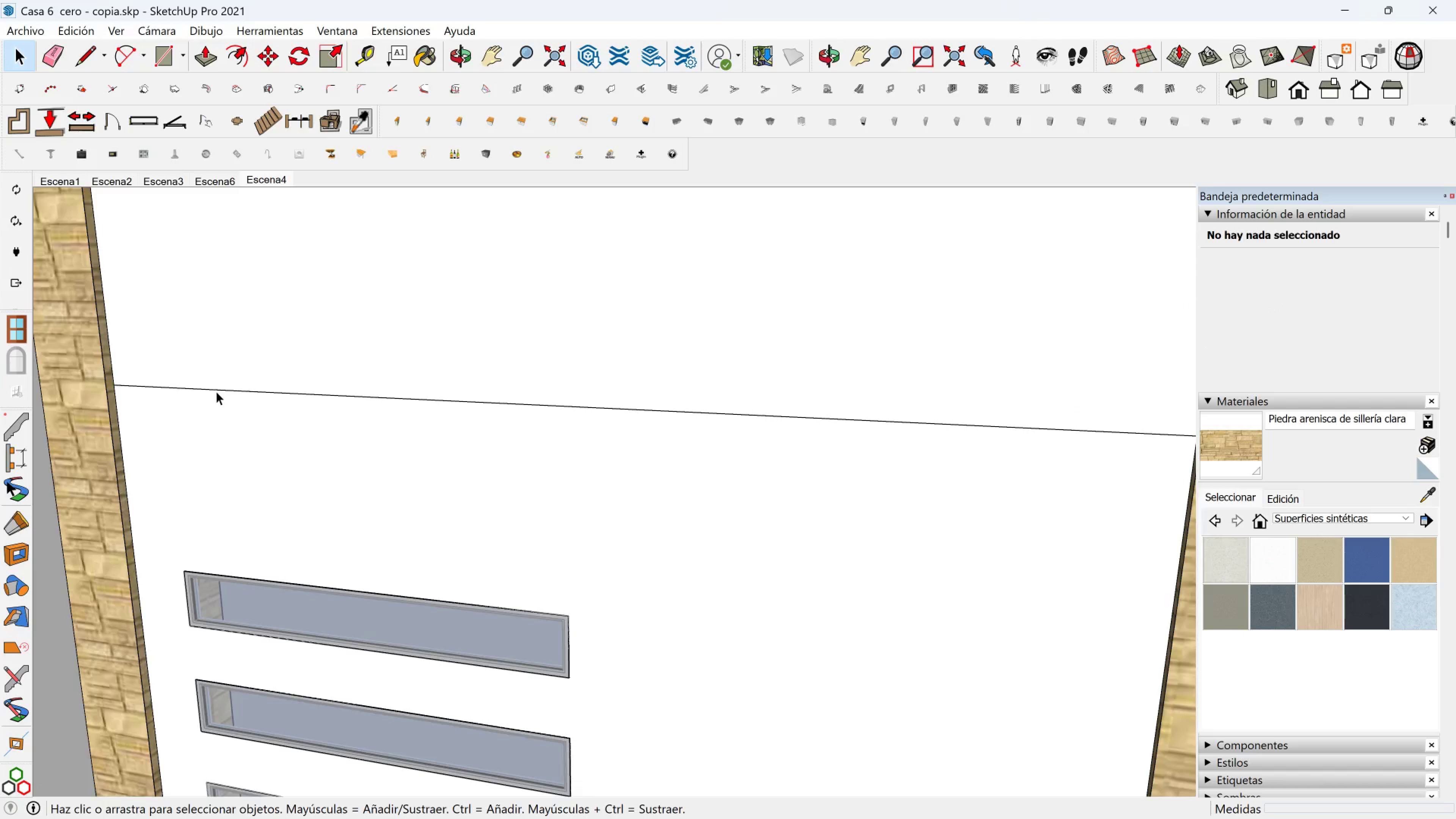 
left_click([216, 391])
 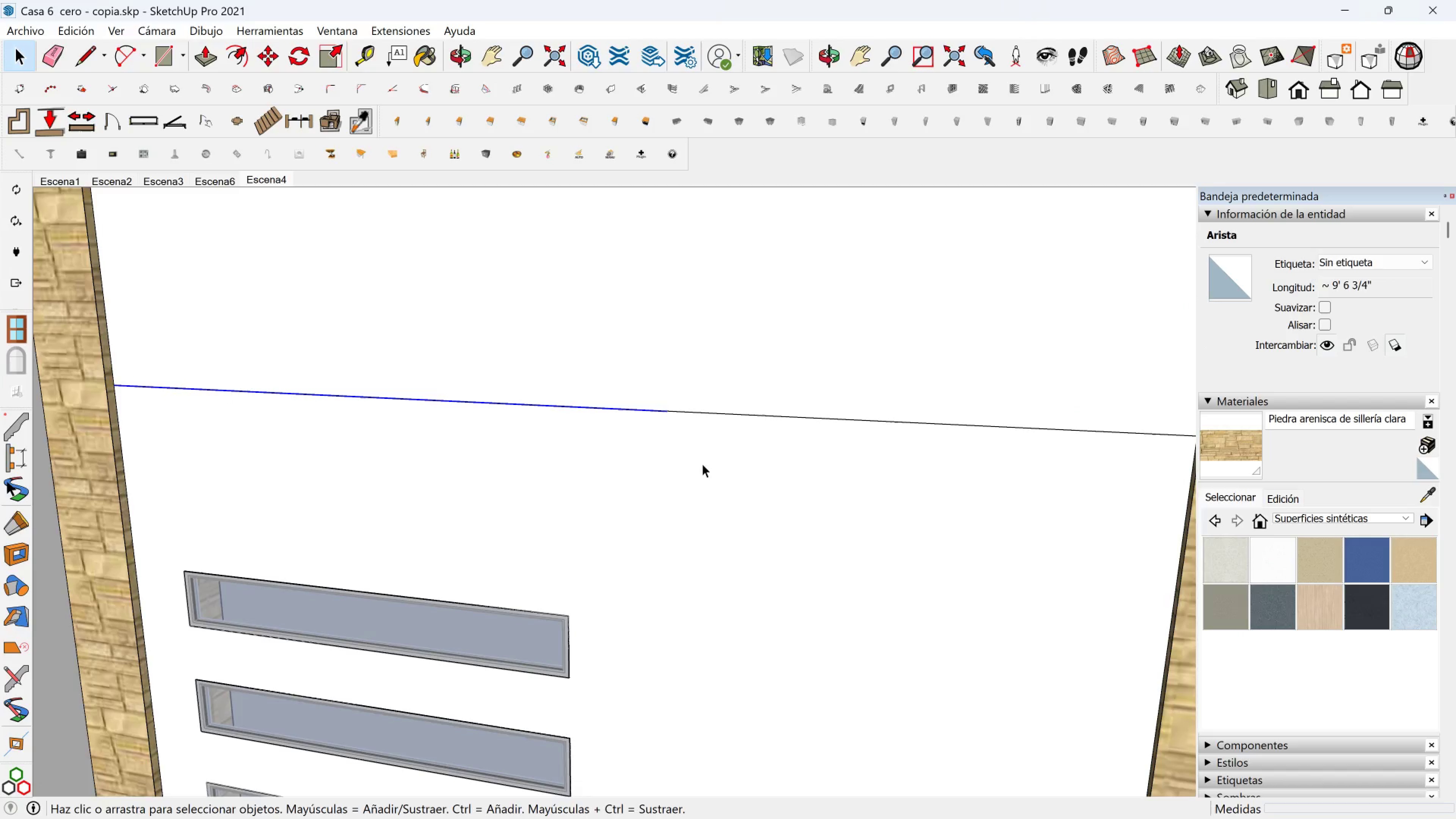 
hold_key(key=ControlLeft, duration=0.8)
left_click([756, 412])
 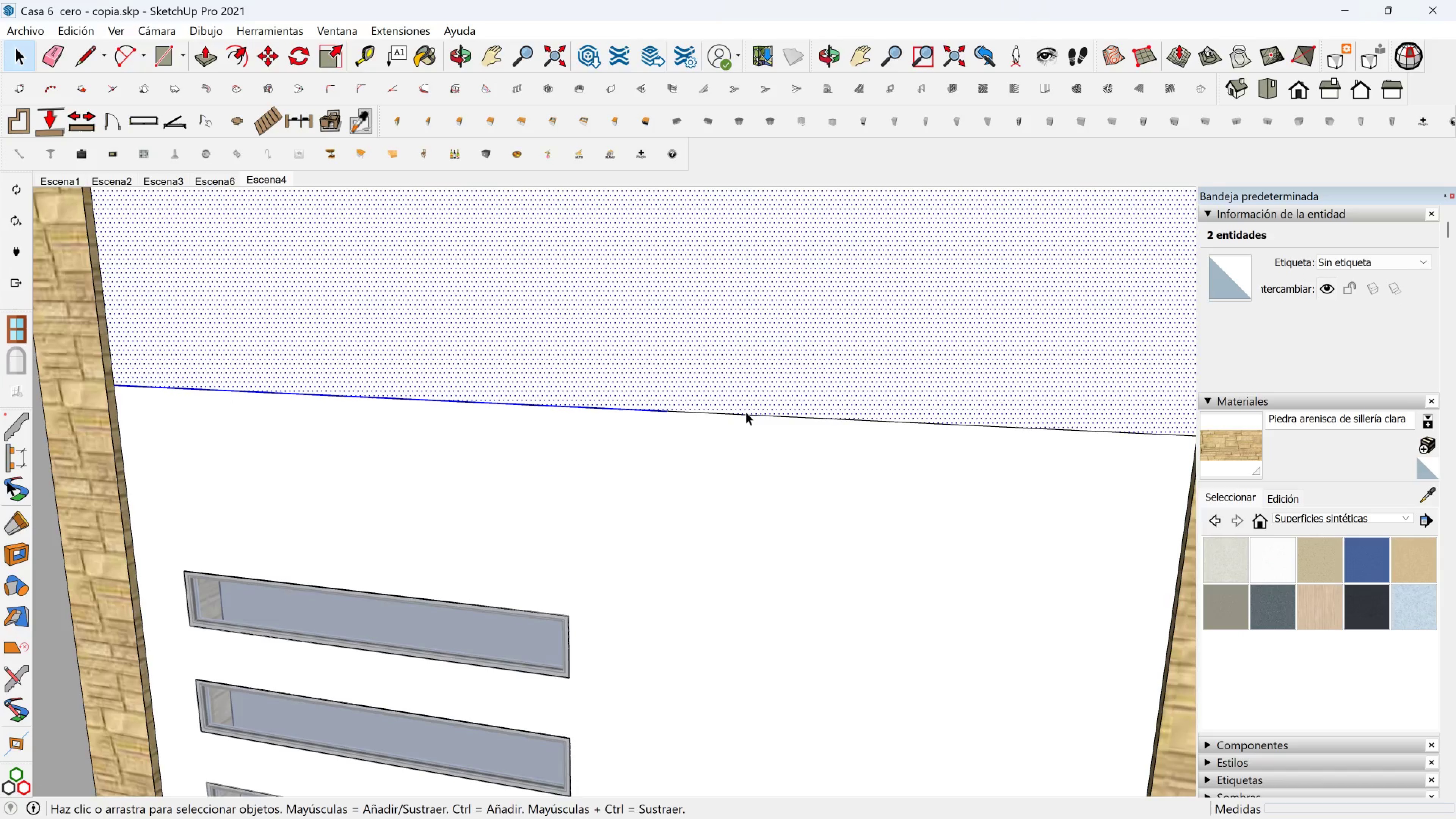 
hold_key(key=ControlLeft, duration=0.59)
left_click([745, 413])
 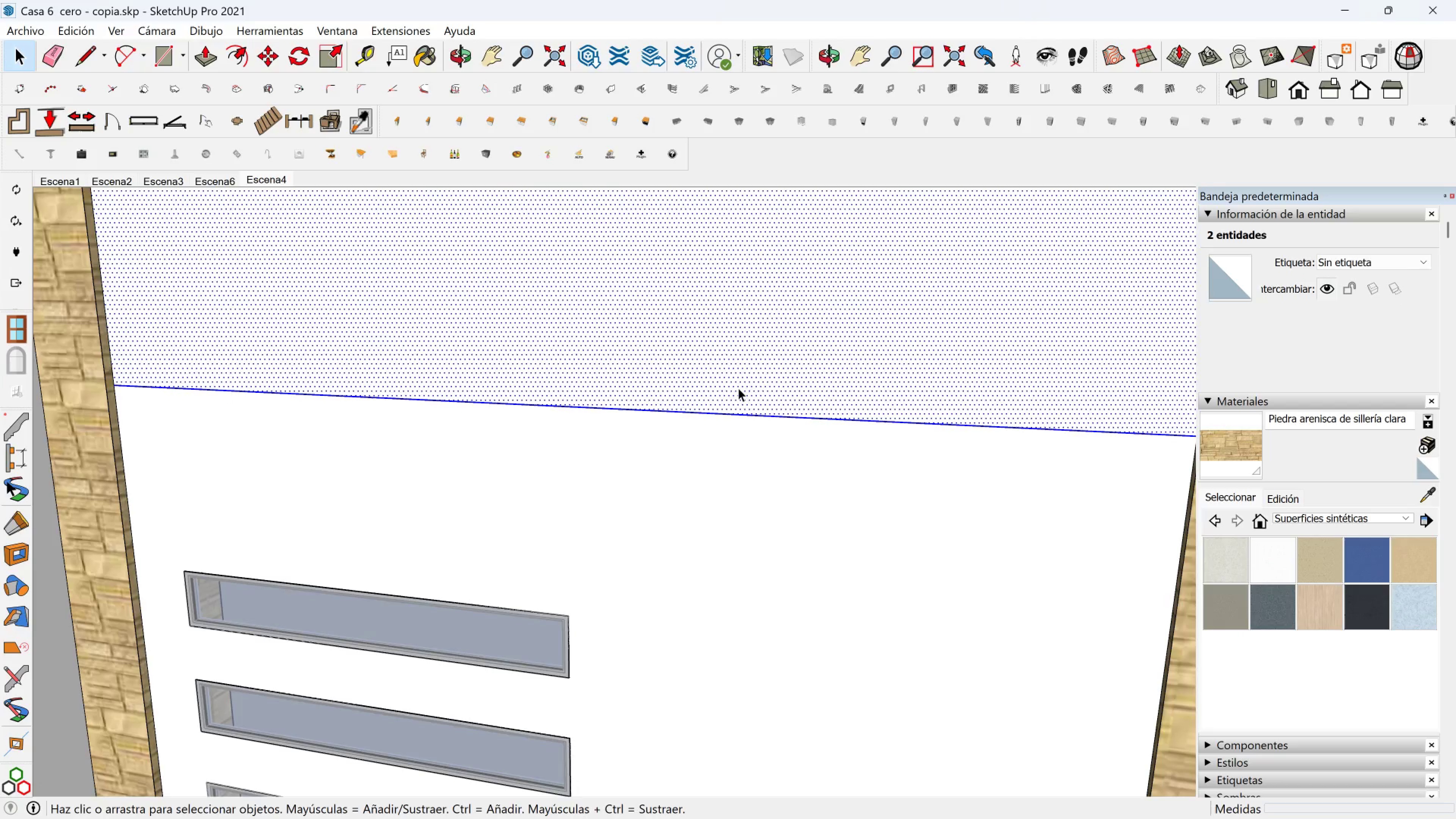 
hold_key(key=ShiftLeft, duration=0.64)
left_click([734, 386])
 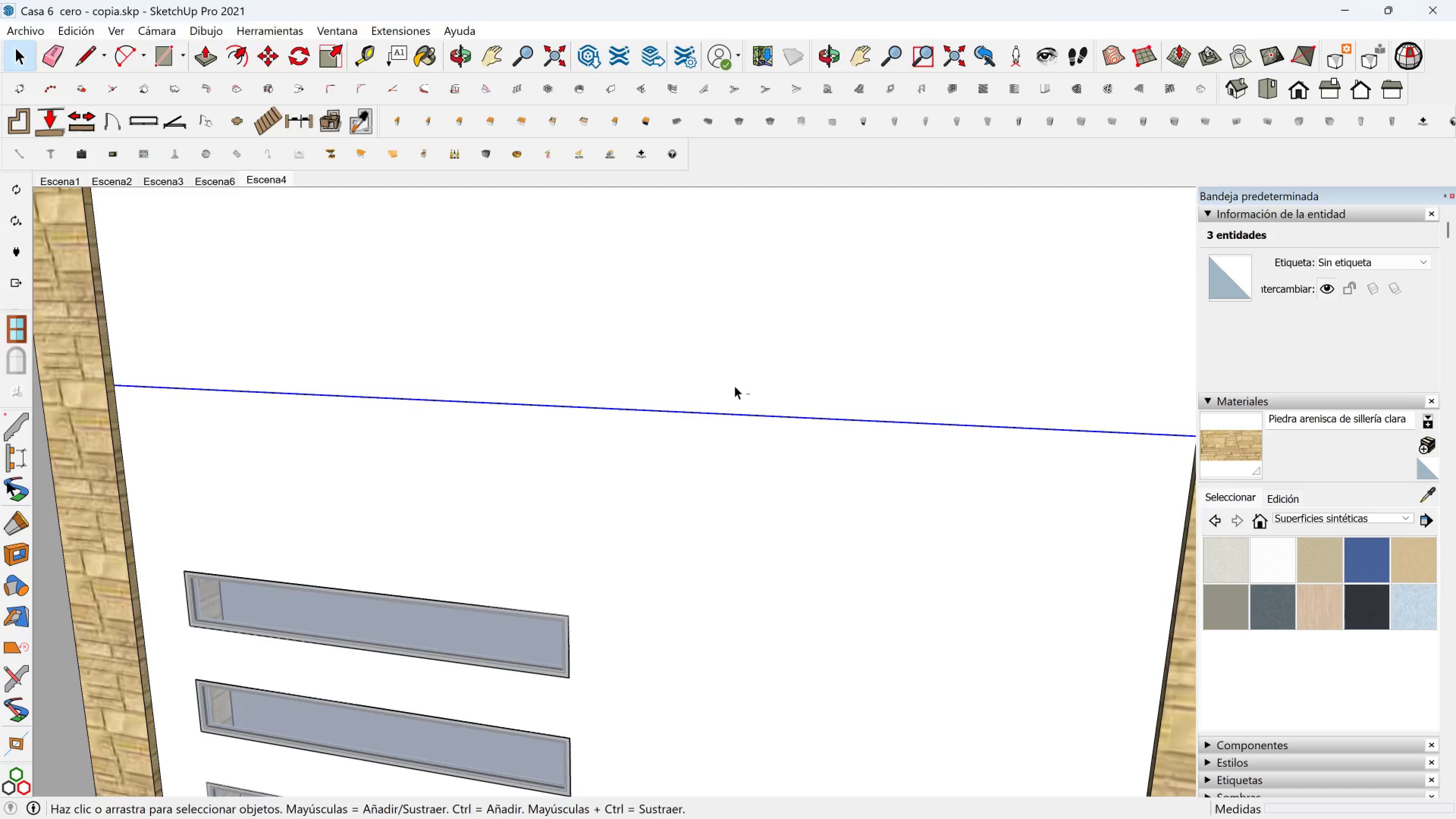 
hold_key(key=ControlLeft, duration=0.38)
 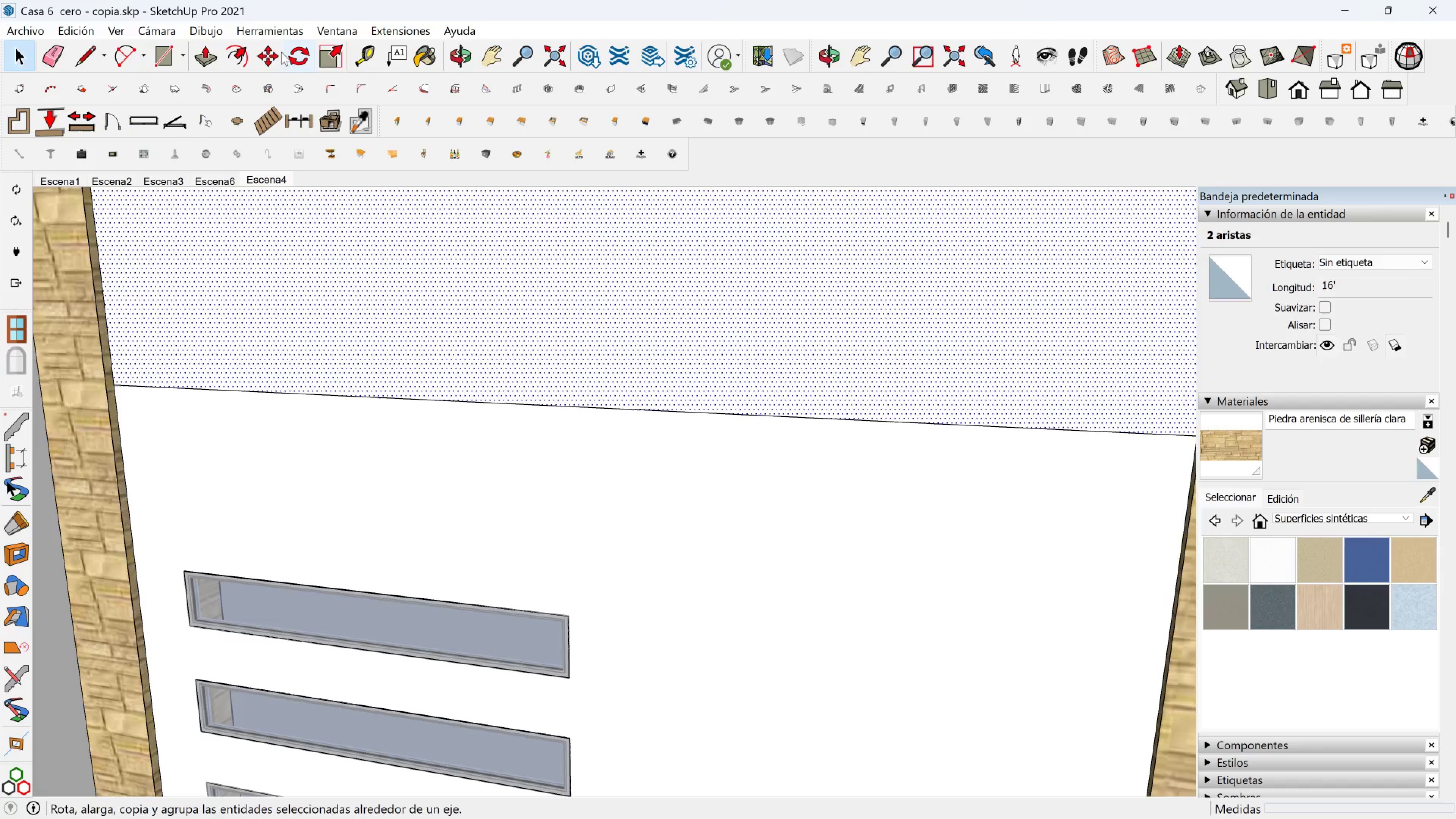 
left_click([203, 54])
 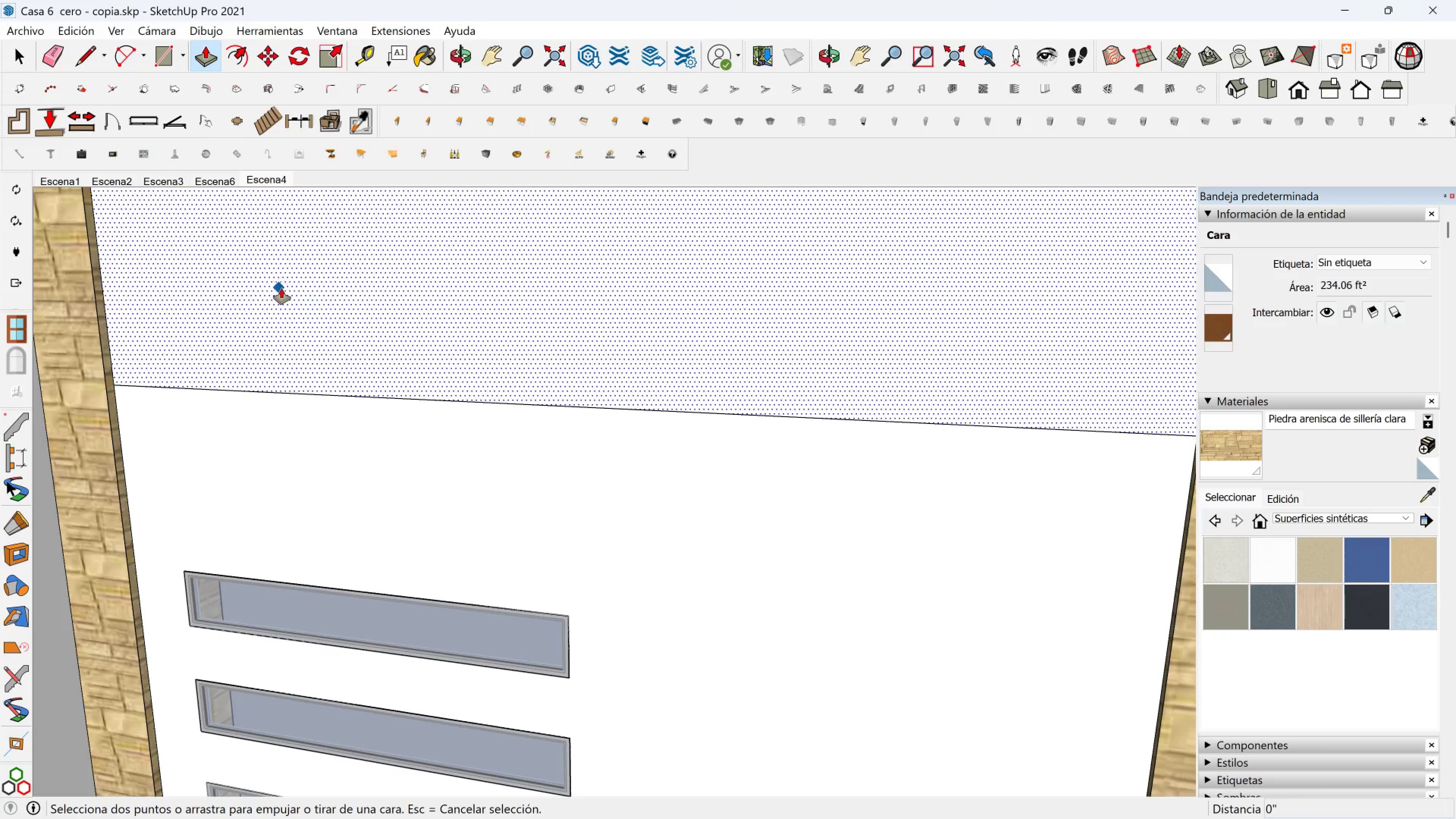 
left_click([281, 288])
 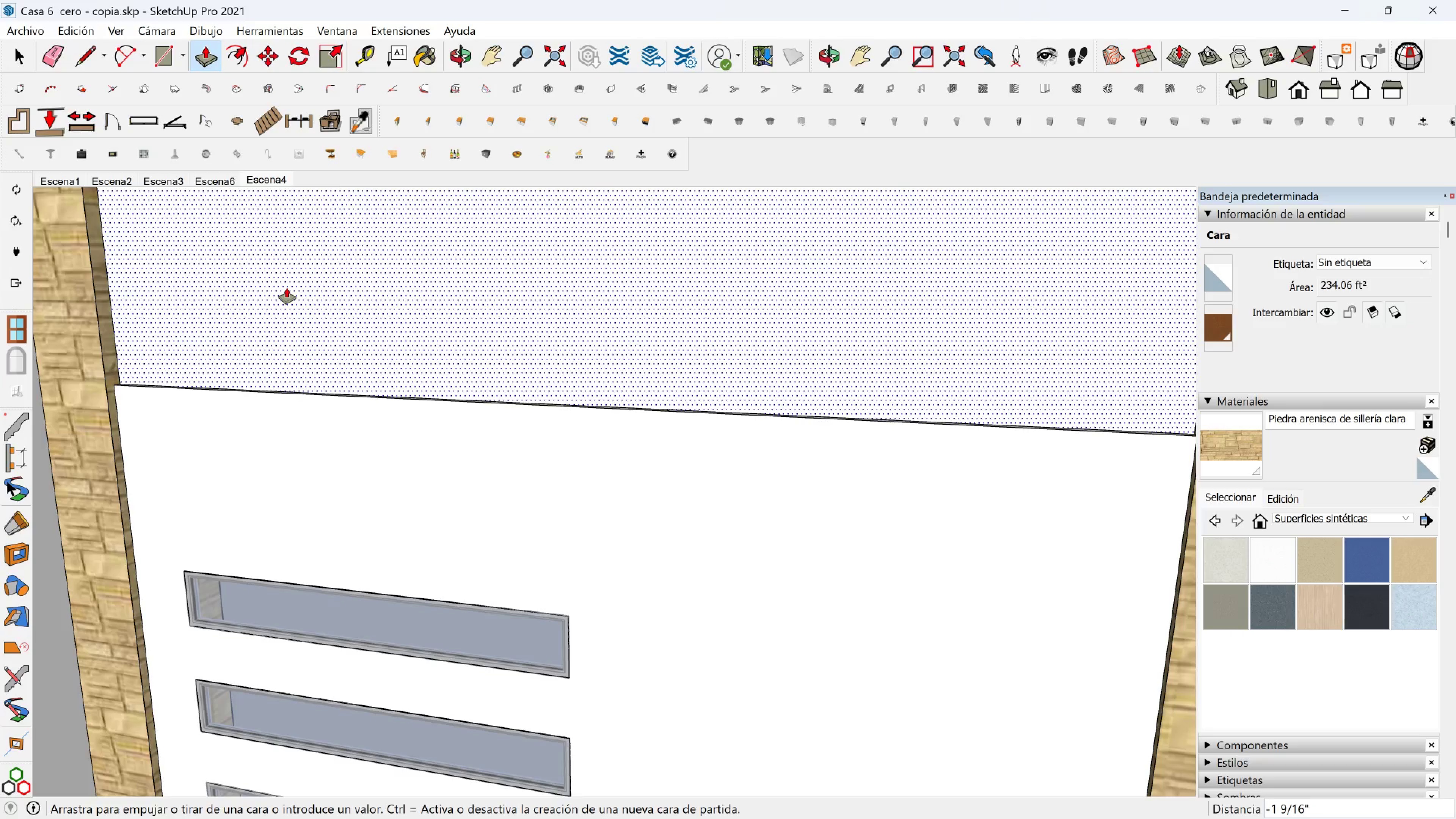 
key(1)
 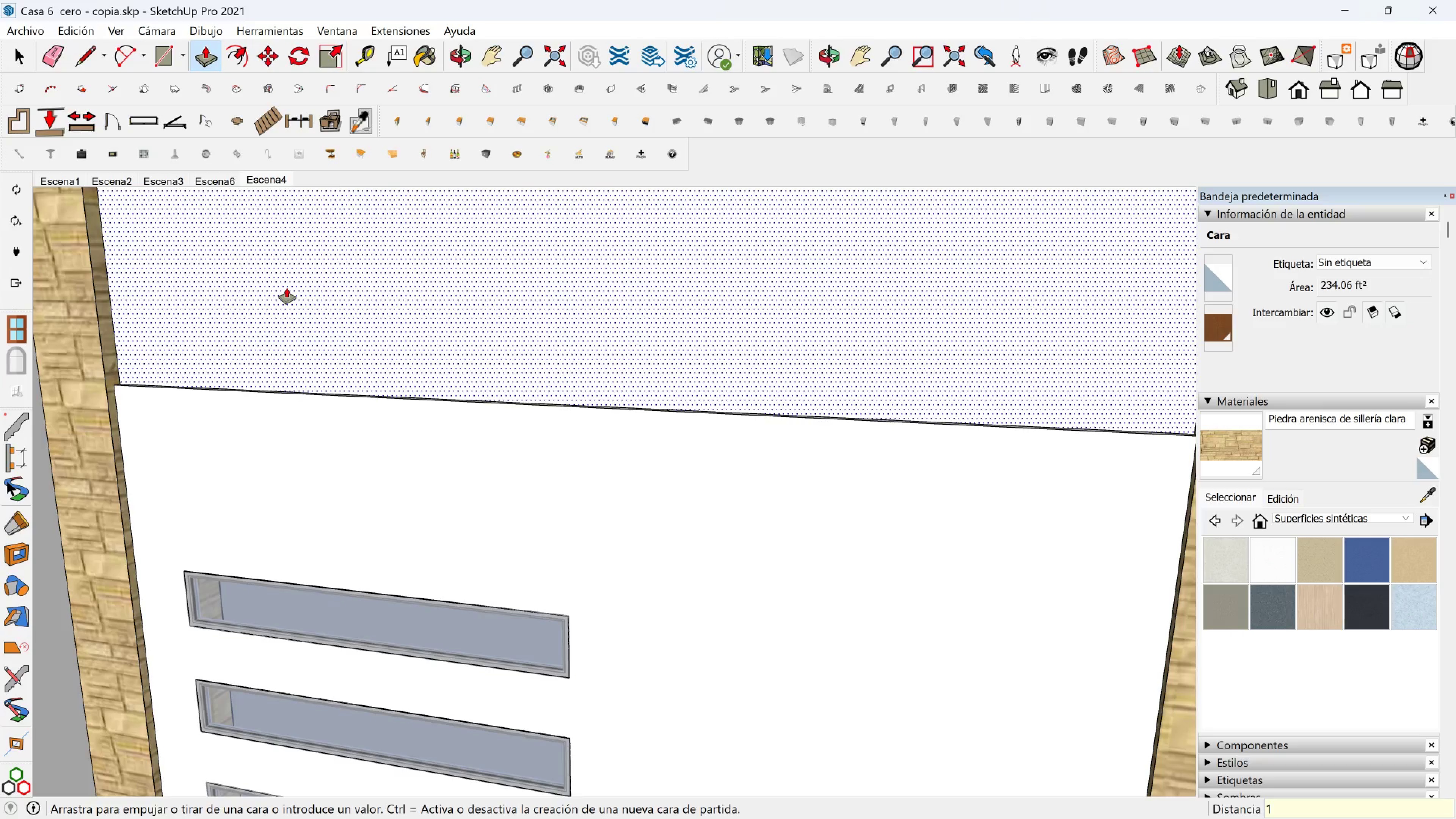 
key(Enter)
 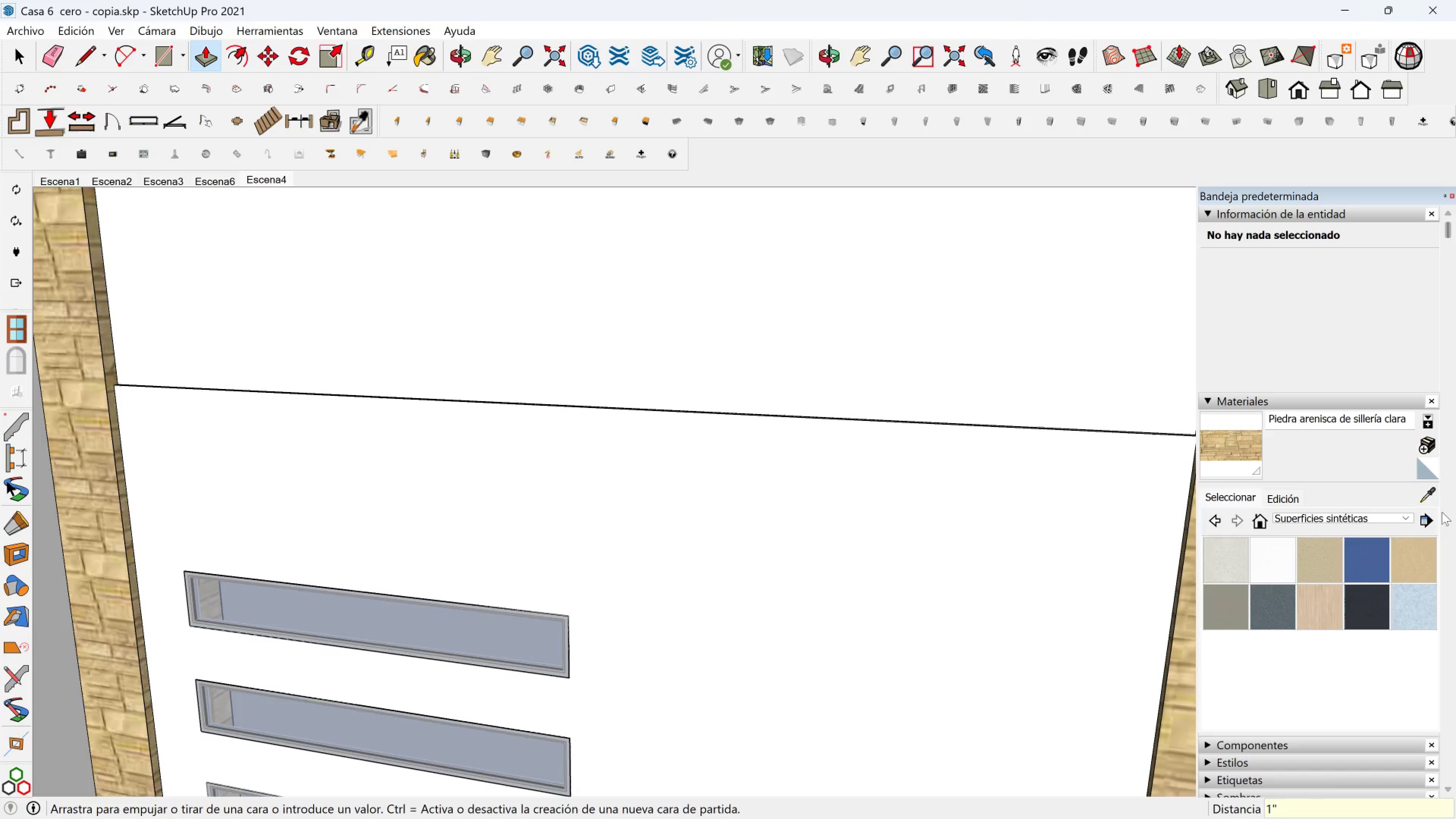 
left_click([1423, 490])
 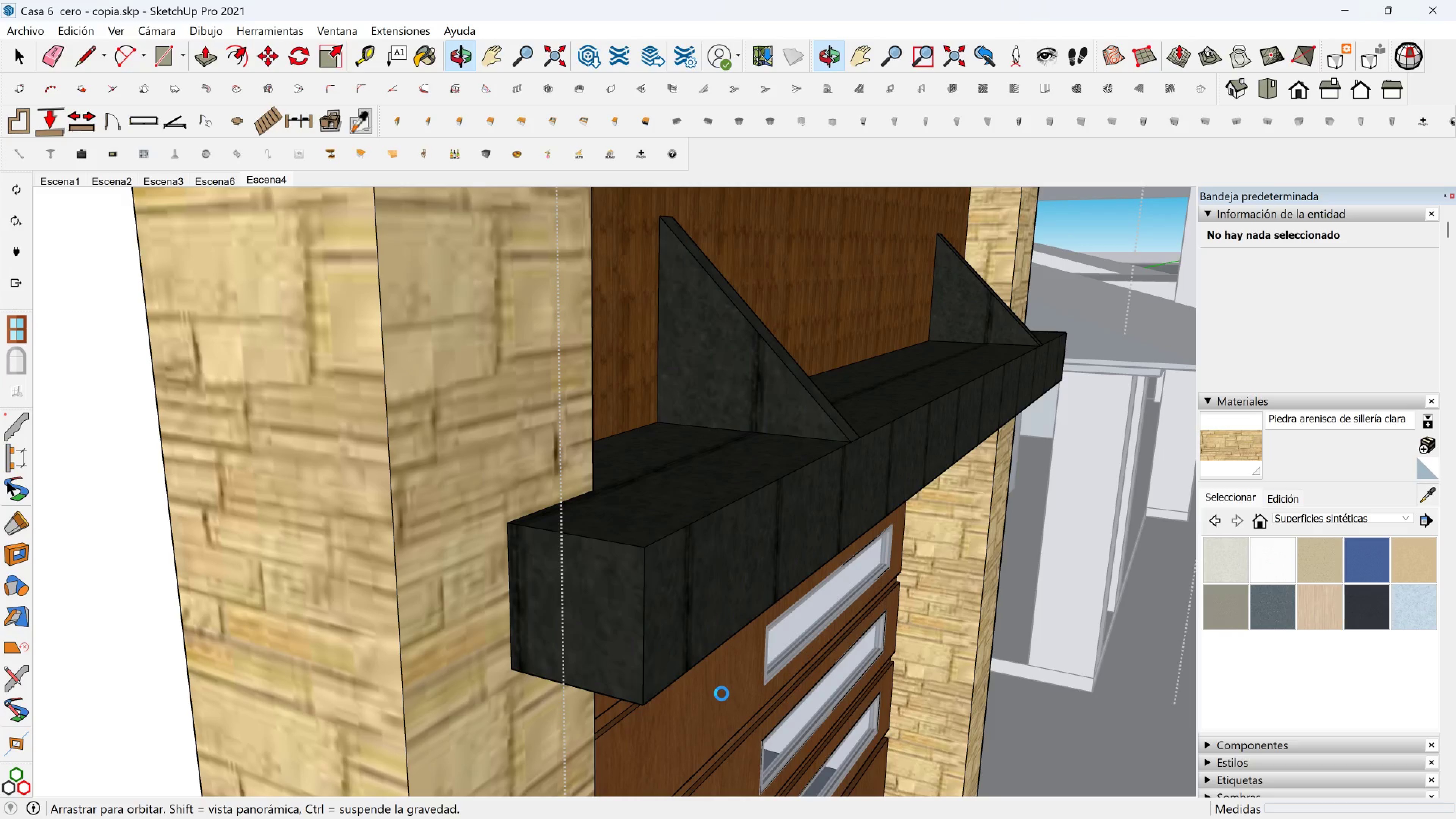 
wait(7.72)
 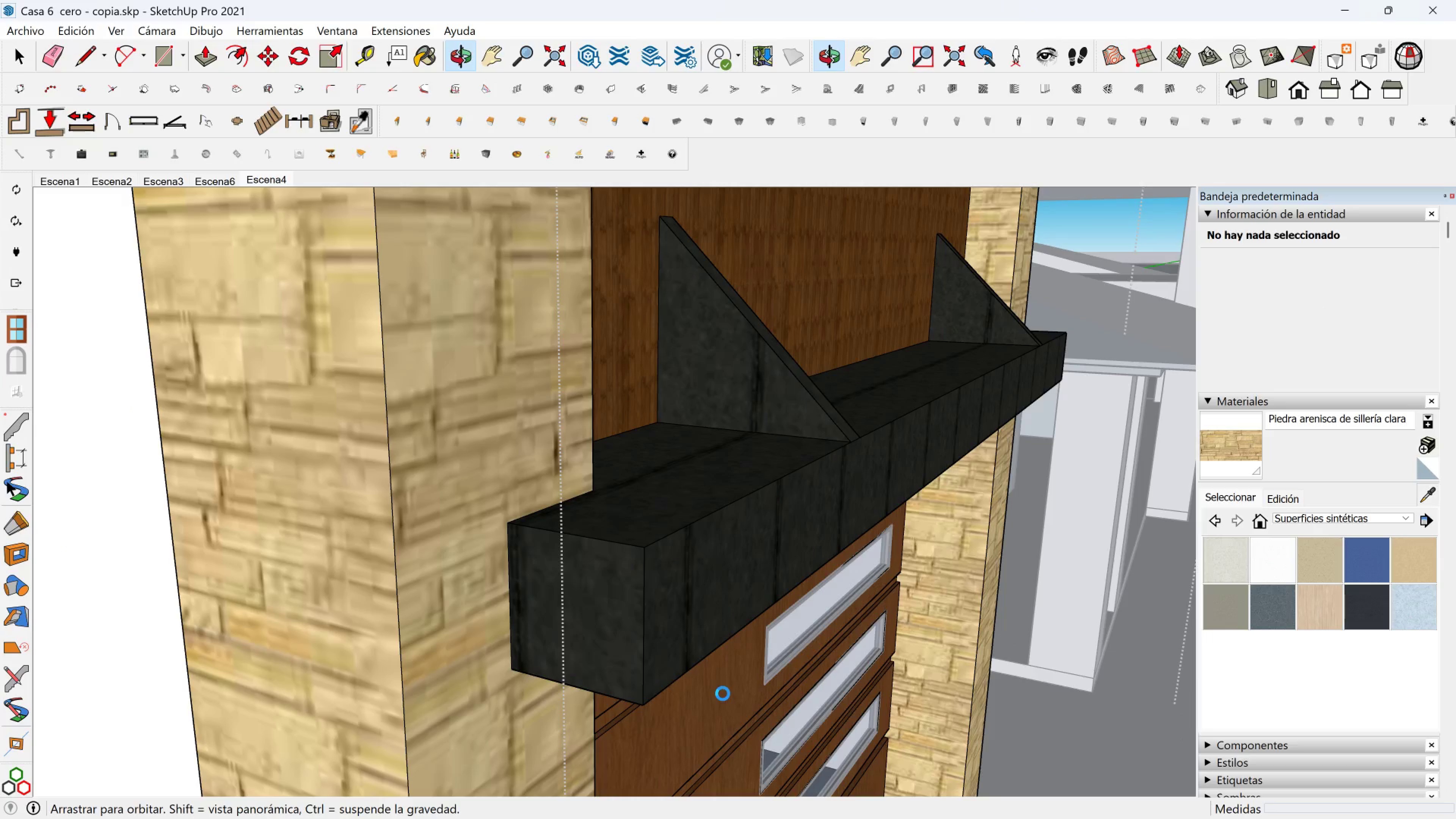 
left_click([687, 701])
 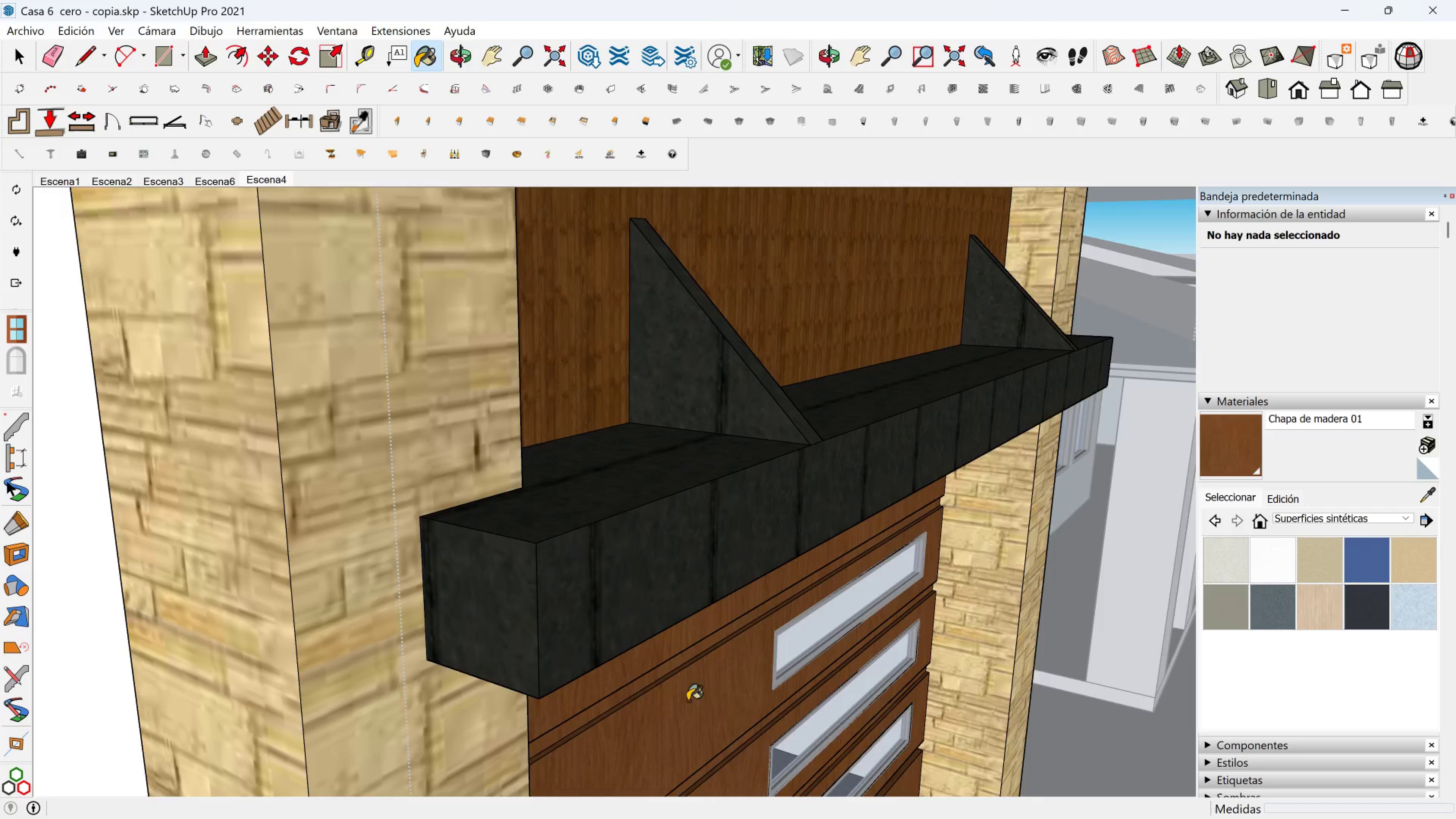 
scroll: coordinate [682, 701], scroll_direction: down, amount: 1.0
 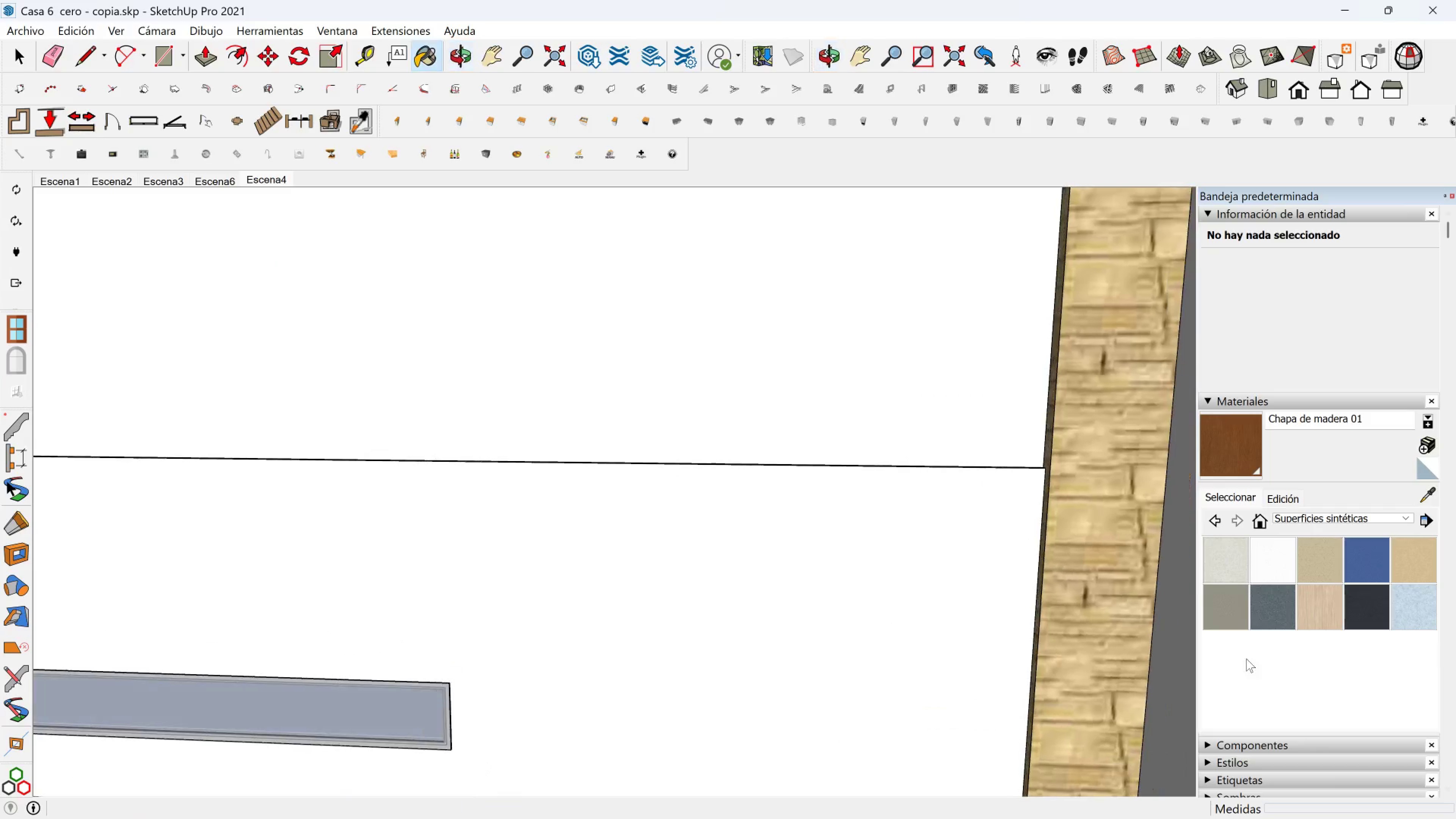 
left_click([676, 699])
 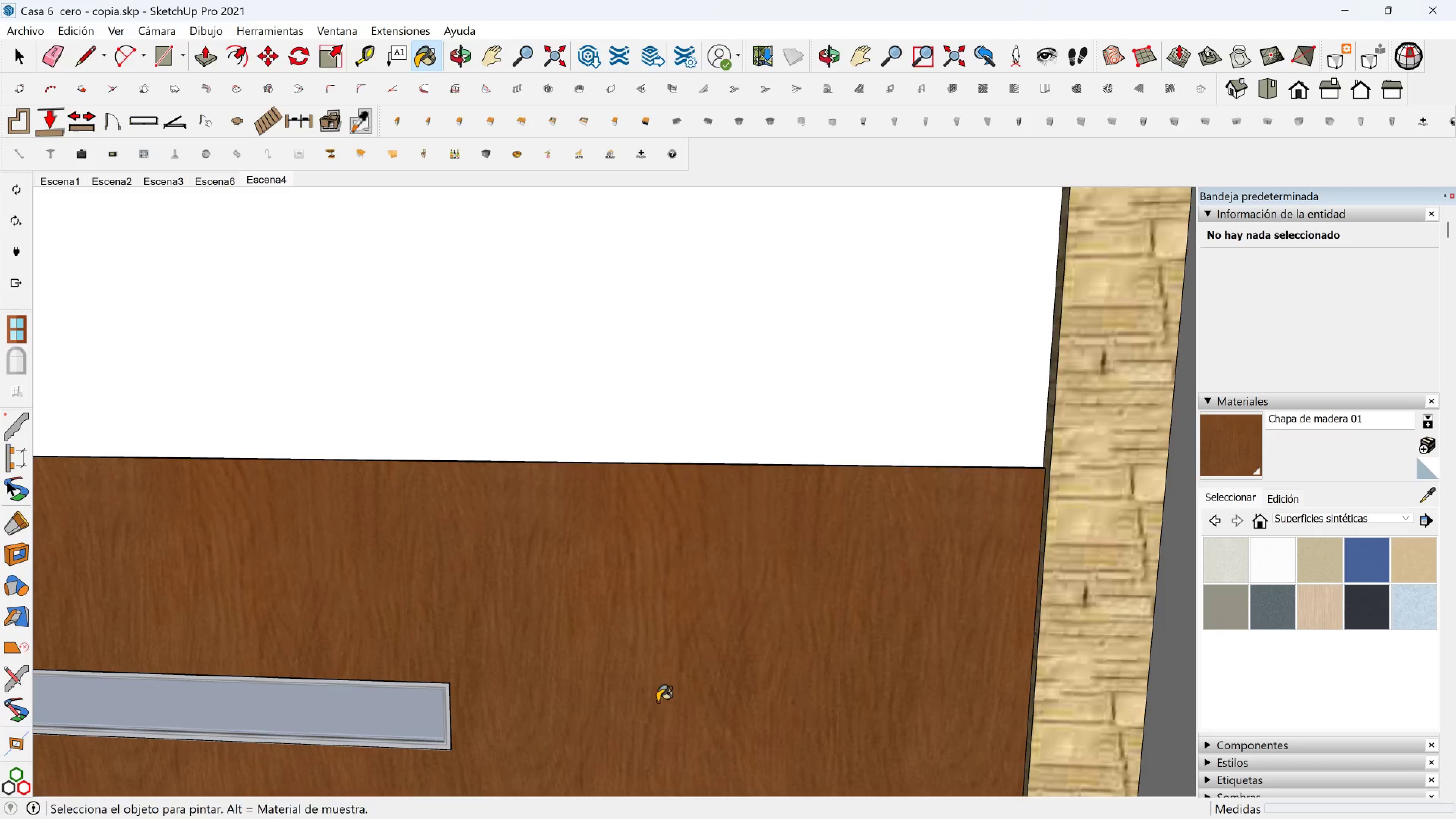 
hold_key(key=ShiftLeft, duration=0.94)
 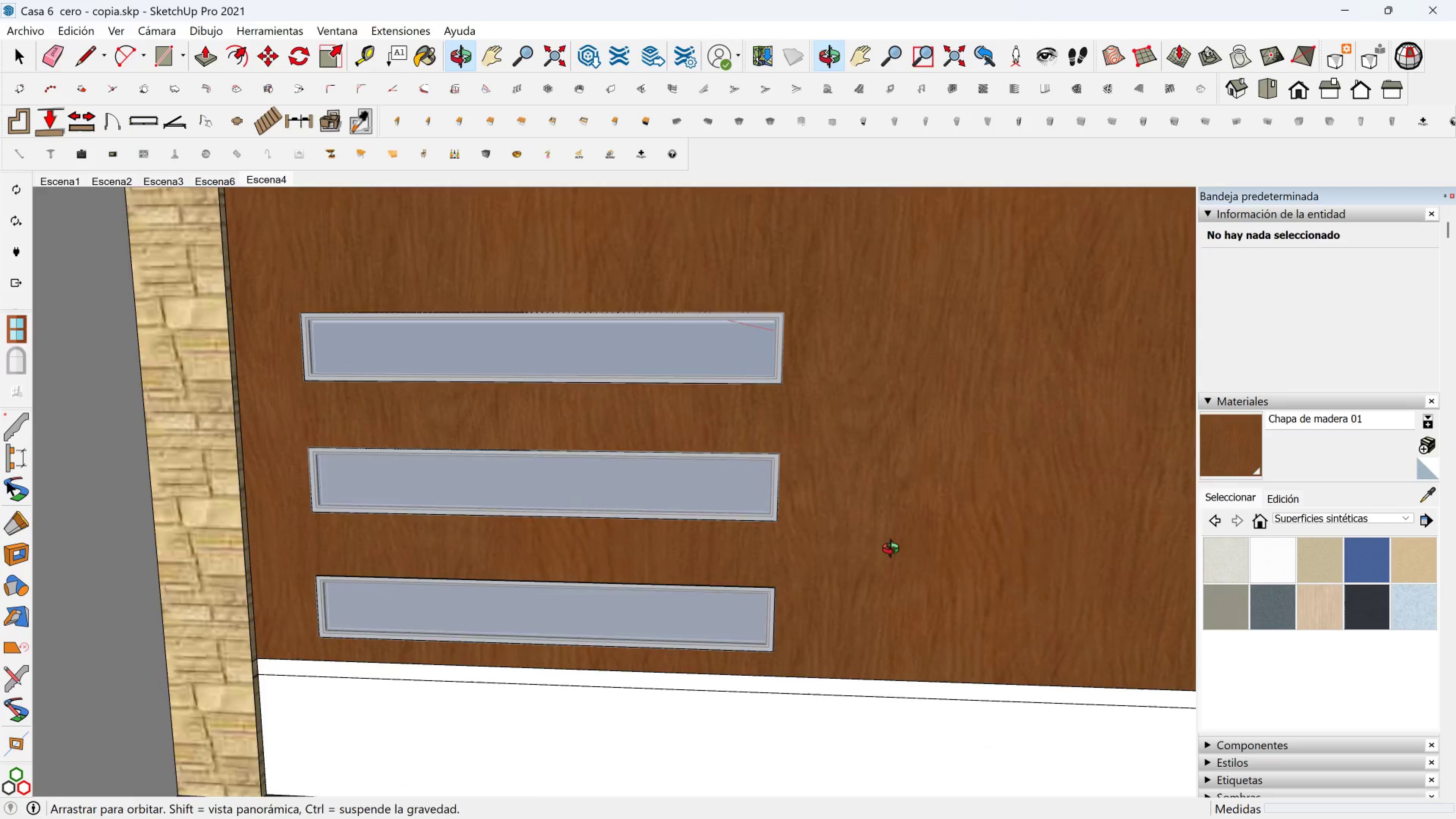 
hold_key(key=ShiftLeft, duration=0.38)
 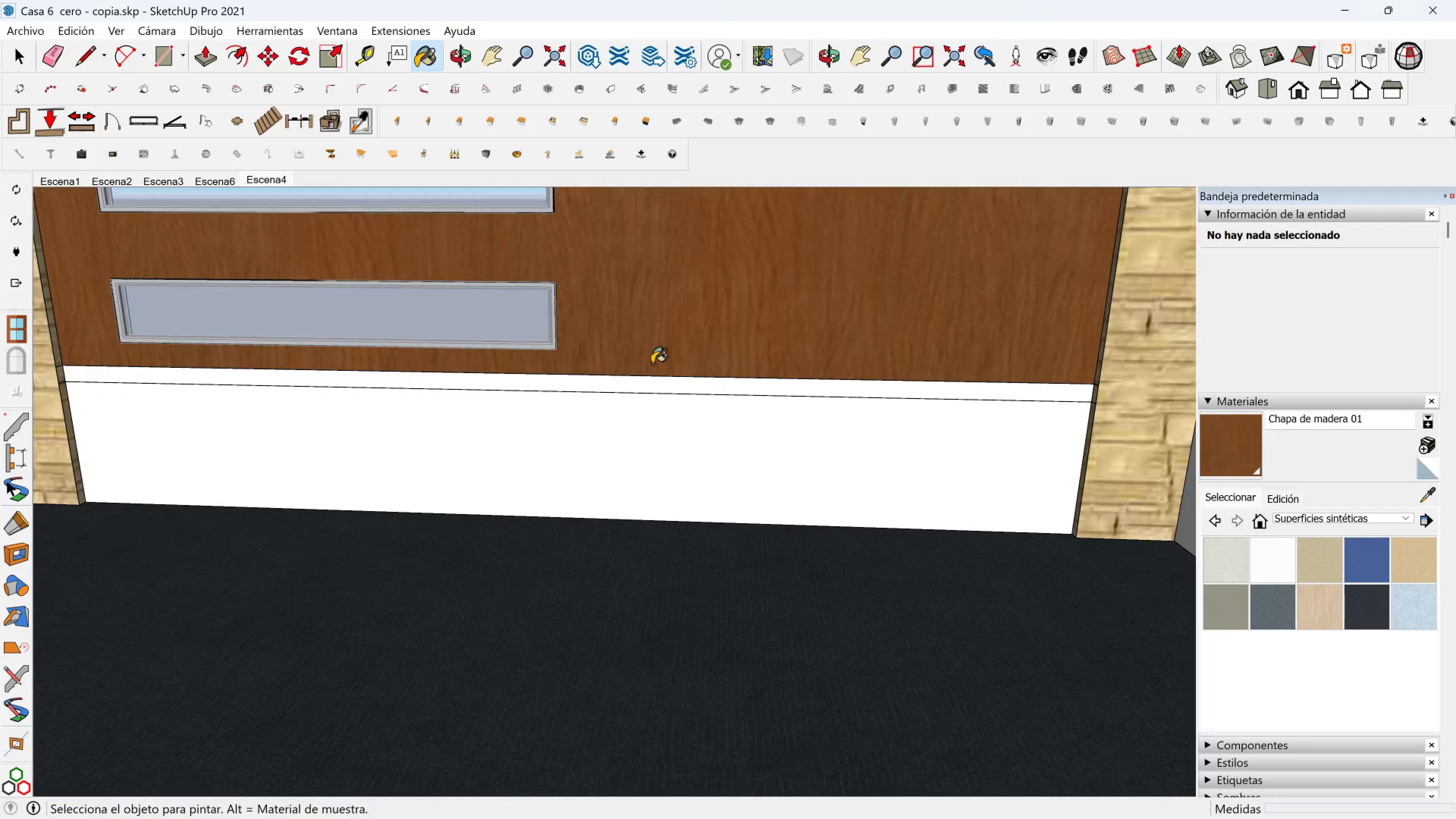 
scroll: coordinate [653, 363], scroll_direction: up, amount: 1.0
 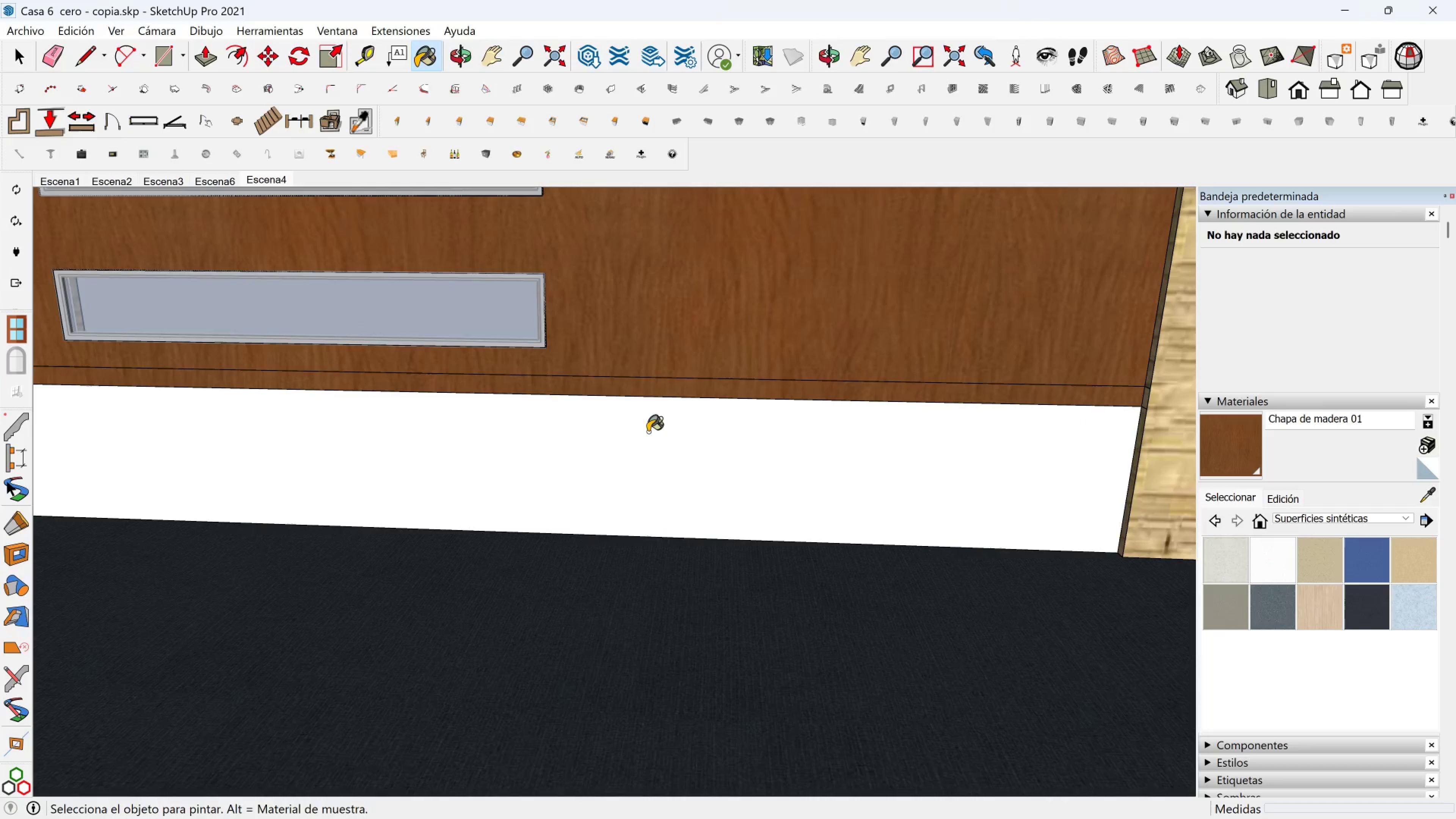 
double_click([640, 449])
 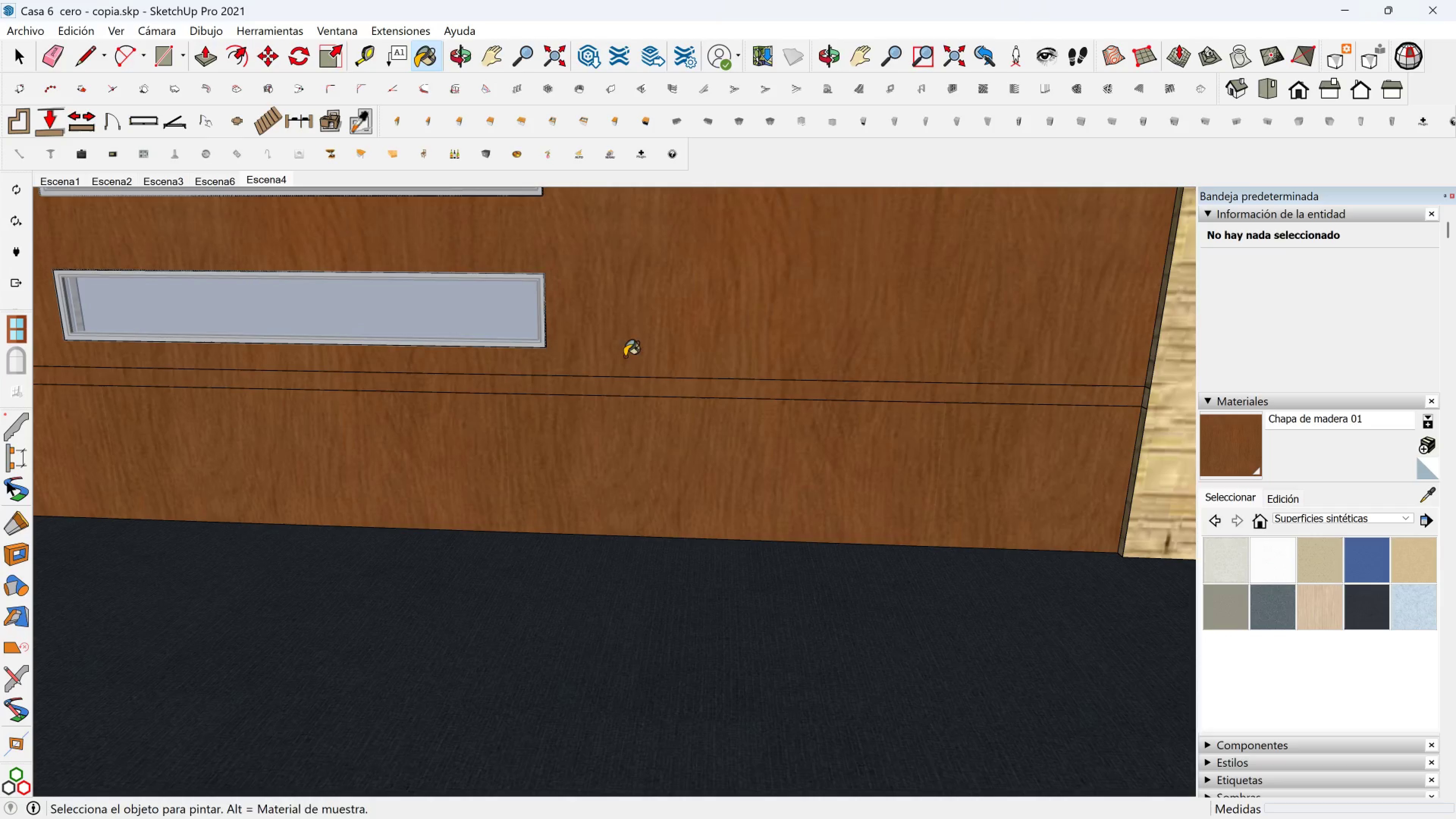 
hold_key(key=ShiftLeft, duration=0.48)
 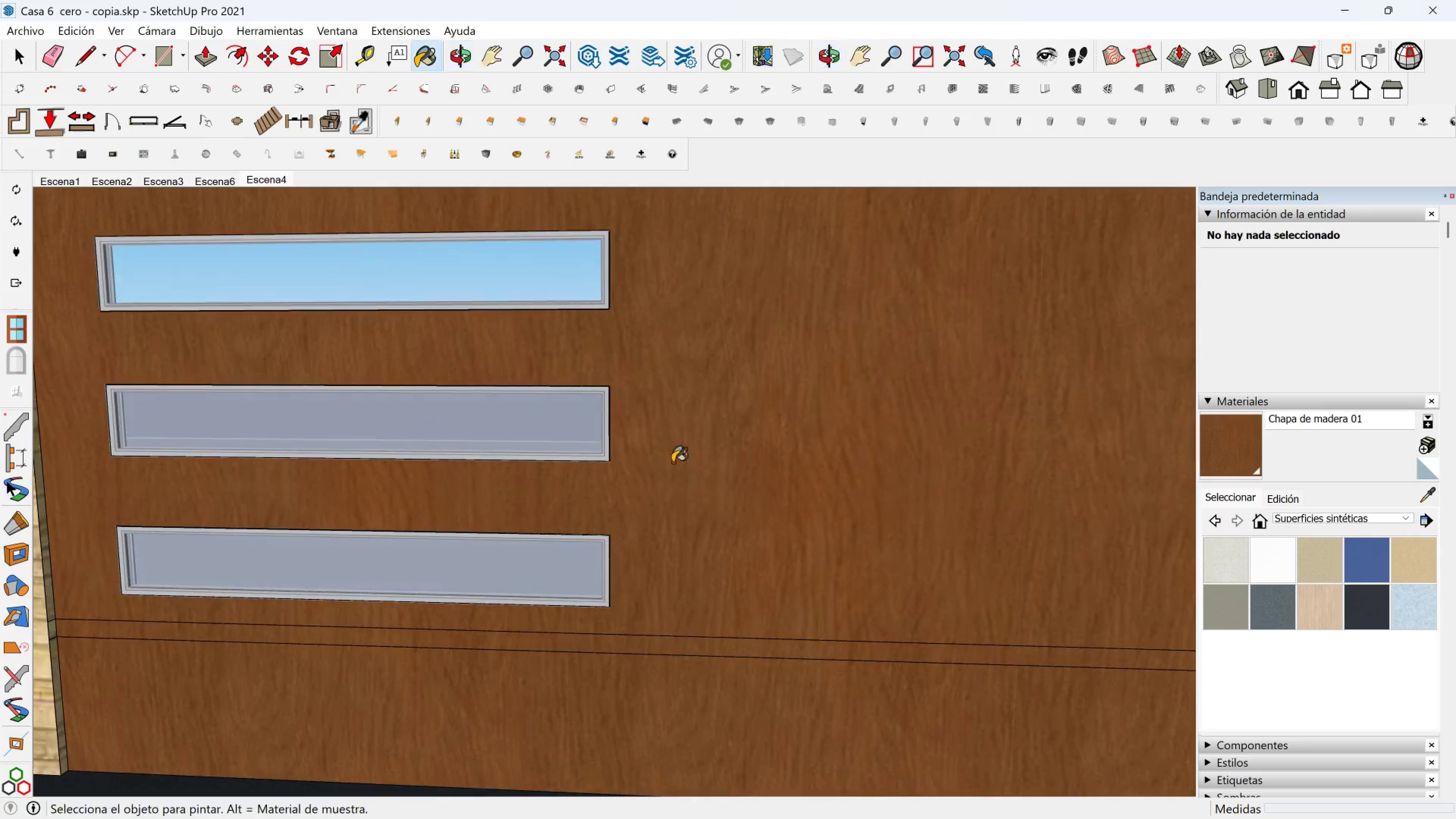 
scroll: coordinate [664, 401], scroll_direction: down, amount: 3.0
 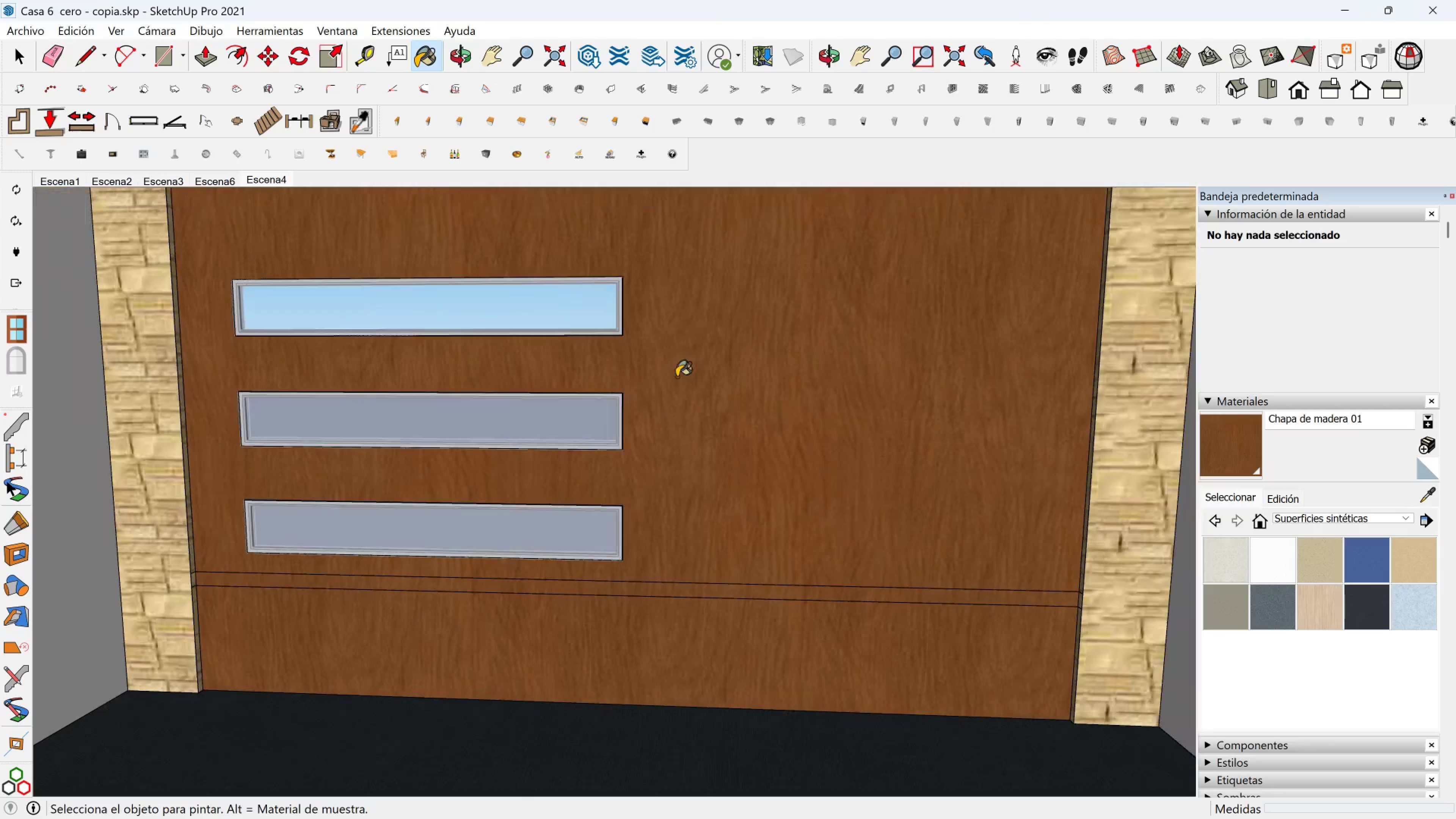 
hold_key(key=ShiftLeft, duration=1.35)
scroll: coordinate [652, 654], scroll_direction: up, amount: 1.0
 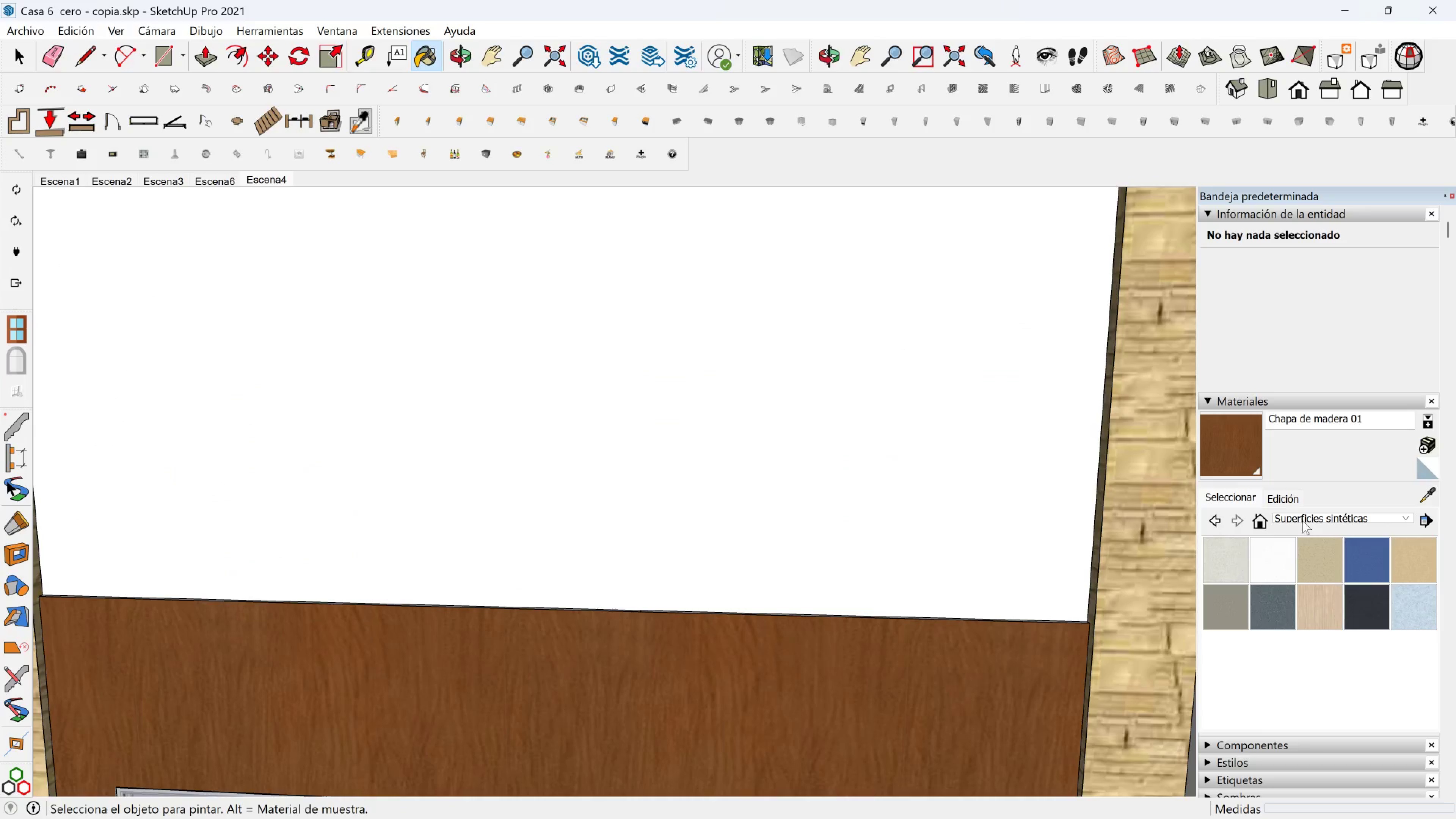 
left_click([1322, 521])
 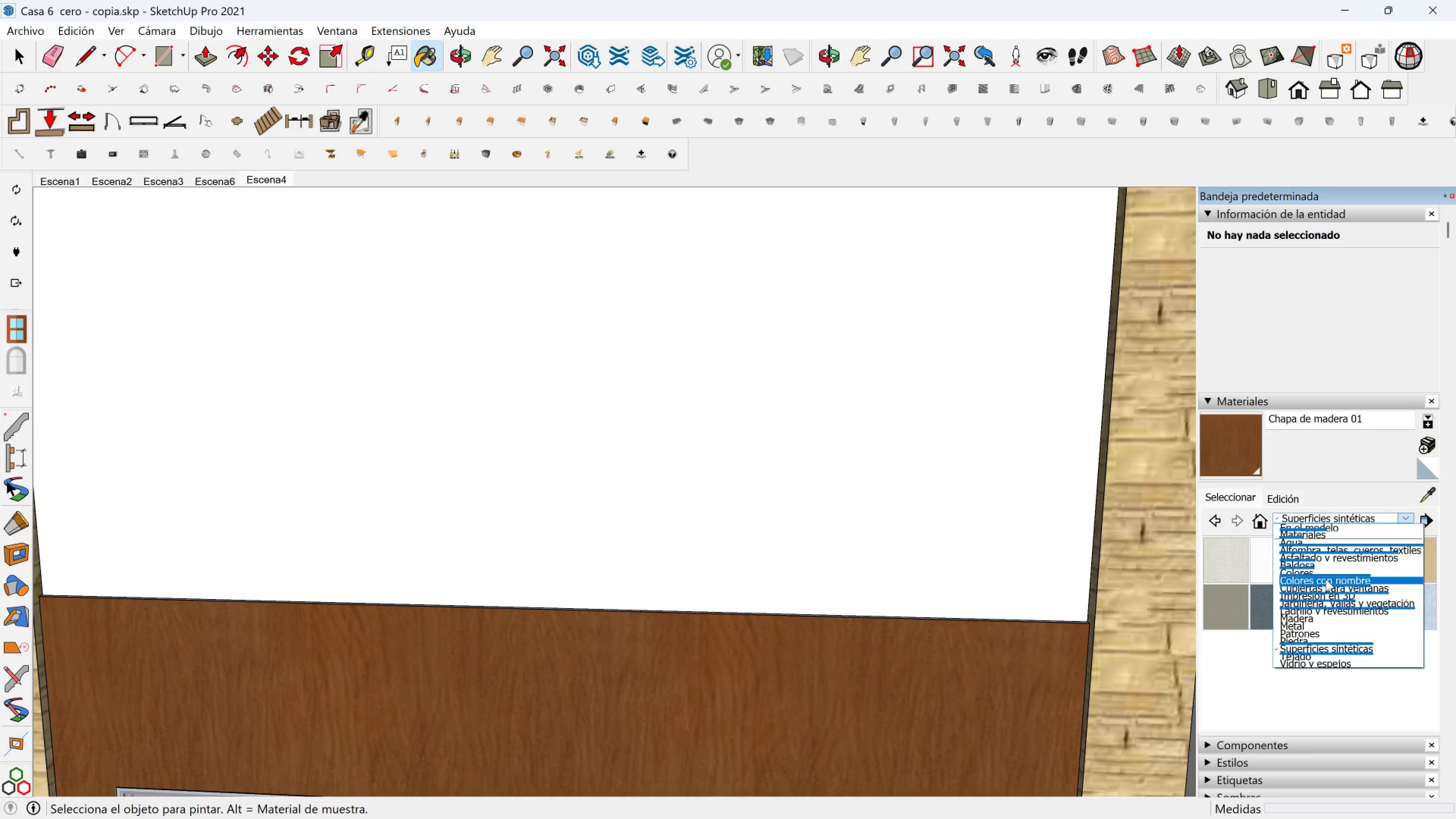 
left_click([1338, 559])
 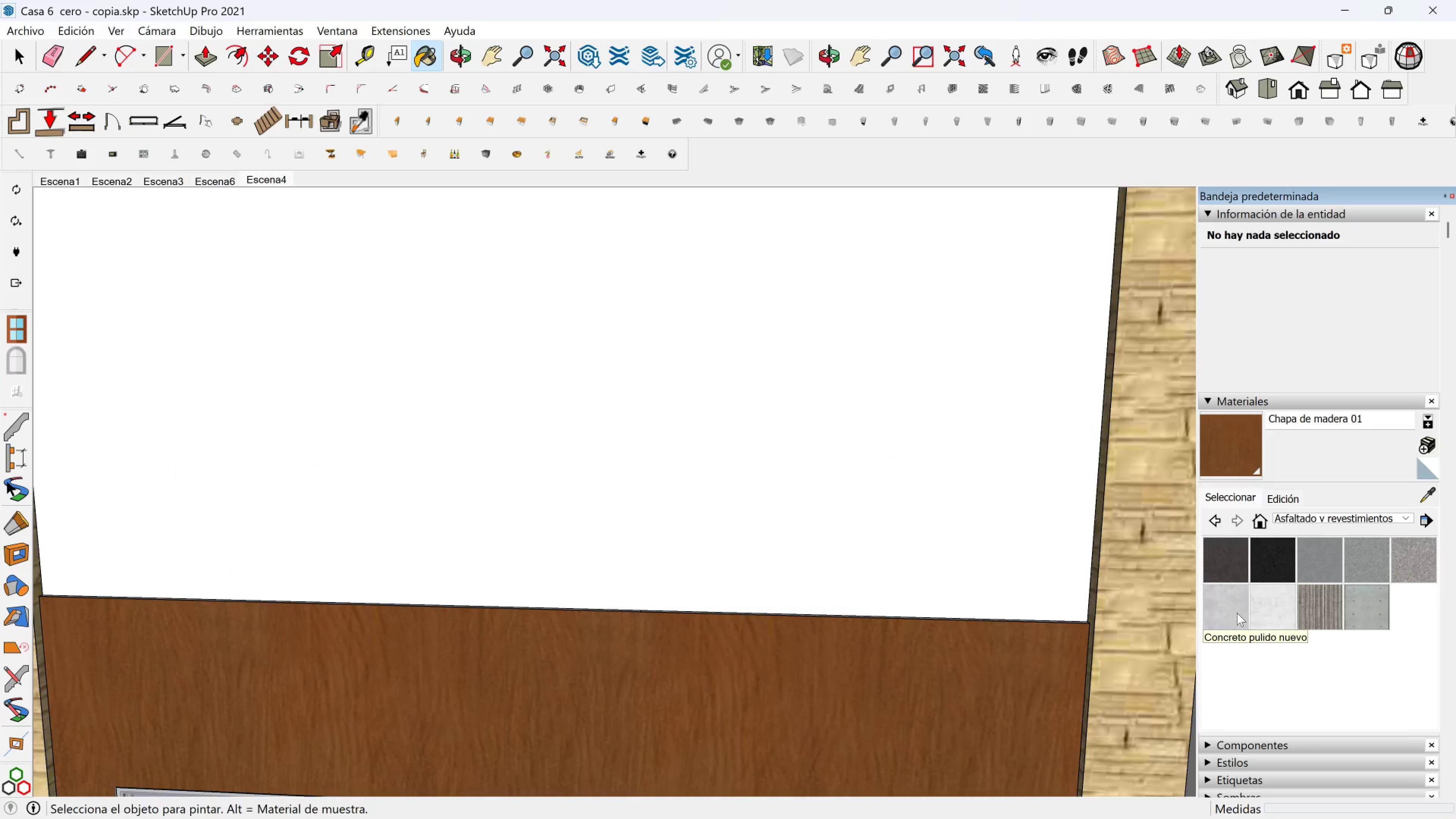 
double_click([870, 487])
 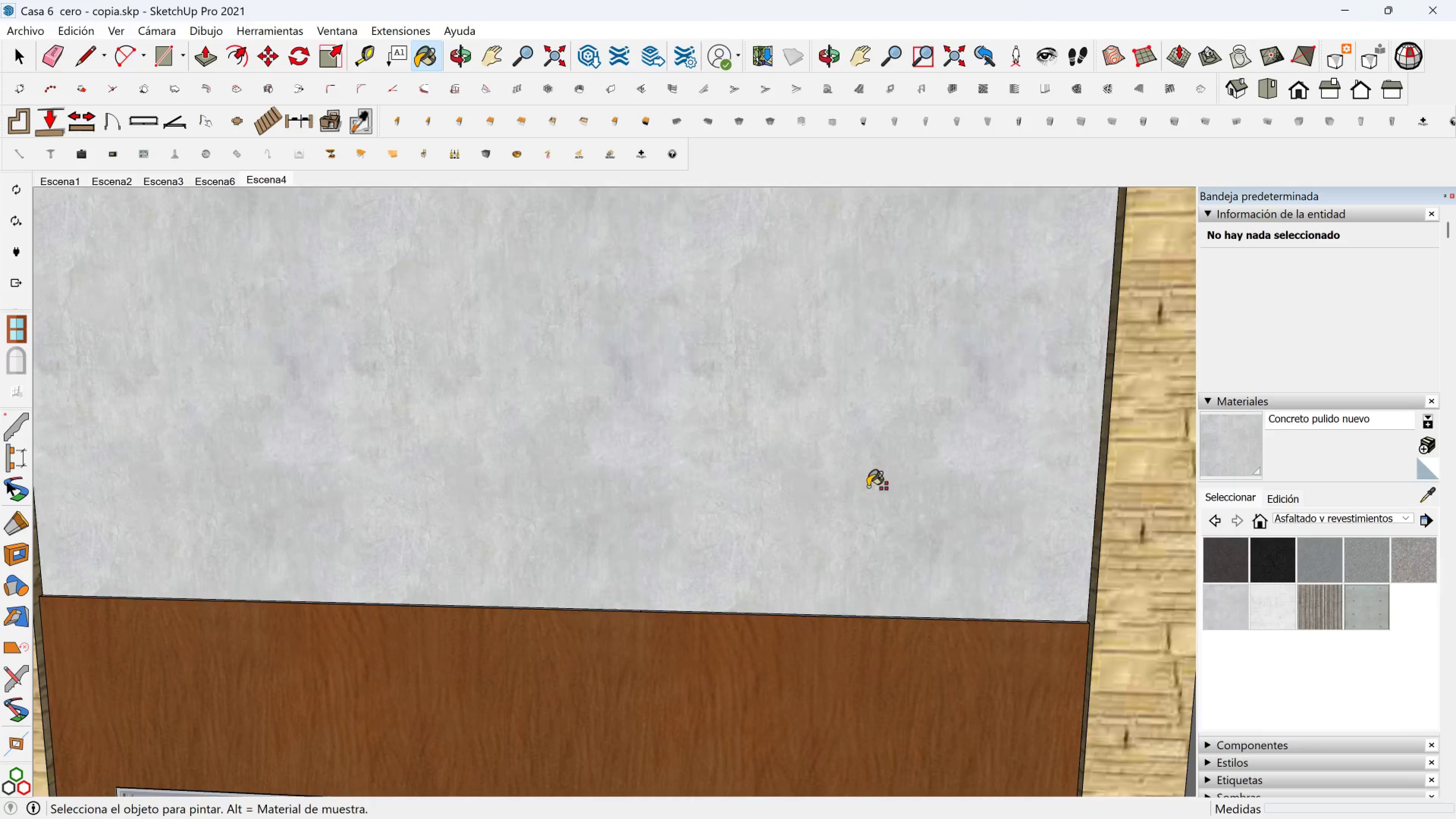 
hold_key(key=ShiftLeft, duration=0.51)
 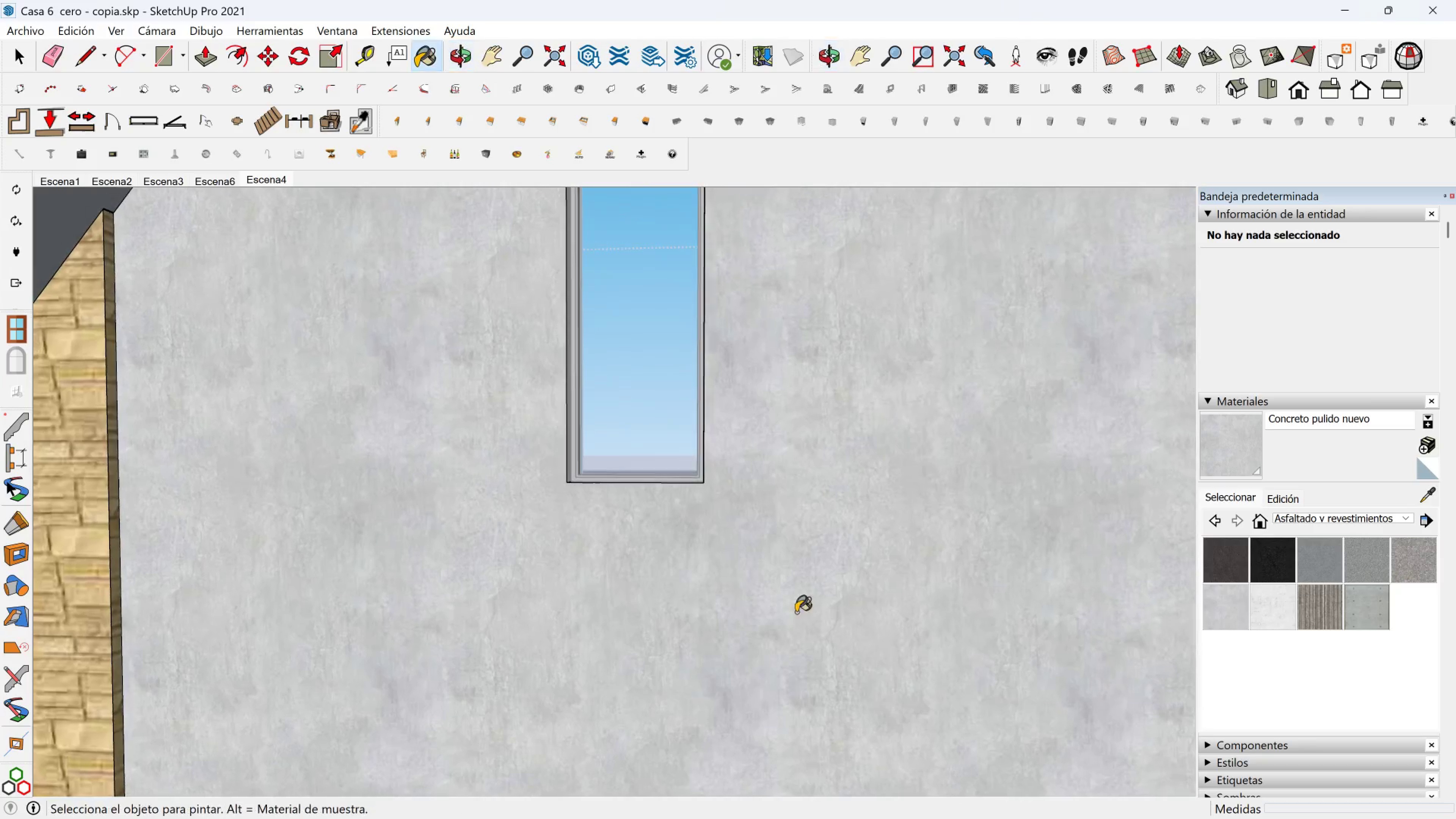 
hold_key(key=ShiftLeft, duration=0.8)
scroll: coordinate [786, 609], scroll_direction: down, amount: 2.0
 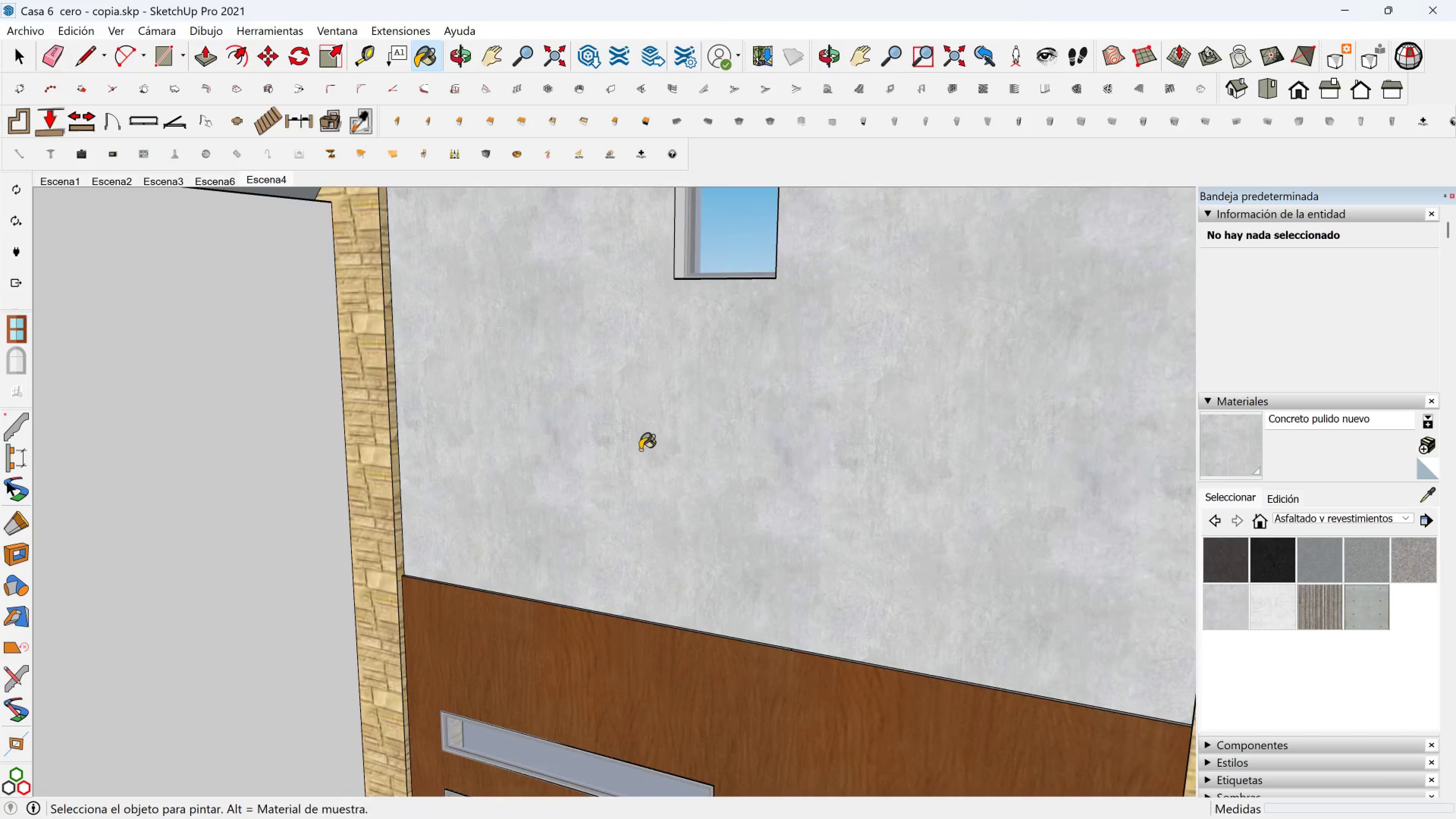 
left_click([232, 545])
 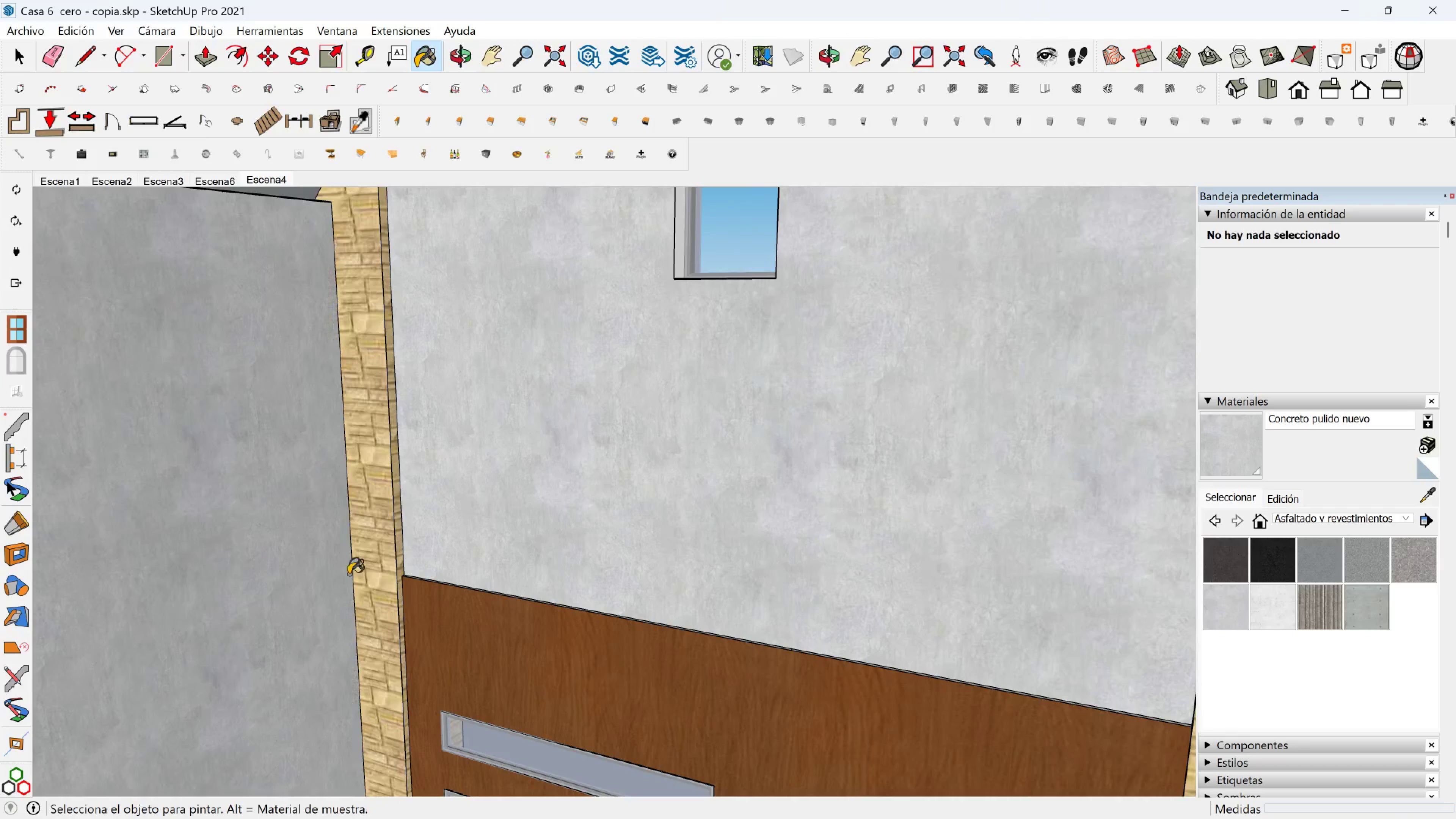 
hold_key(key=ShiftLeft, duration=0.46)
 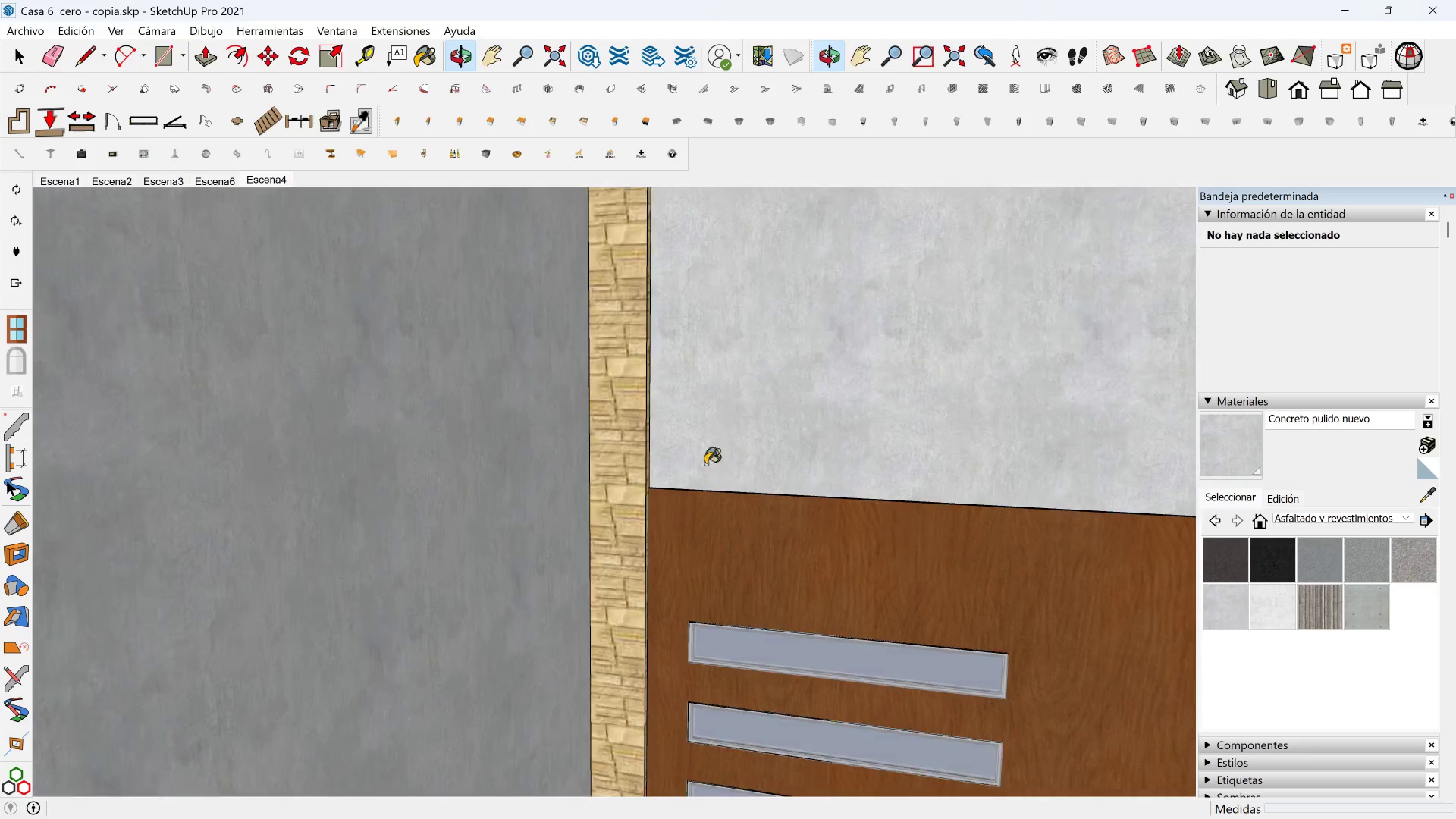 
hold_key(key=ShiftLeft, duration=0.57)
 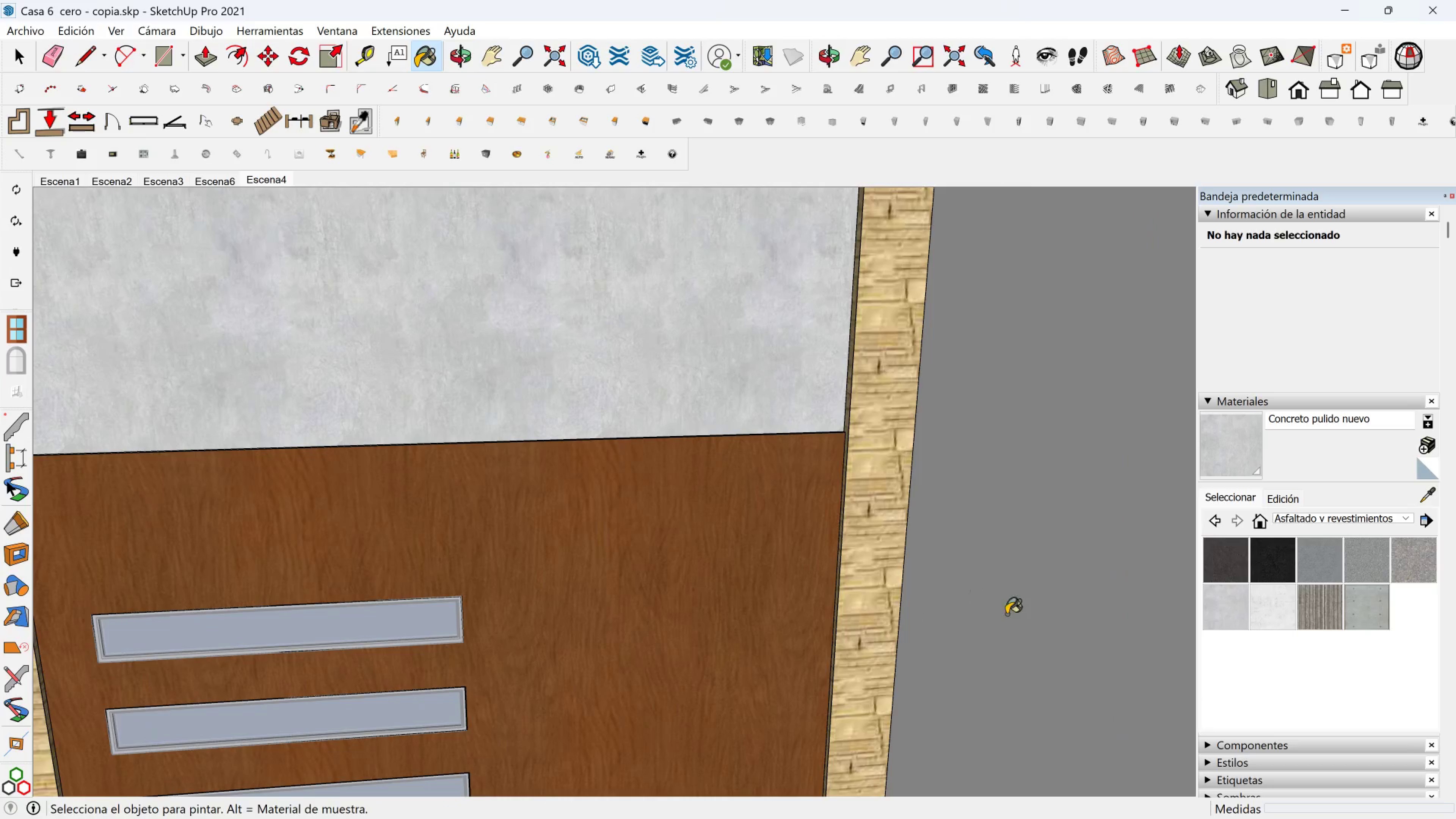 
hold_key(key=ShiftLeft, duration=0.72)
 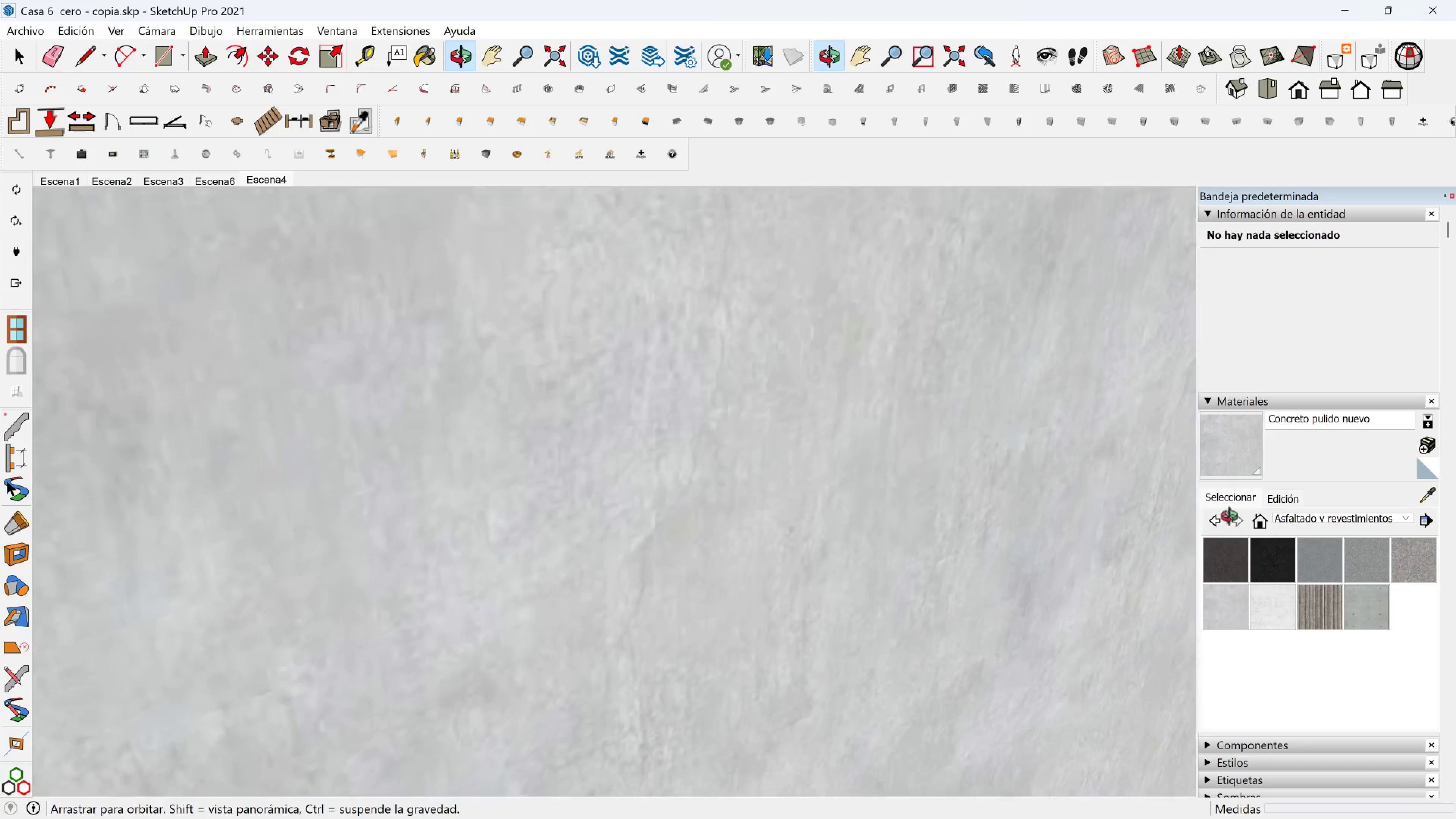 
hold_key(key=ShiftLeft, duration=0.57)
 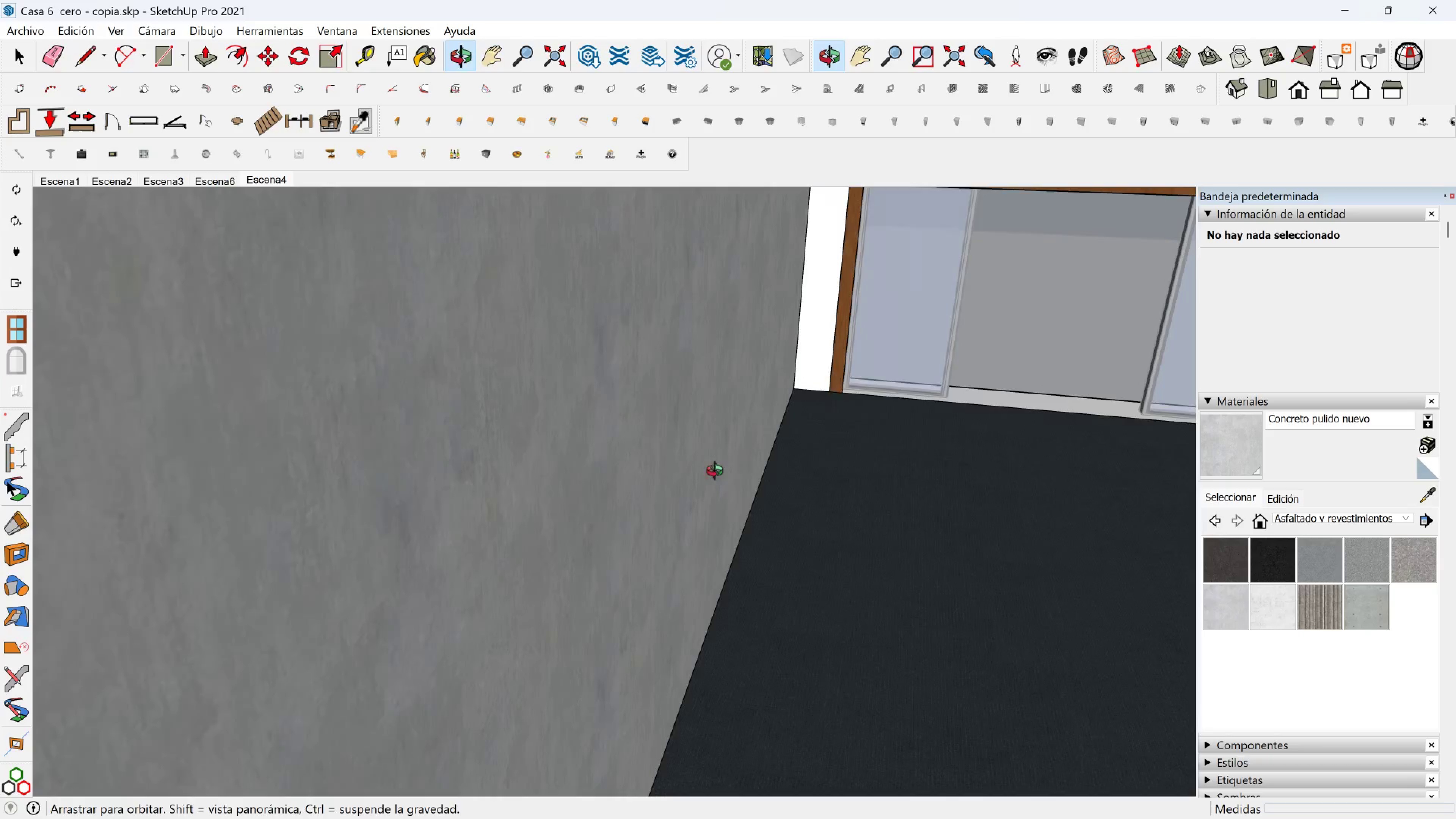 
hold_key(key=ShiftLeft, duration=0.61)
 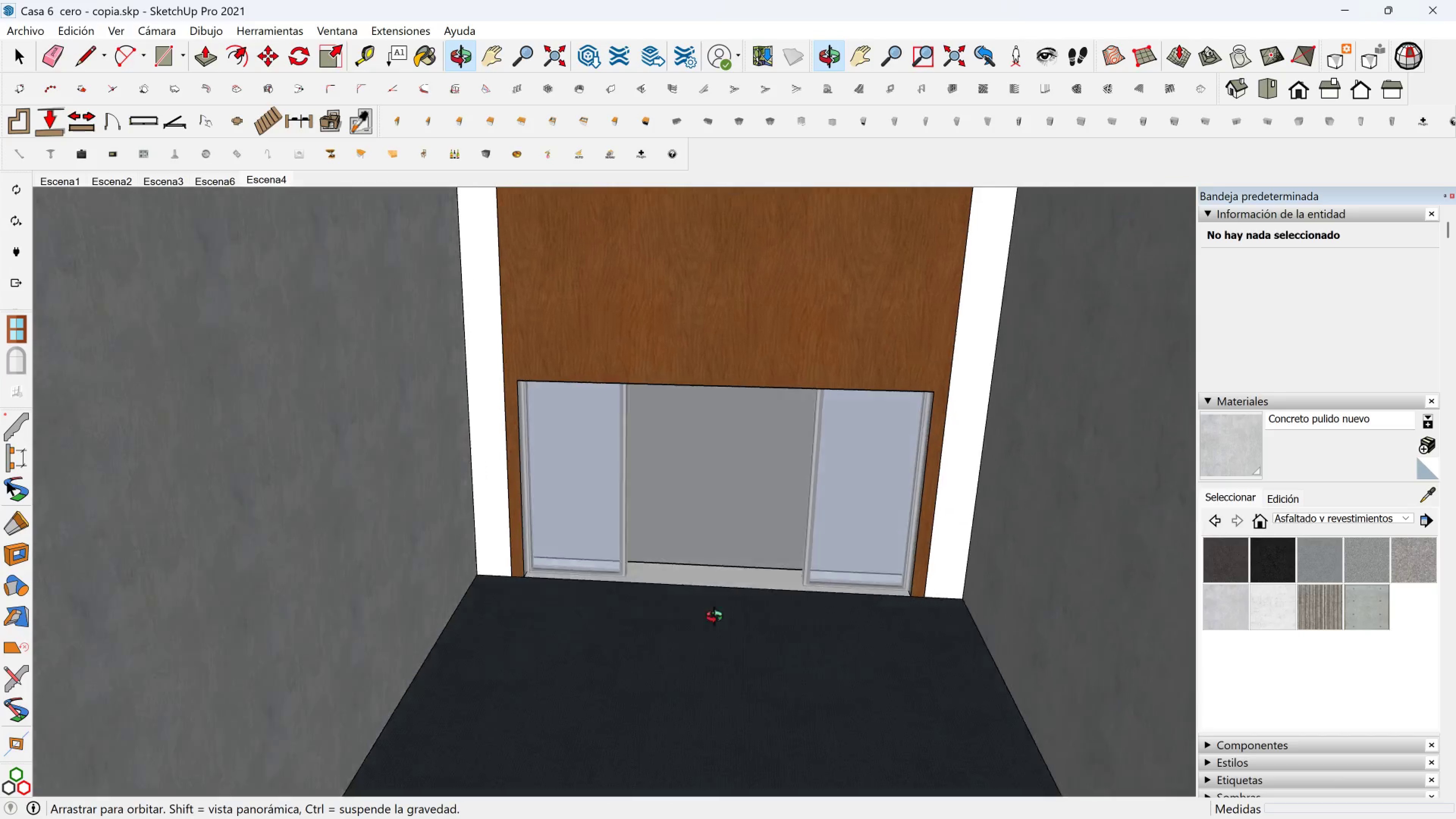 
hold_key(key=ShiftLeft, duration=0.67)
 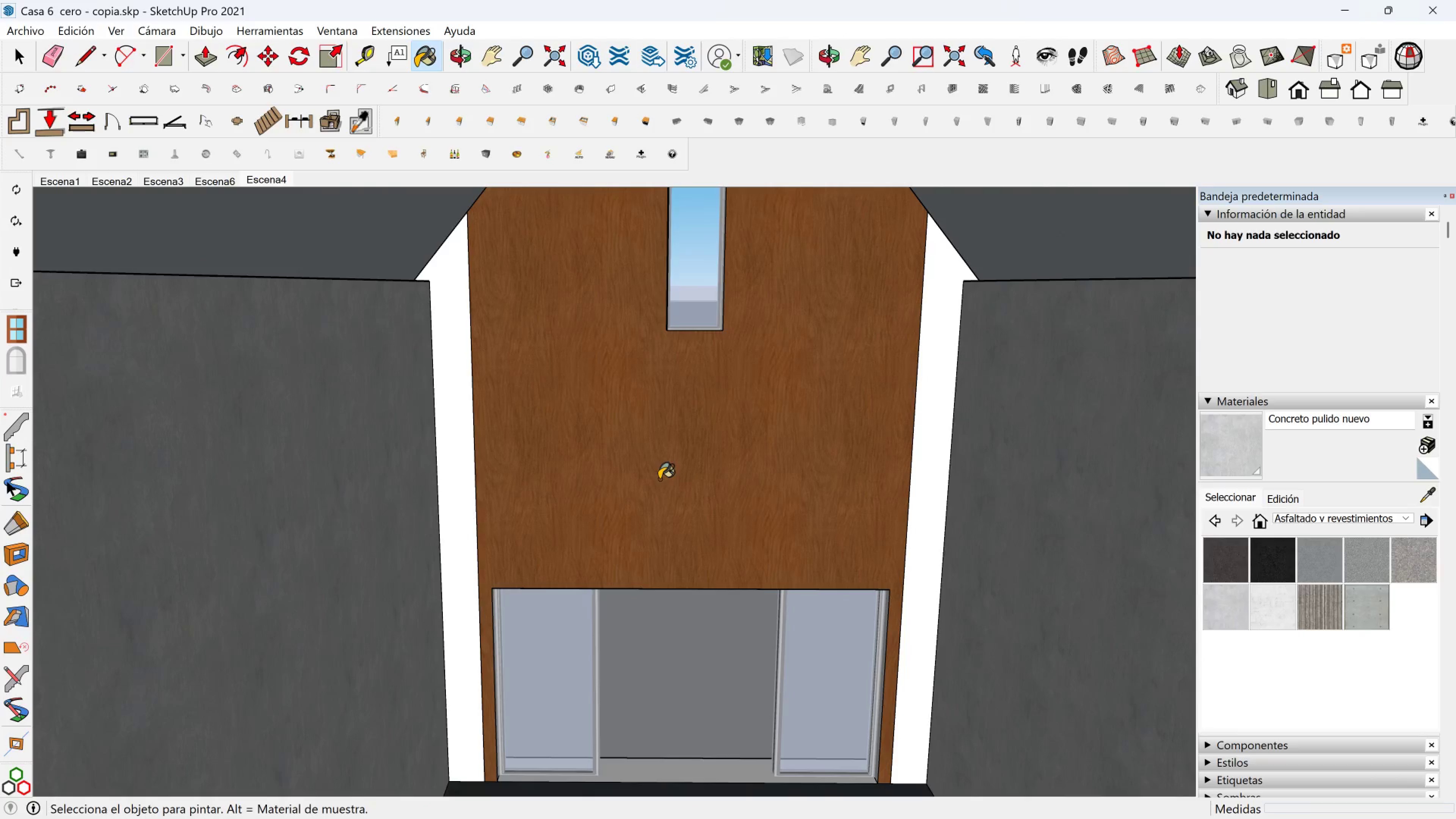 
left_click([659, 479])
 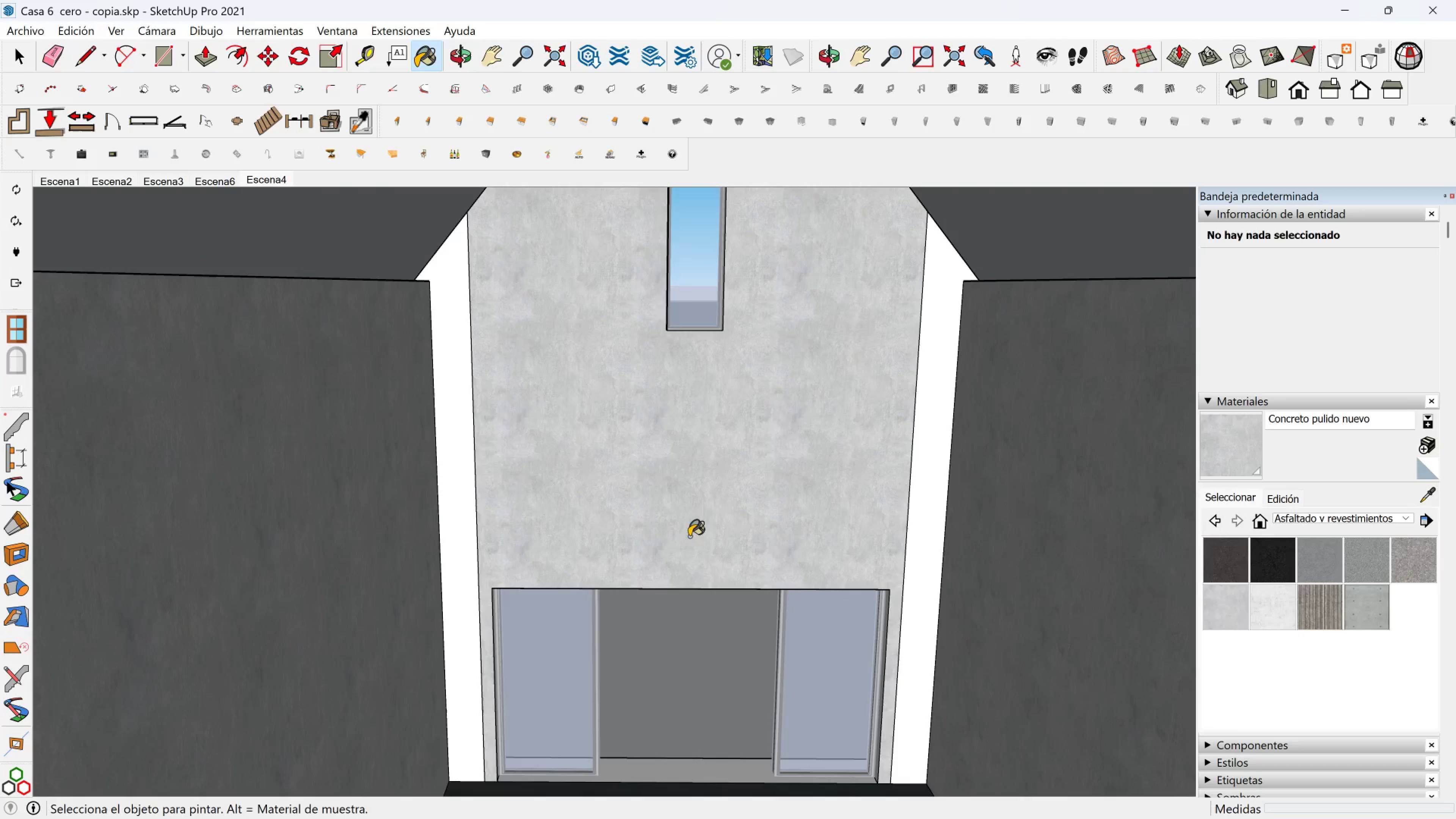 
hold_key(key=ShiftLeft, duration=0.57)
 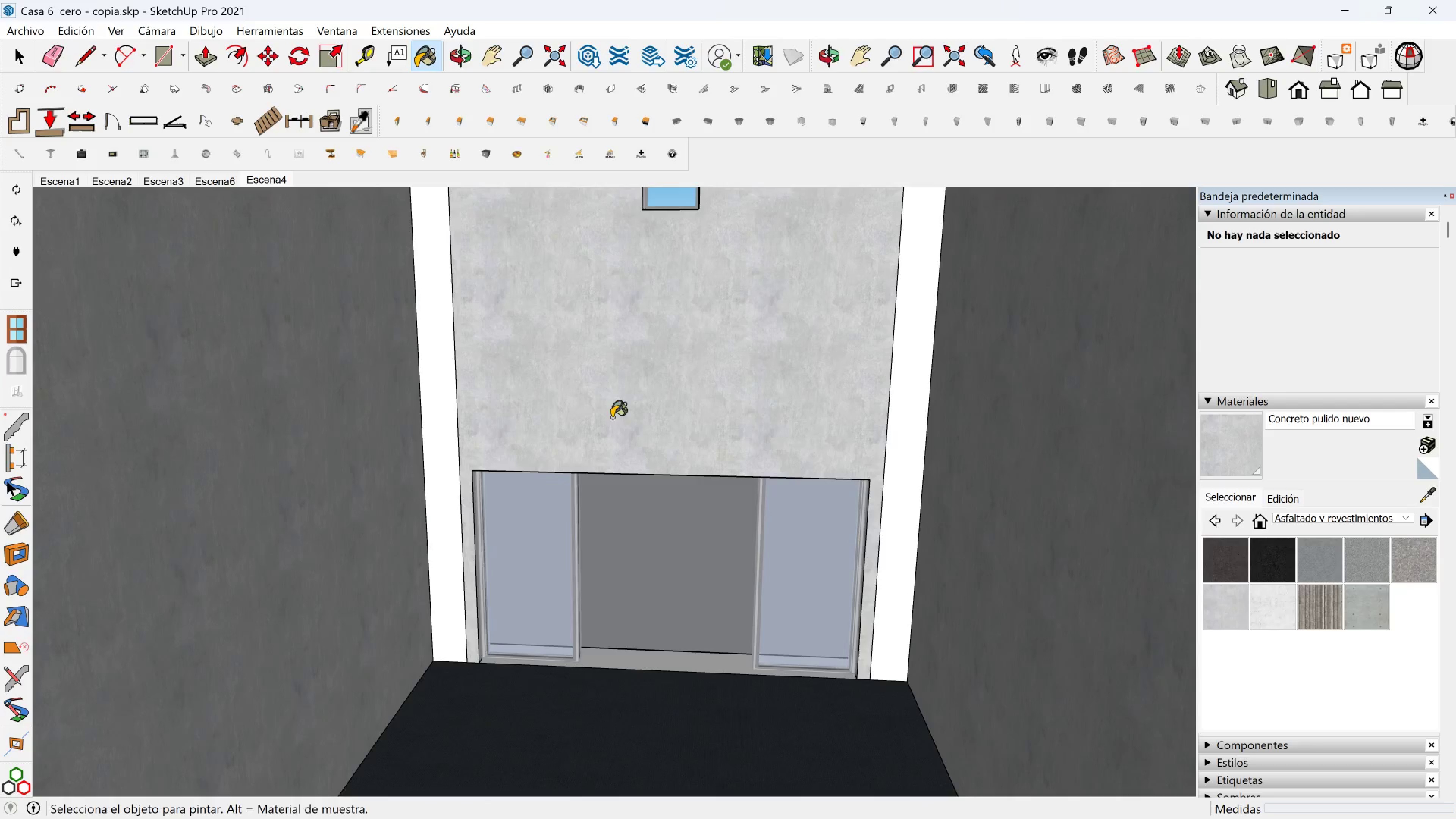 
hold_key(key=ShiftLeft, duration=0.88)
 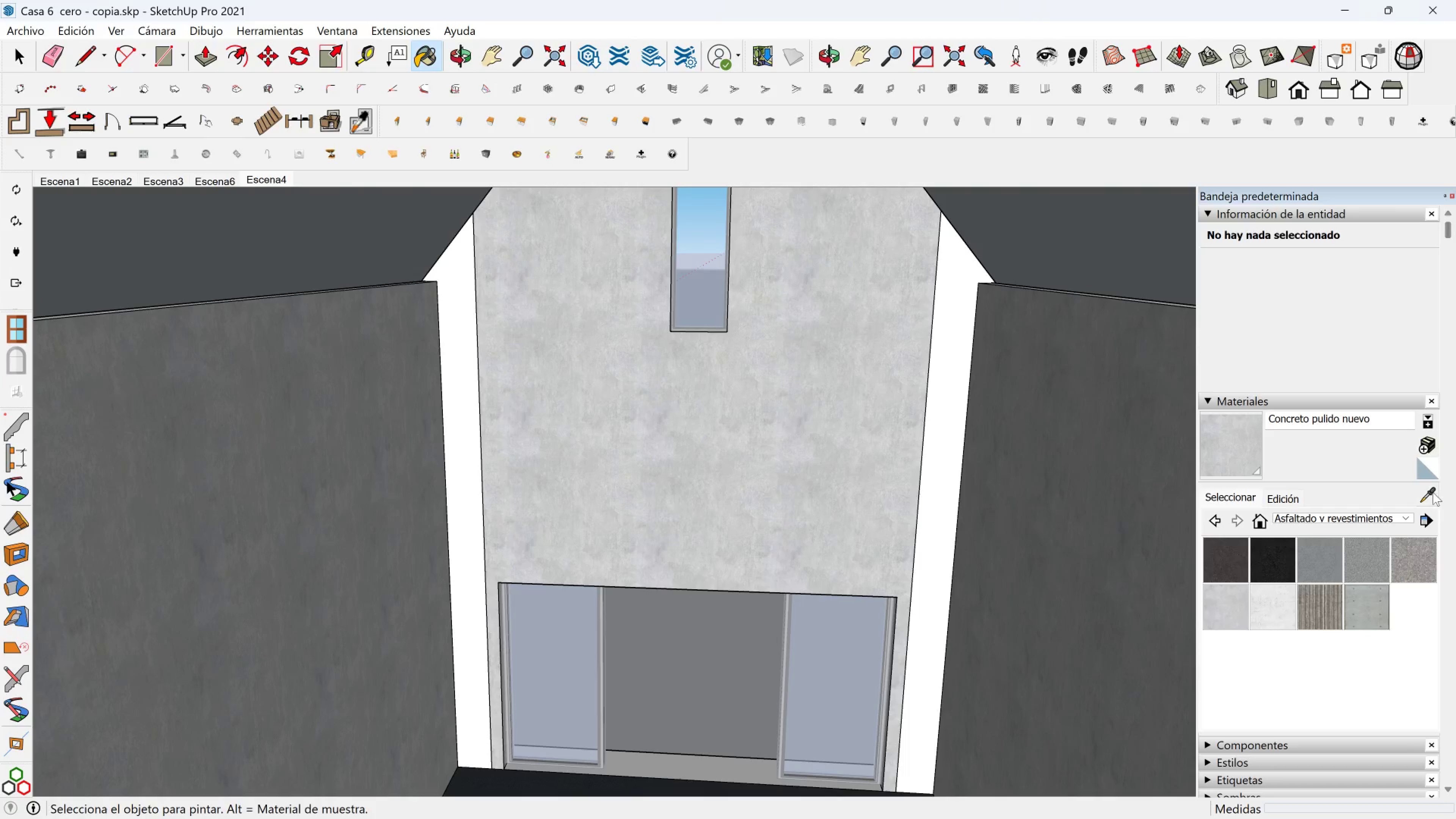 
hold_key(key=ShiftLeft, duration=0.34)
 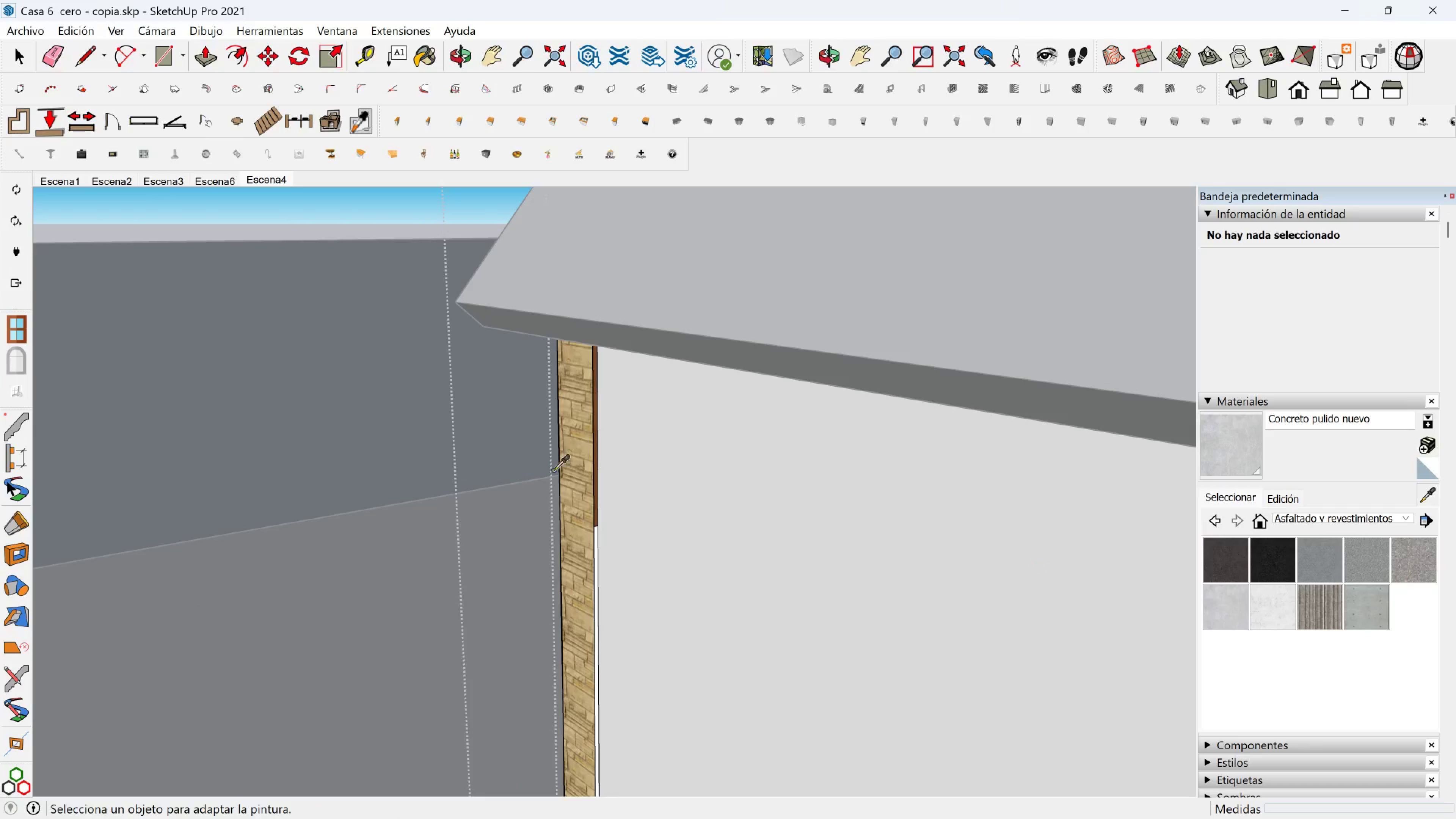 
left_click([569, 468])
 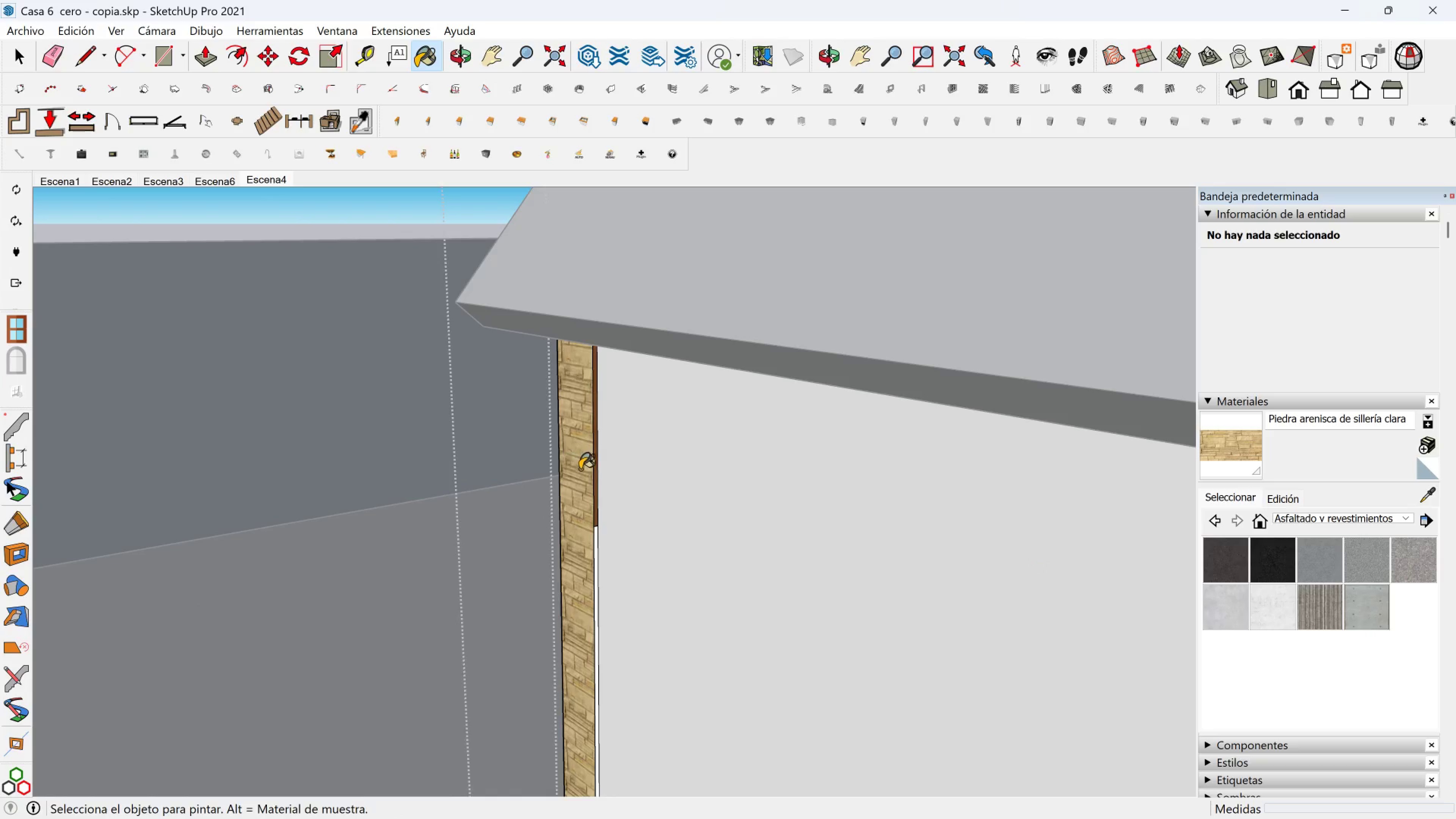 
scroll: coordinate [602, 482], scroll_direction: up, amount: 7.0
 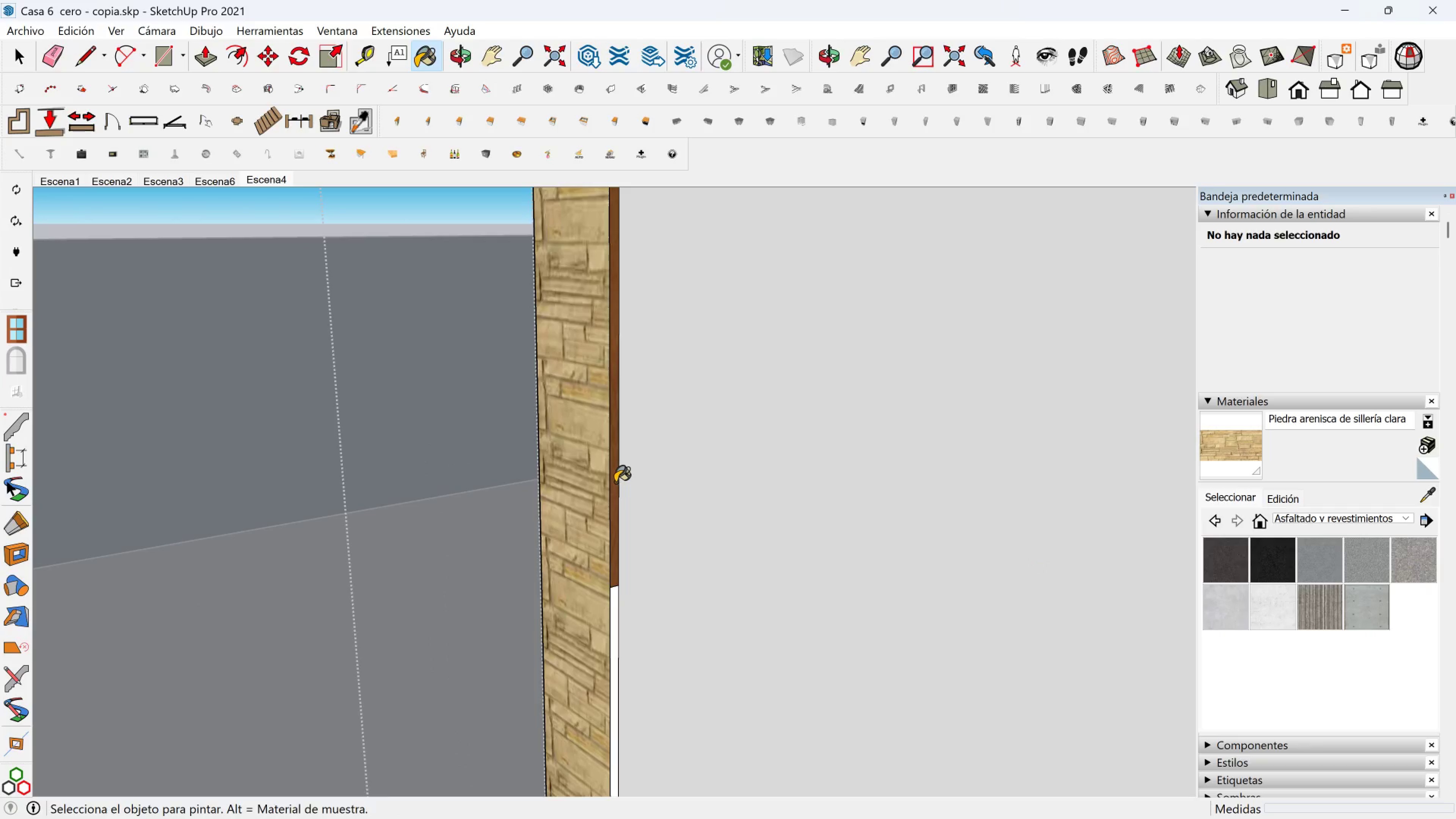 
left_click([615, 482])
 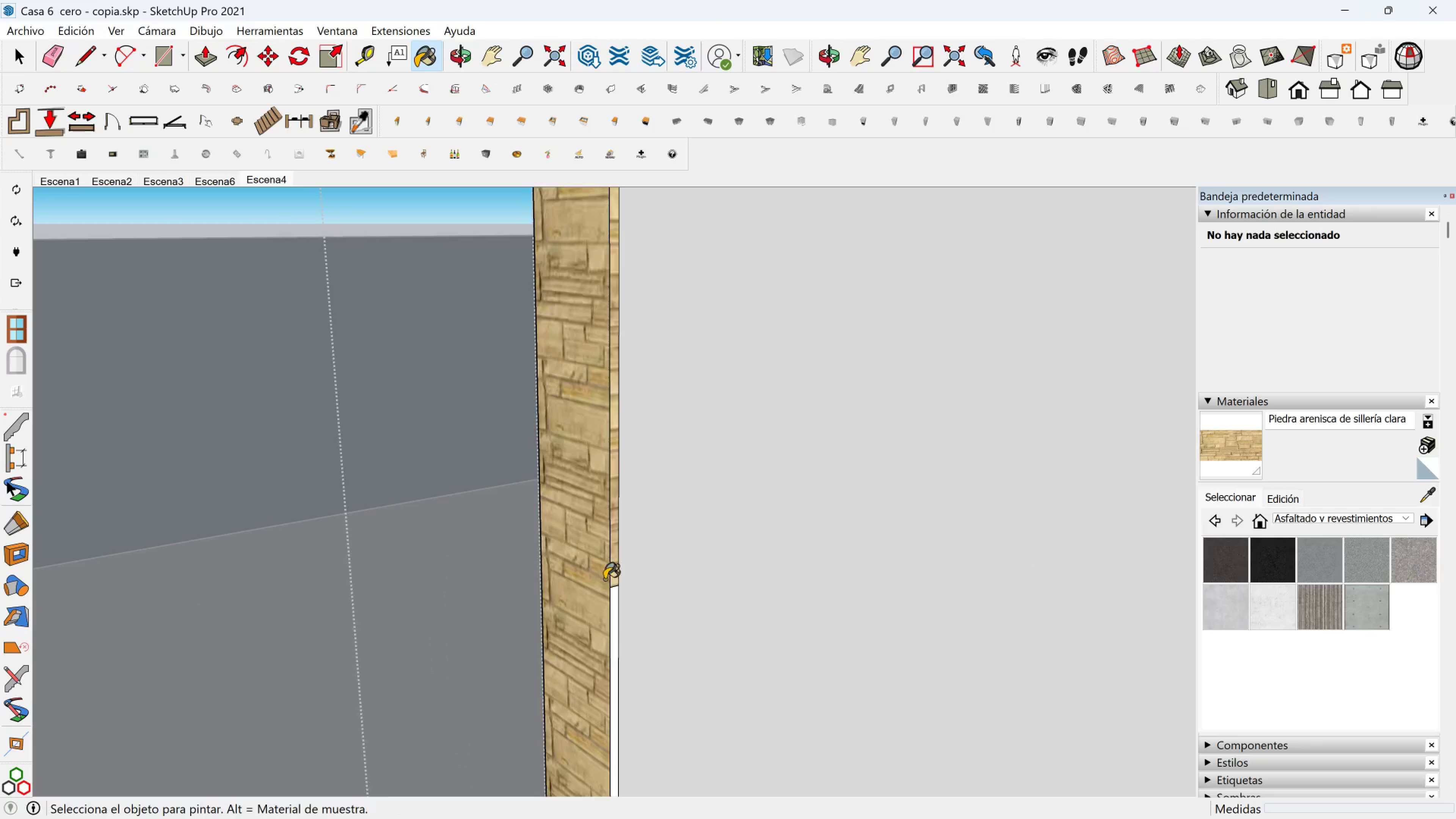 
scroll: coordinate [607, 582], scroll_direction: up, amount: 1.0
 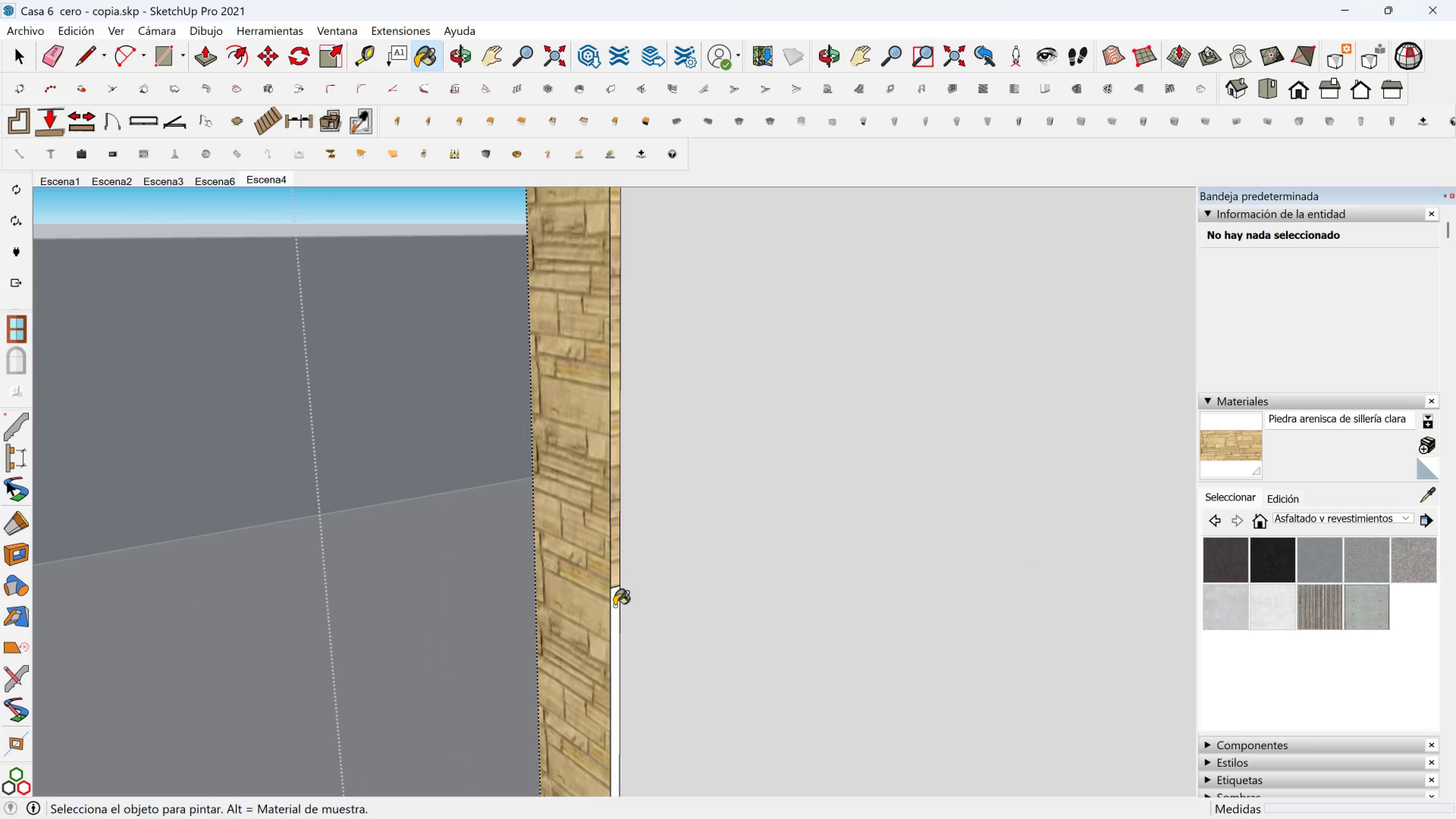 
left_click([614, 606])
 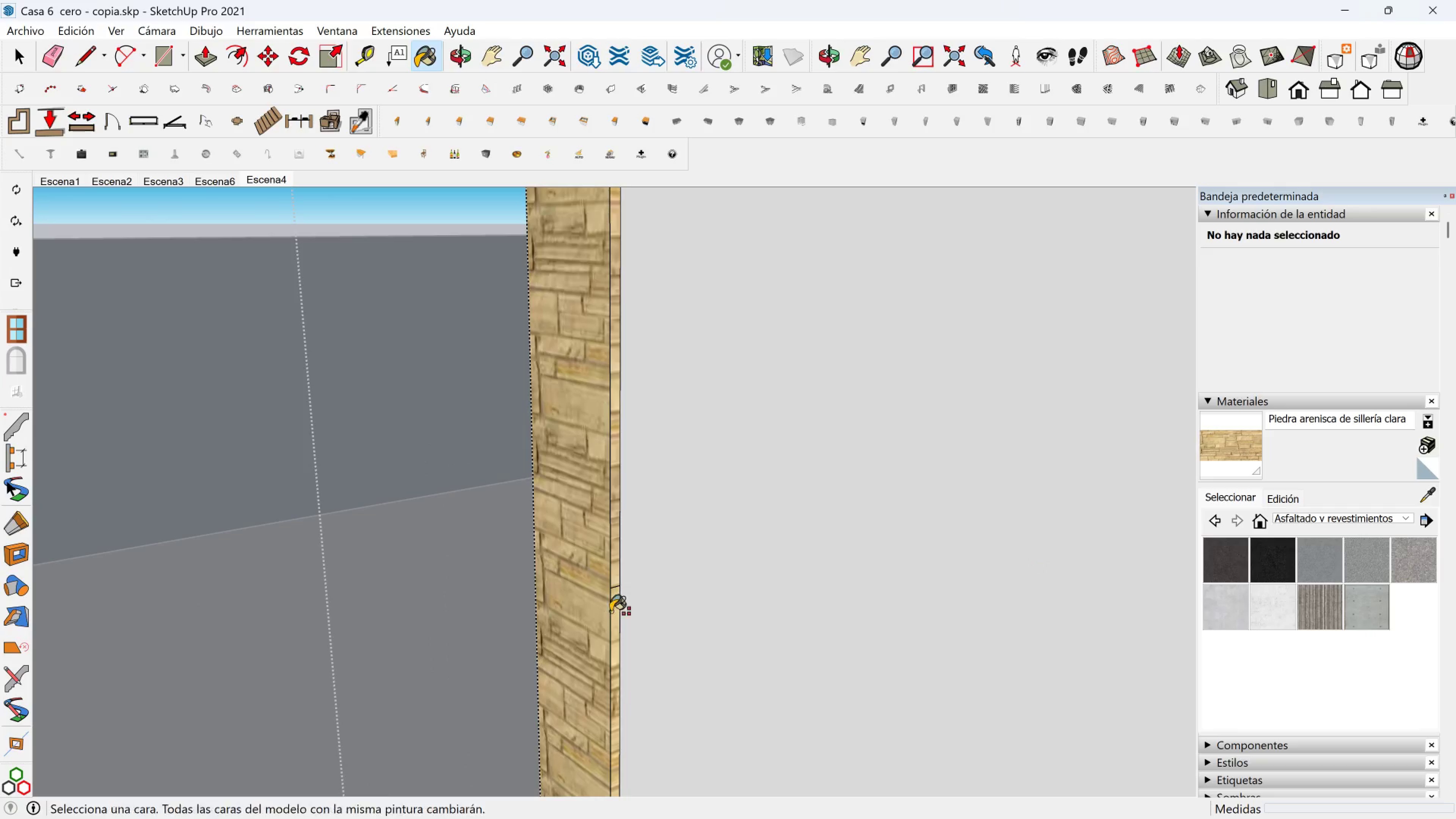 
hold_key(key=ShiftLeft, duration=0.46)
 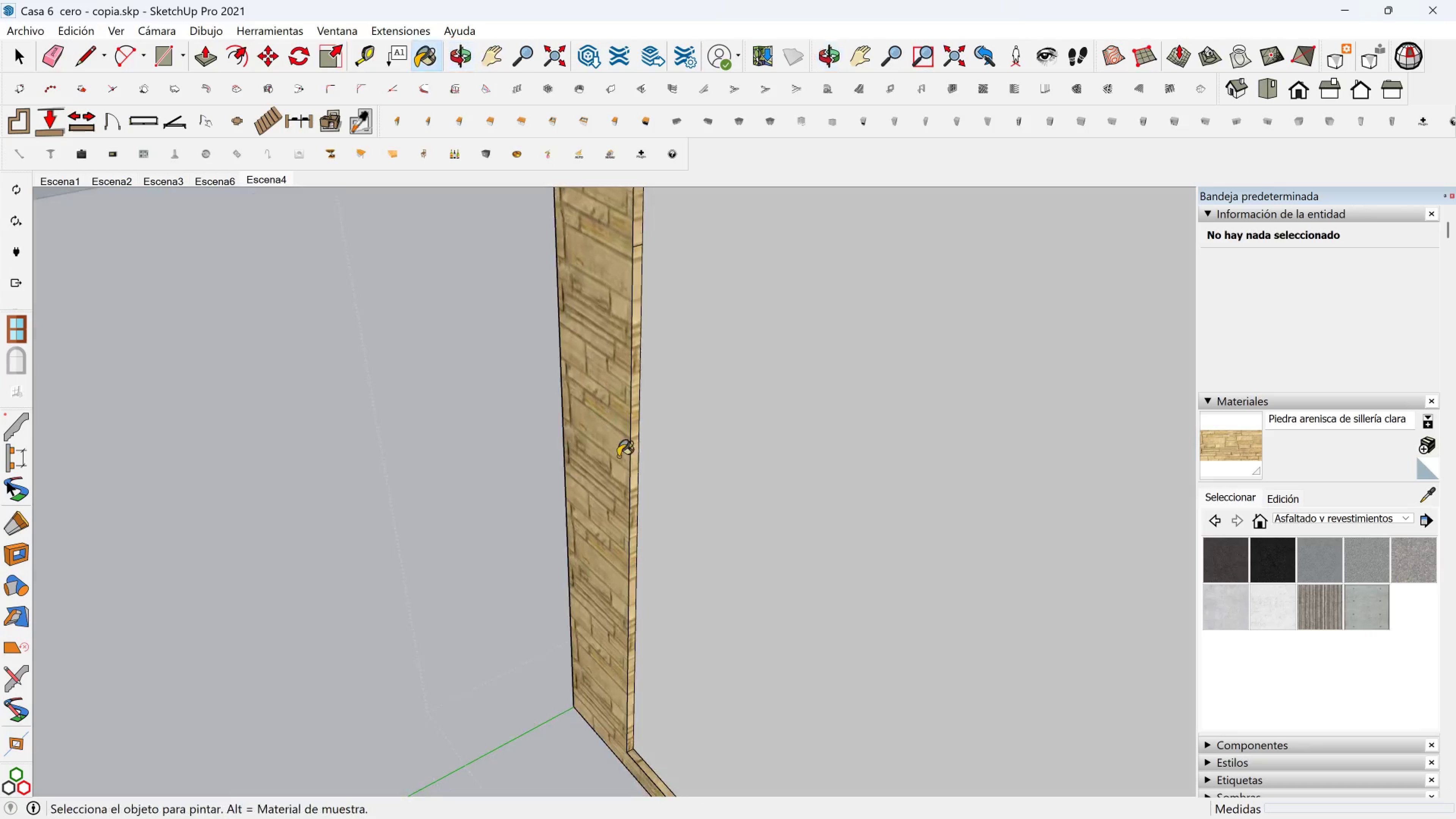 
hold_key(key=ShiftLeft, duration=0.5)
 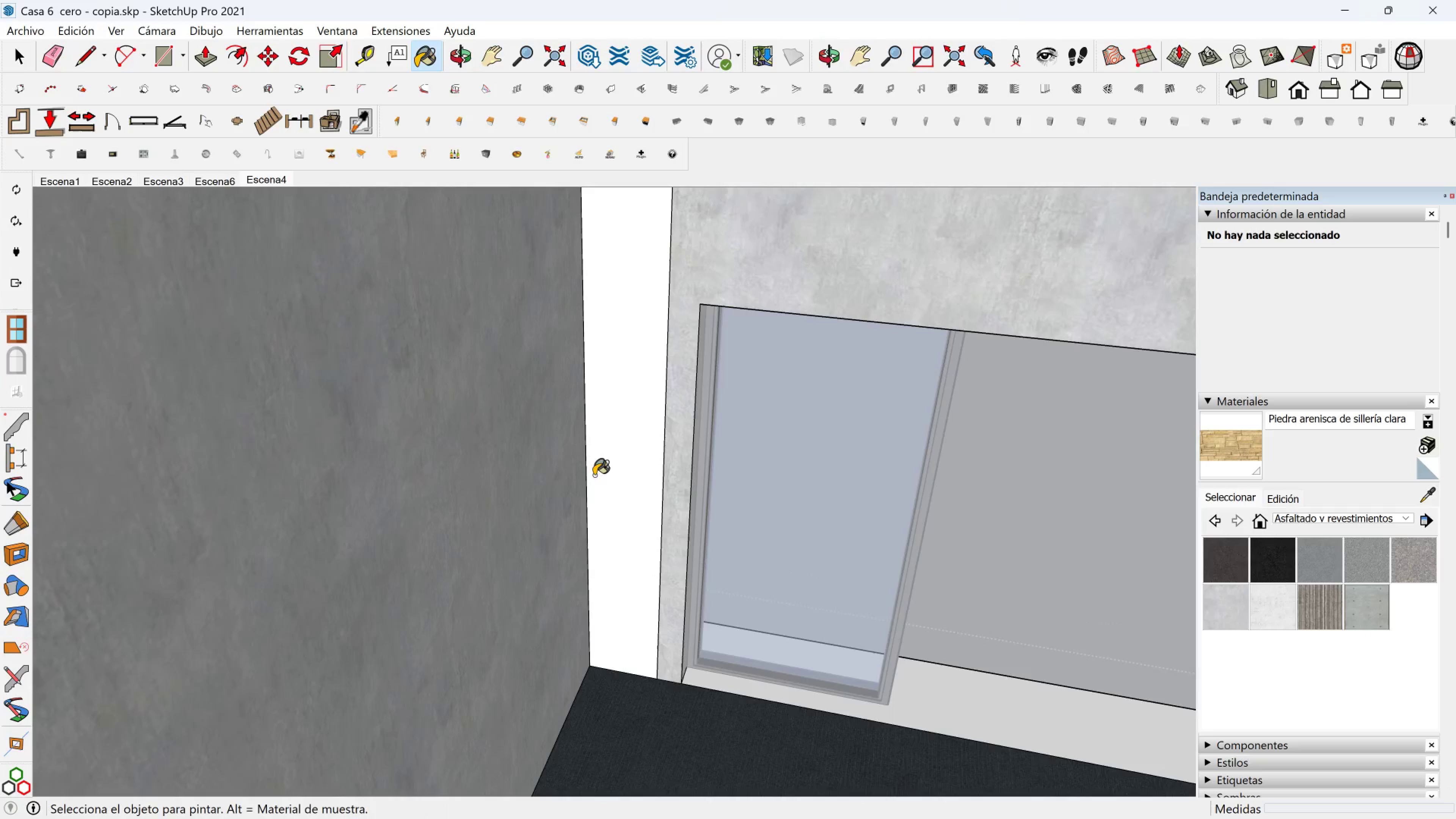 
left_click([607, 466])
 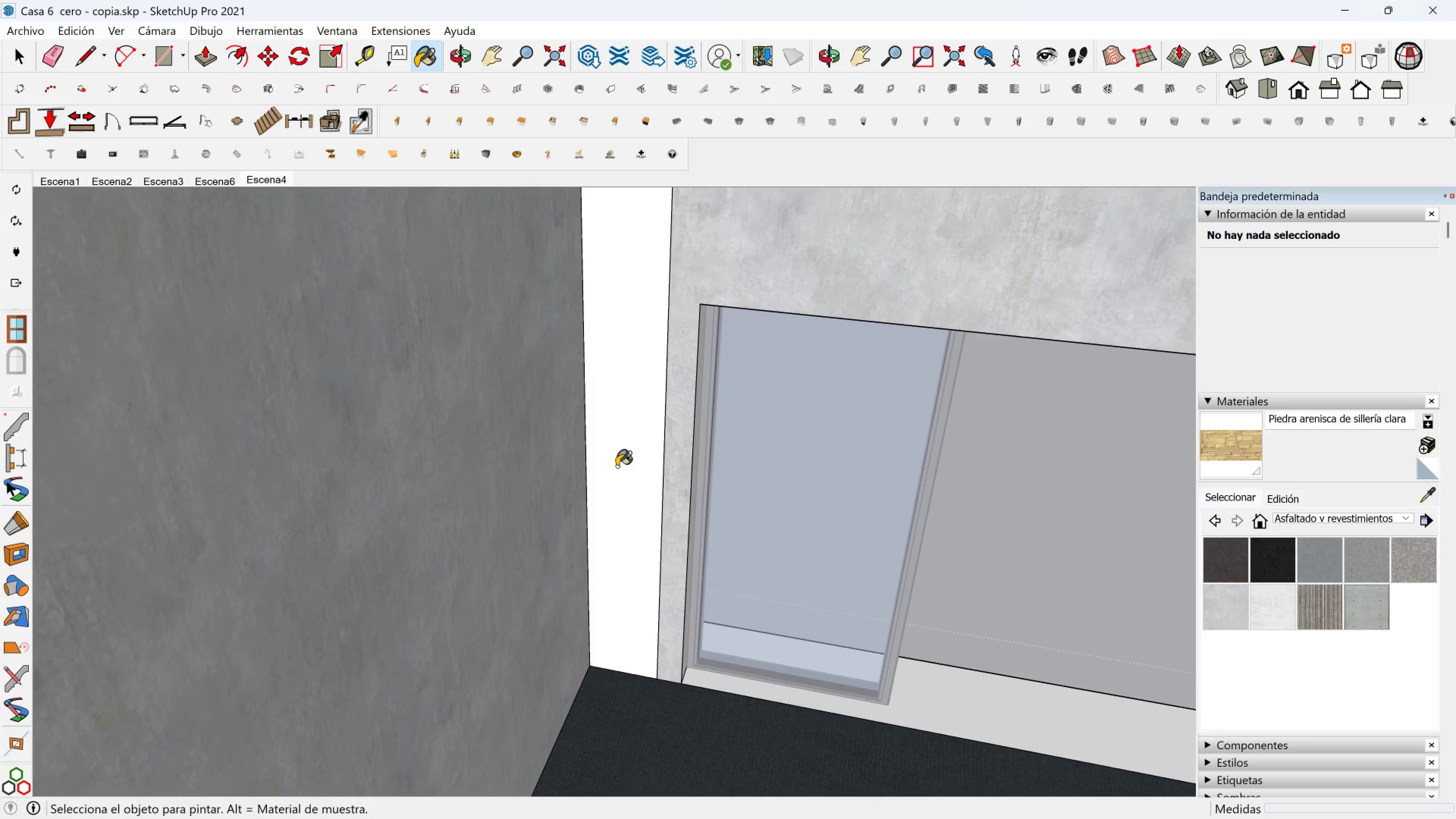 
hold_key(key=ShiftLeft, duration=0.77)
 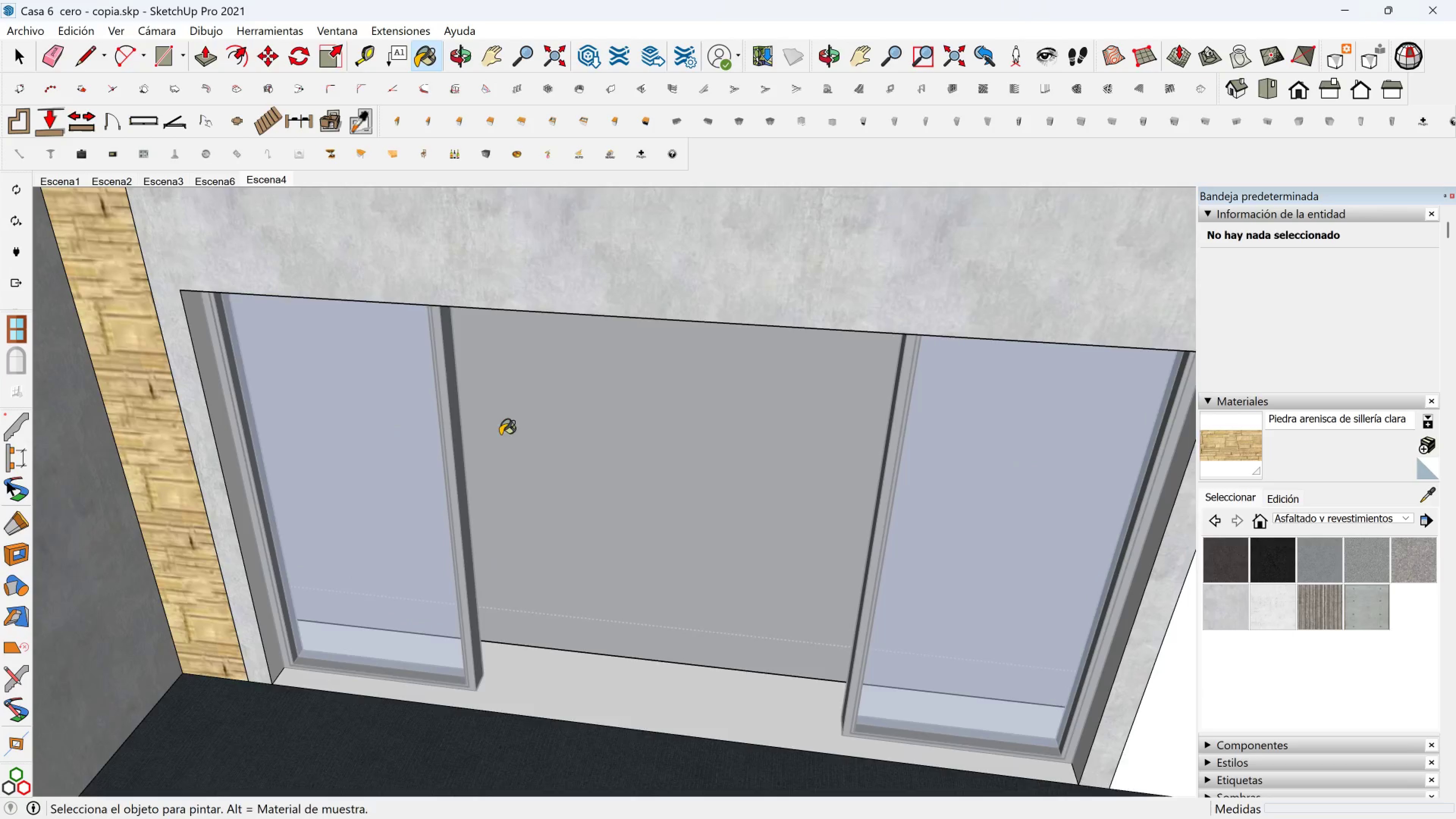 
key(Shift+ShiftLeft)
 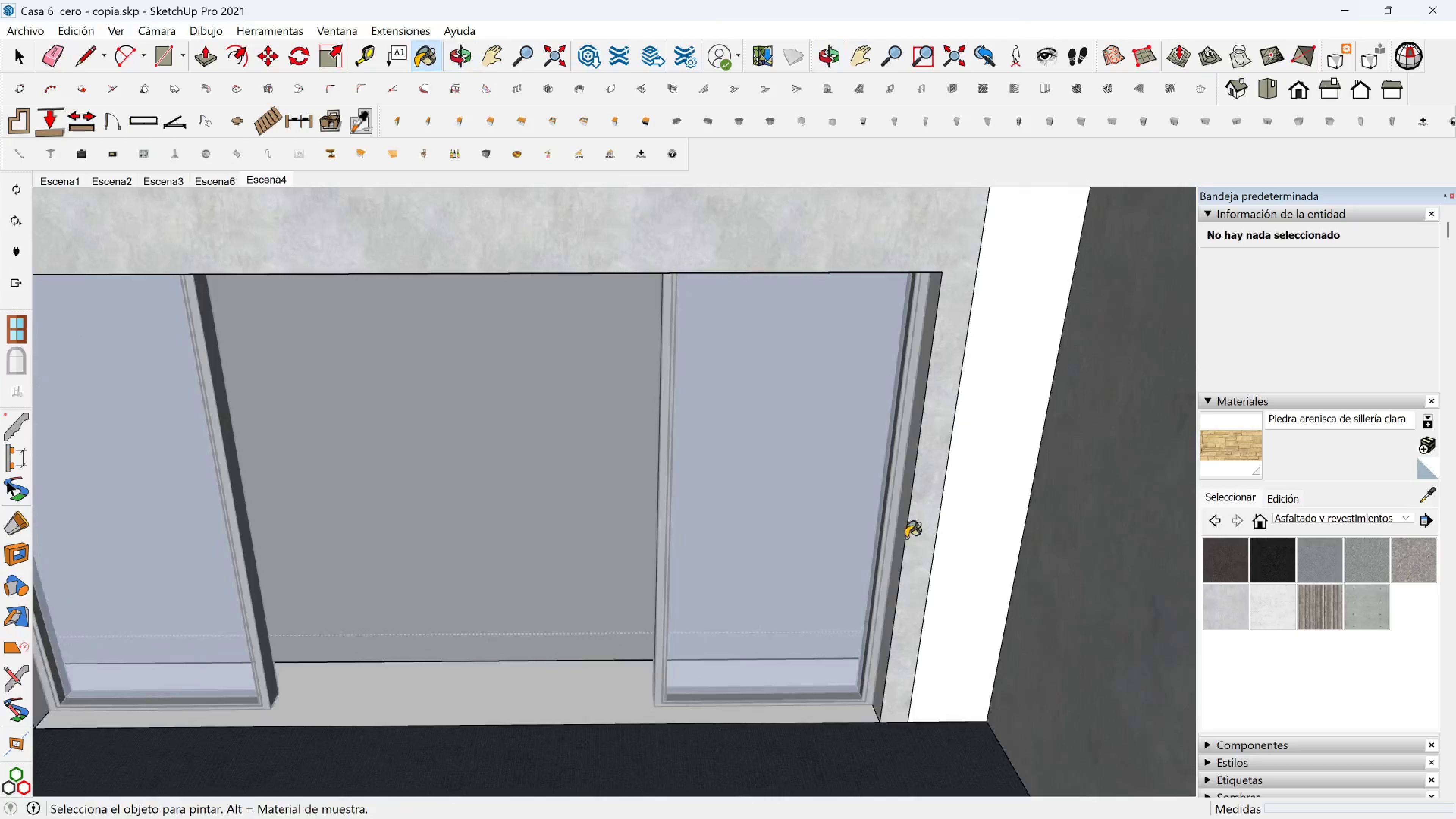 
left_click_drag(start_coordinate=[952, 527], to_coordinate=[953, 524])
 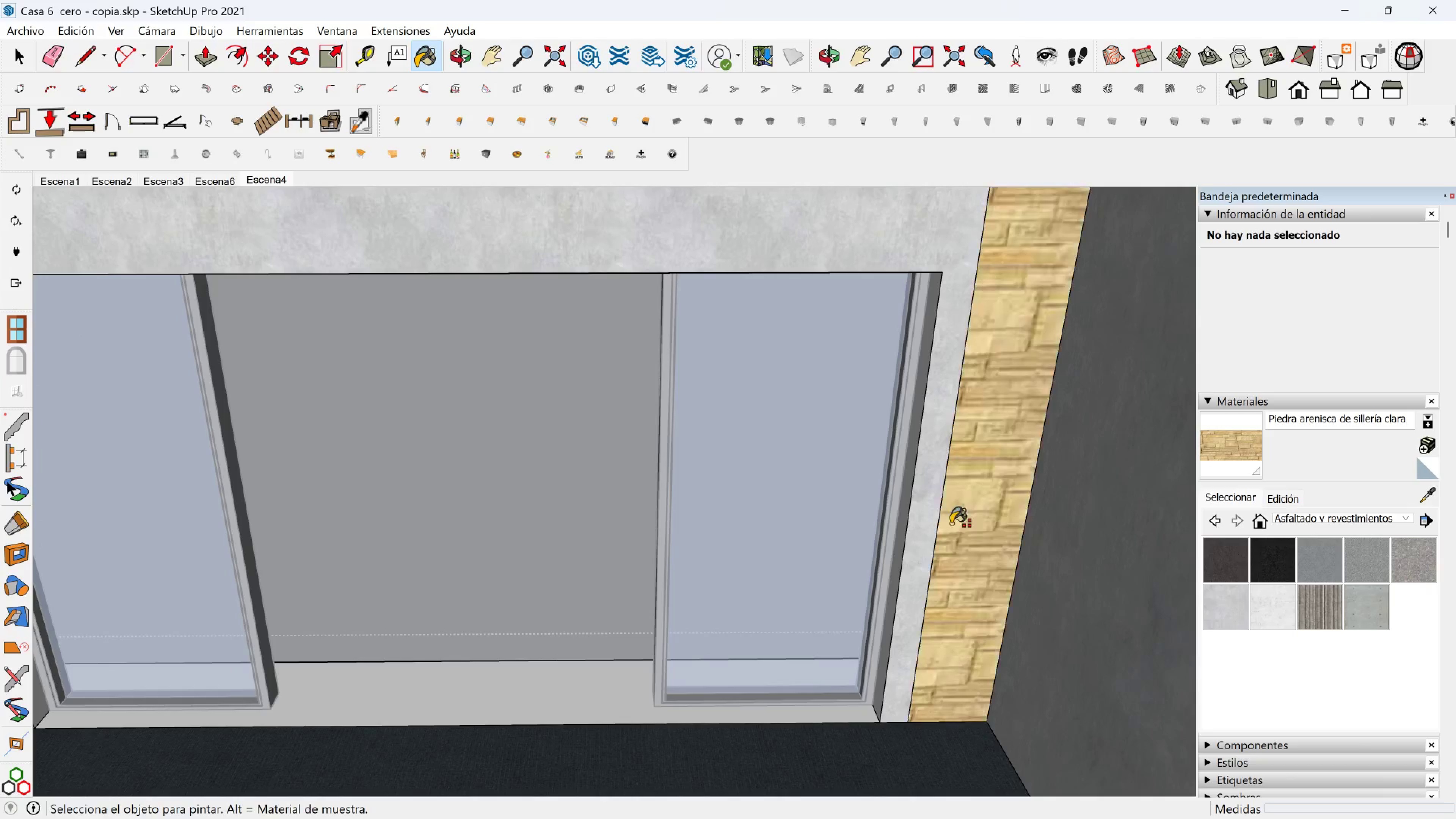 
hold_key(key=ShiftLeft, duration=0.5)
 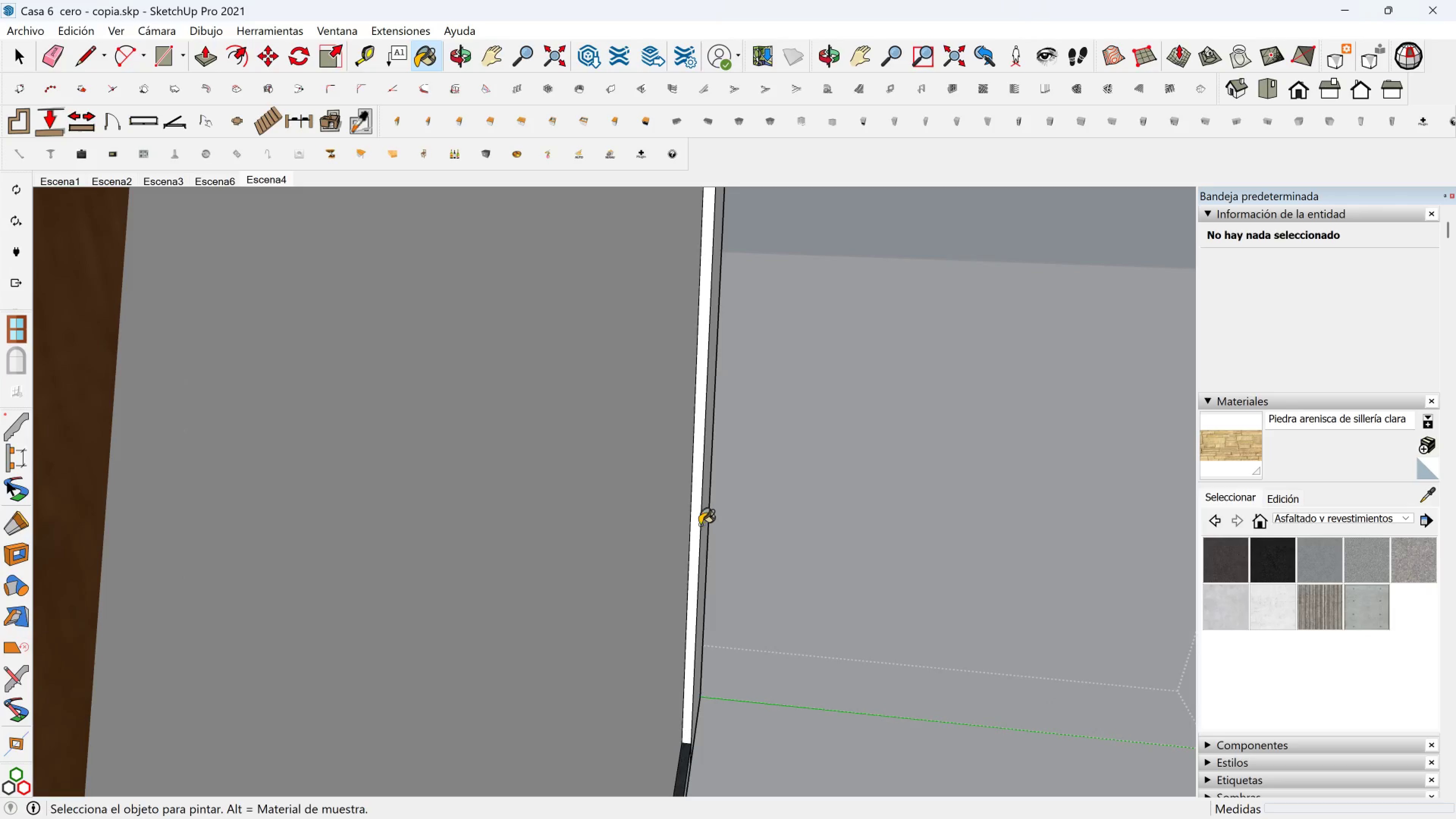 
left_click([694, 526])
 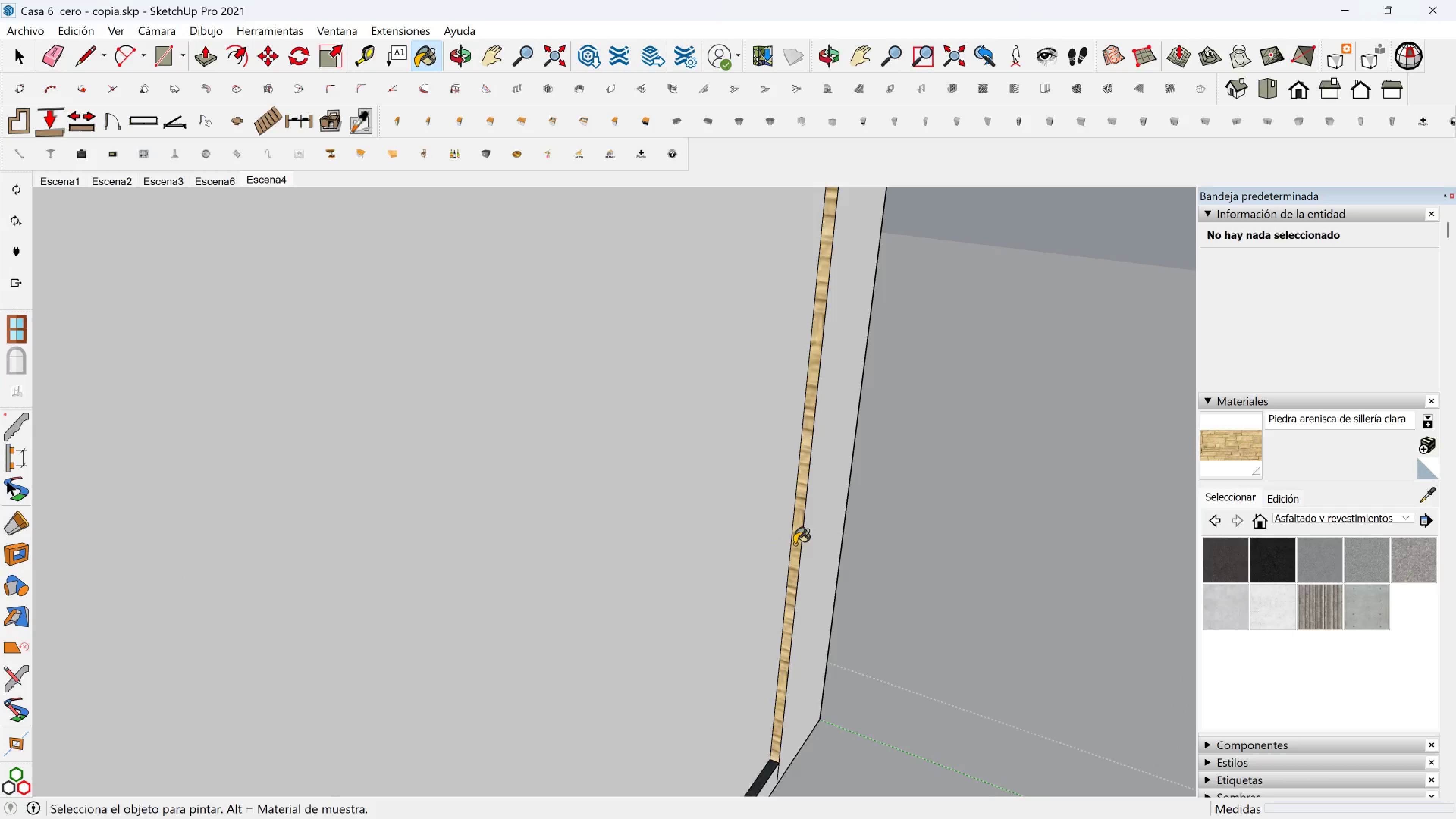 
left_click_drag(start_coordinate=[827, 544], to_coordinate=[825, 544])
 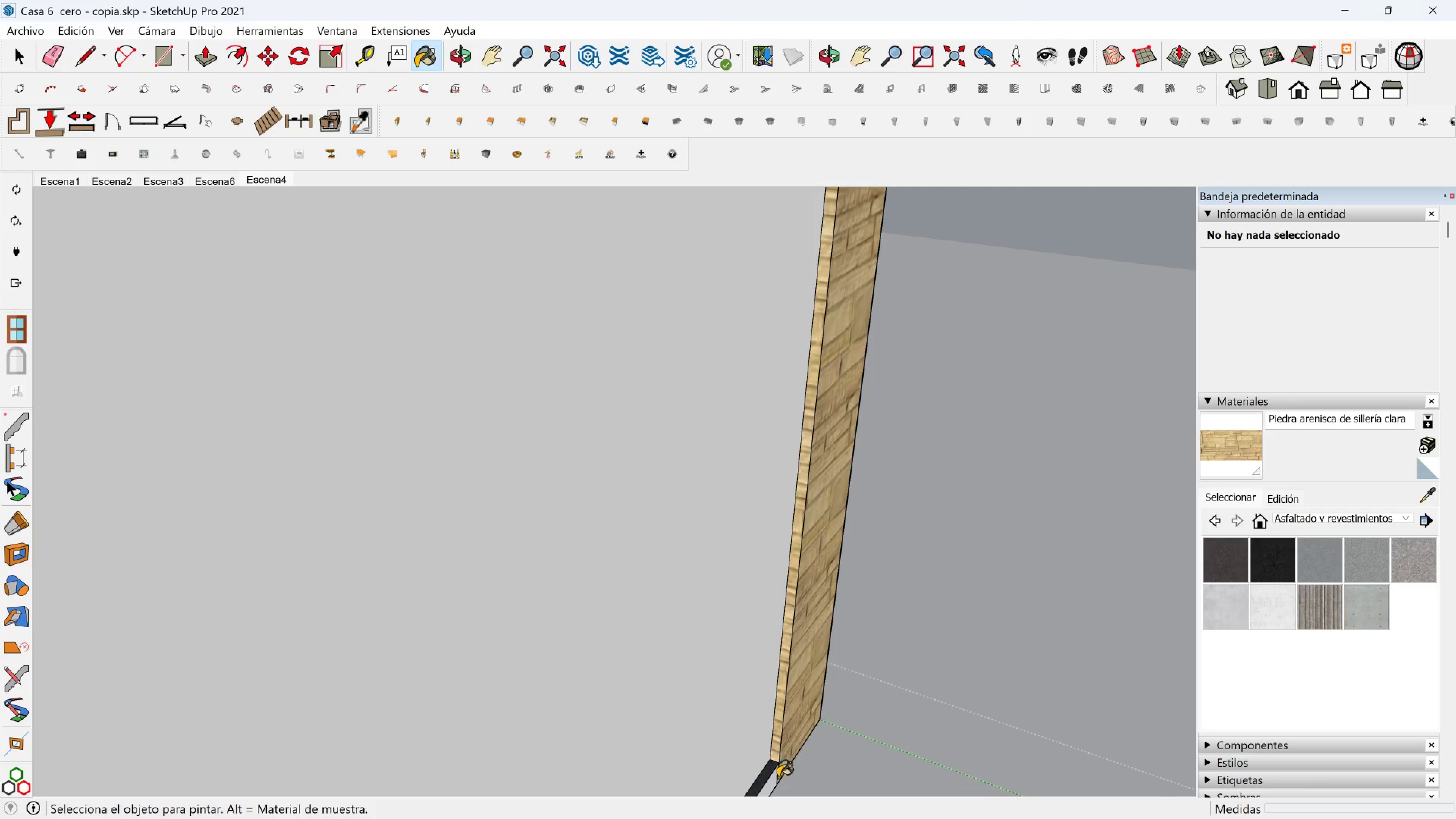 
left_click_drag(start_coordinate=[773, 780], to_coordinate=[771, 781])
 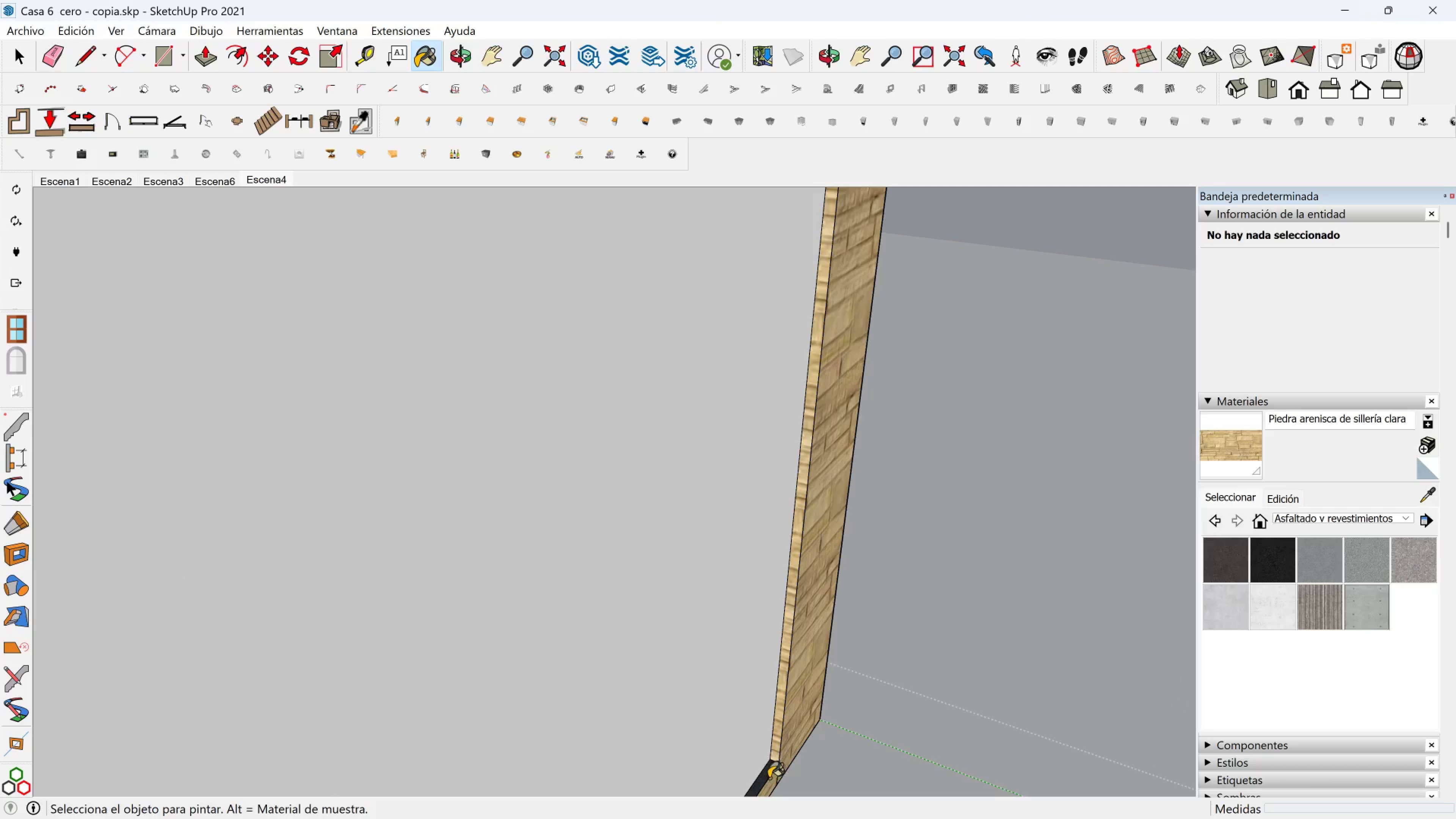 
hold_key(key=ShiftLeft, duration=0.36)
 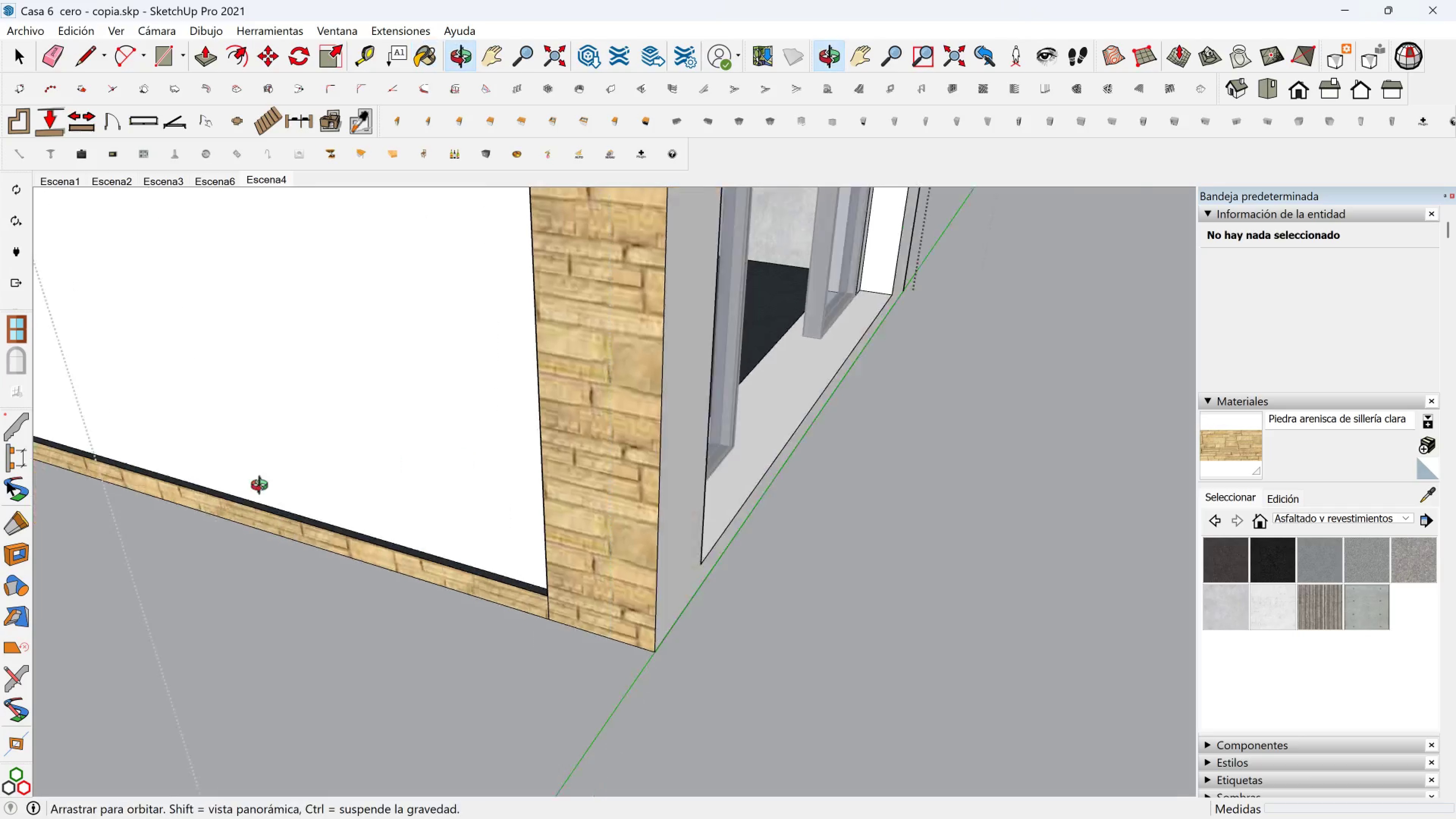 
hold_key(key=ShiftLeft, duration=0.37)
 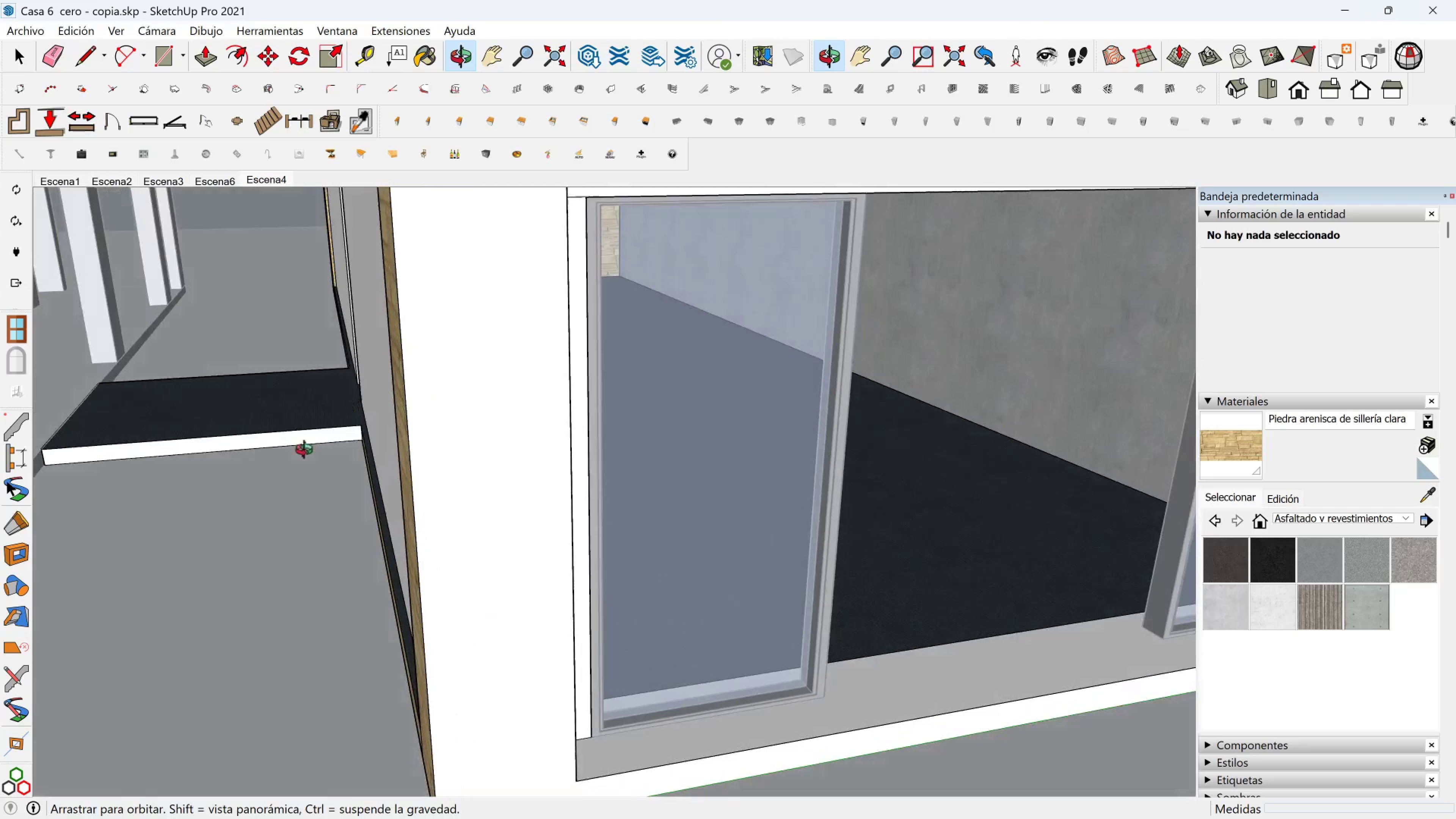 
hold_key(key=ShiftLeft, duration=0.5)
 